 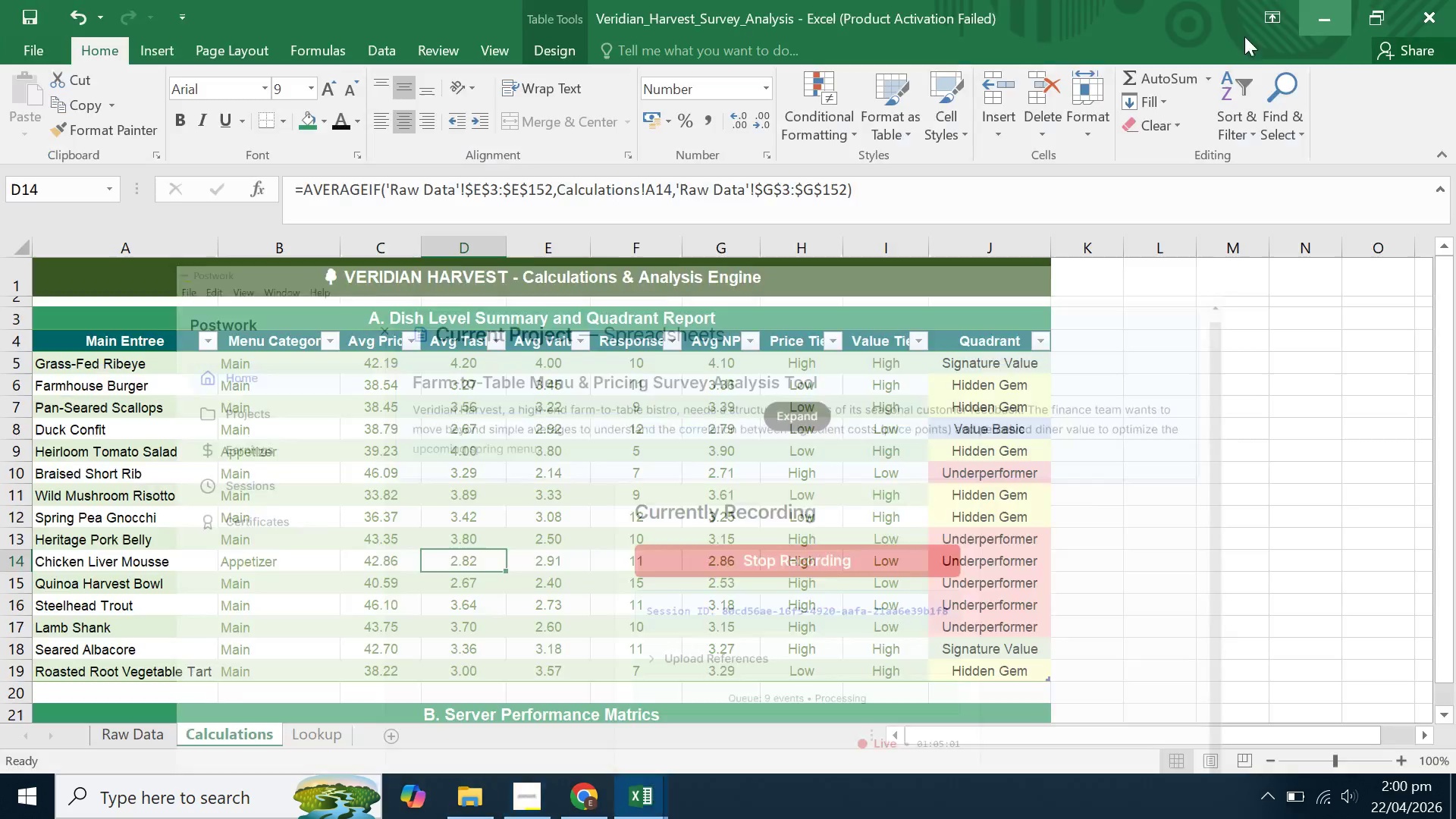 
scroll: coordinate [1022, 479], scroll_direction: down, amount: 1.0
 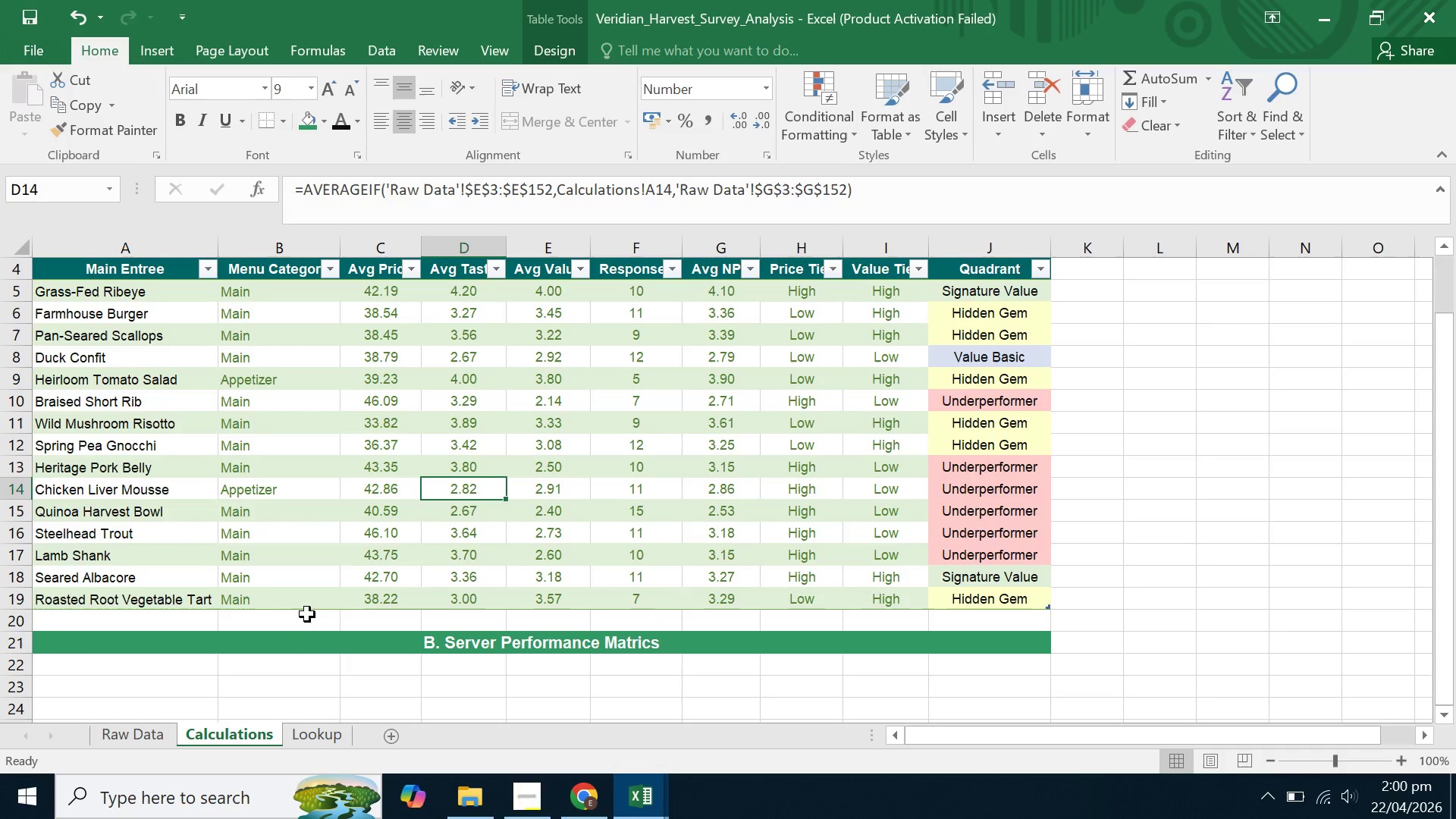 
left_click([89, 674])
 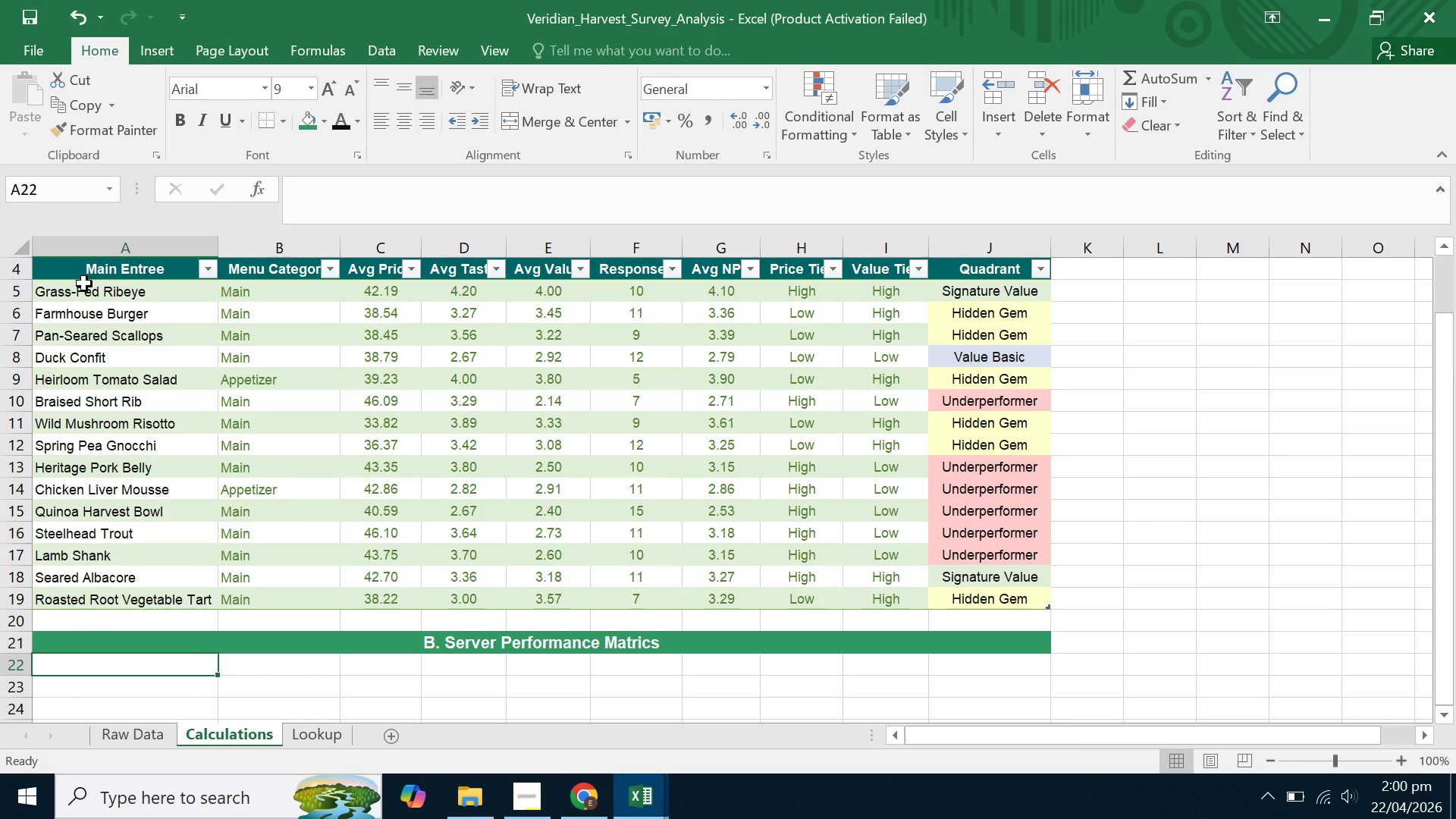 
left_click([83, 299])
 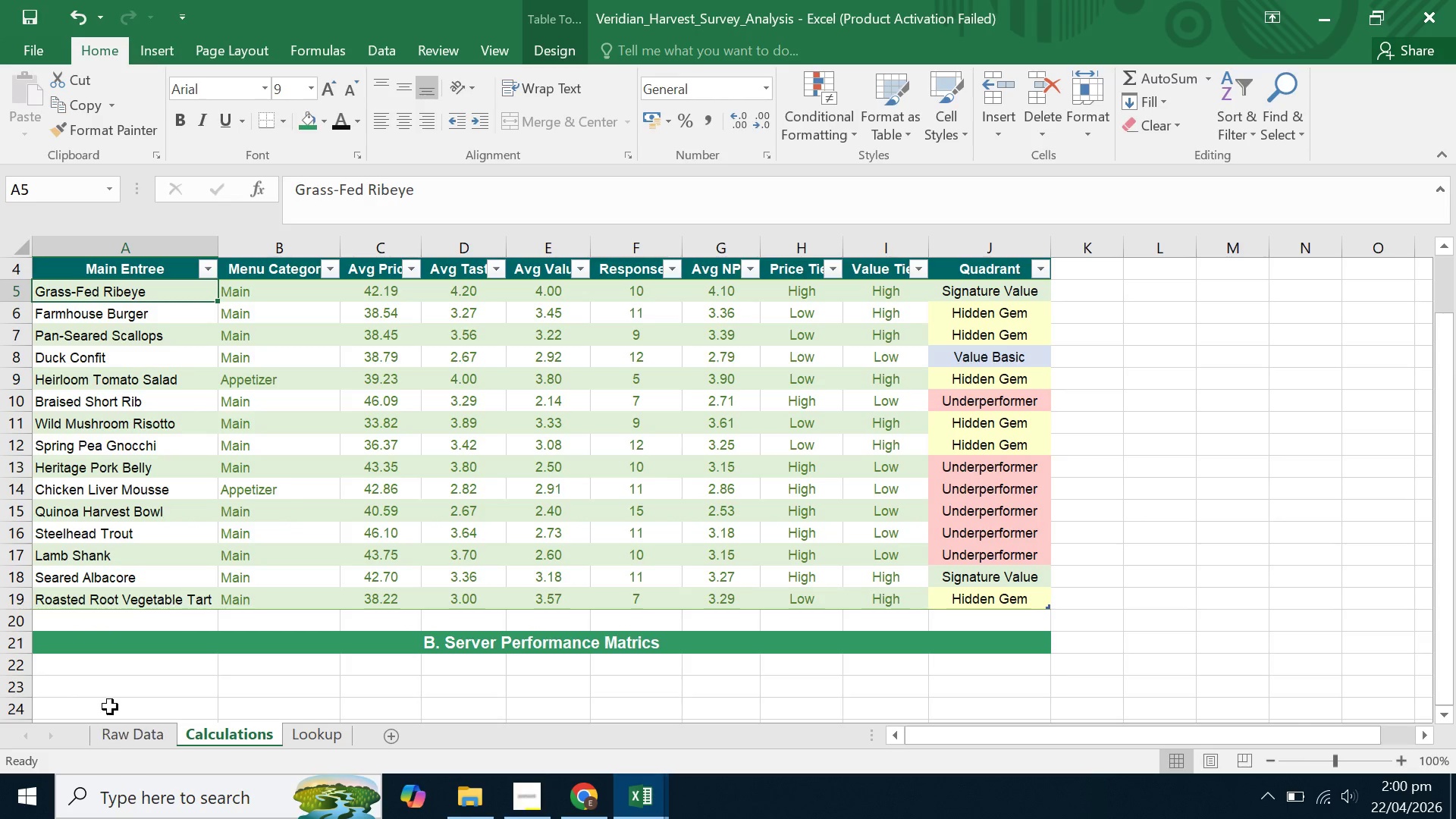 
left_click([109, 673])
 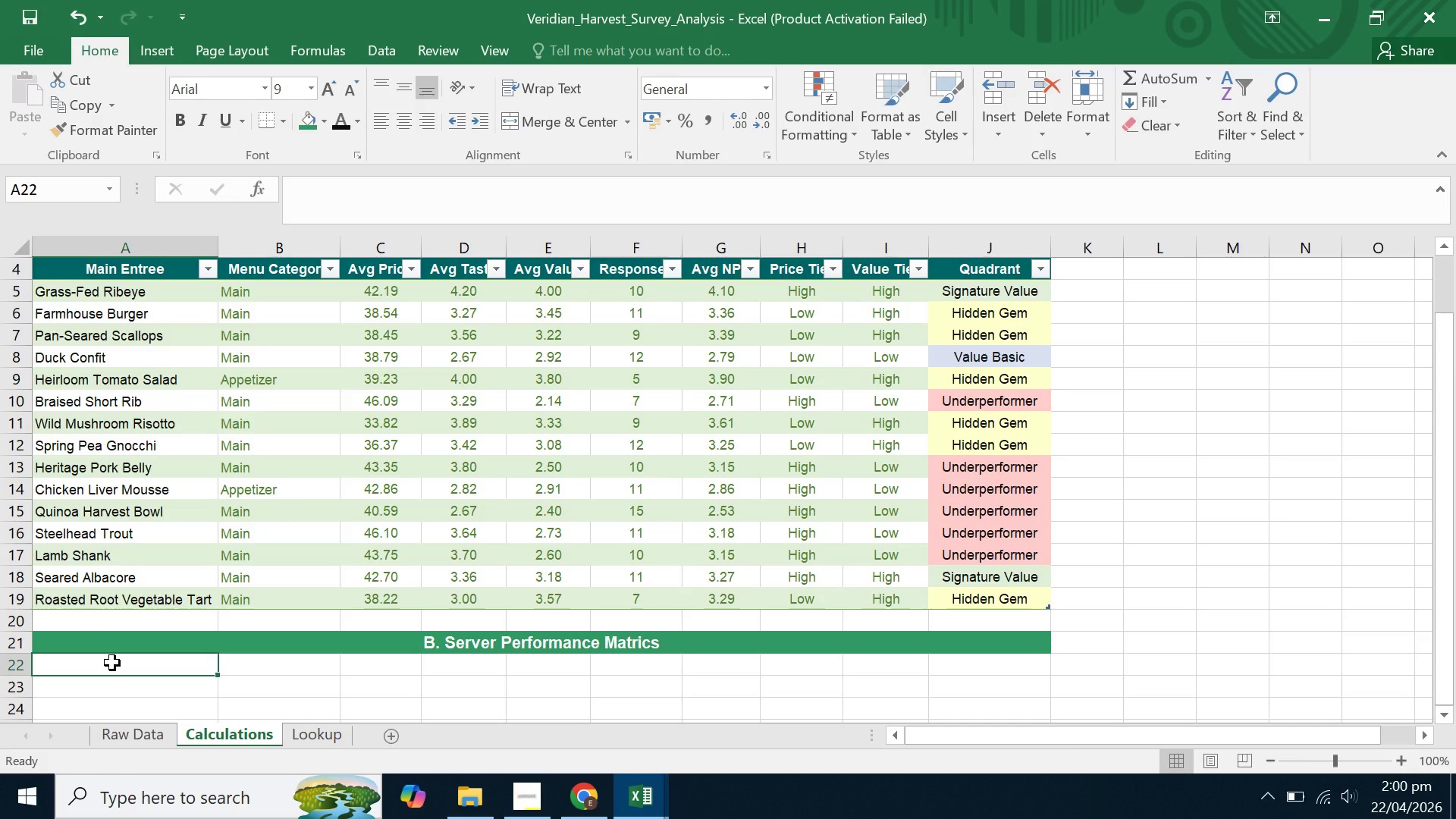 
type(Chloe M.)
 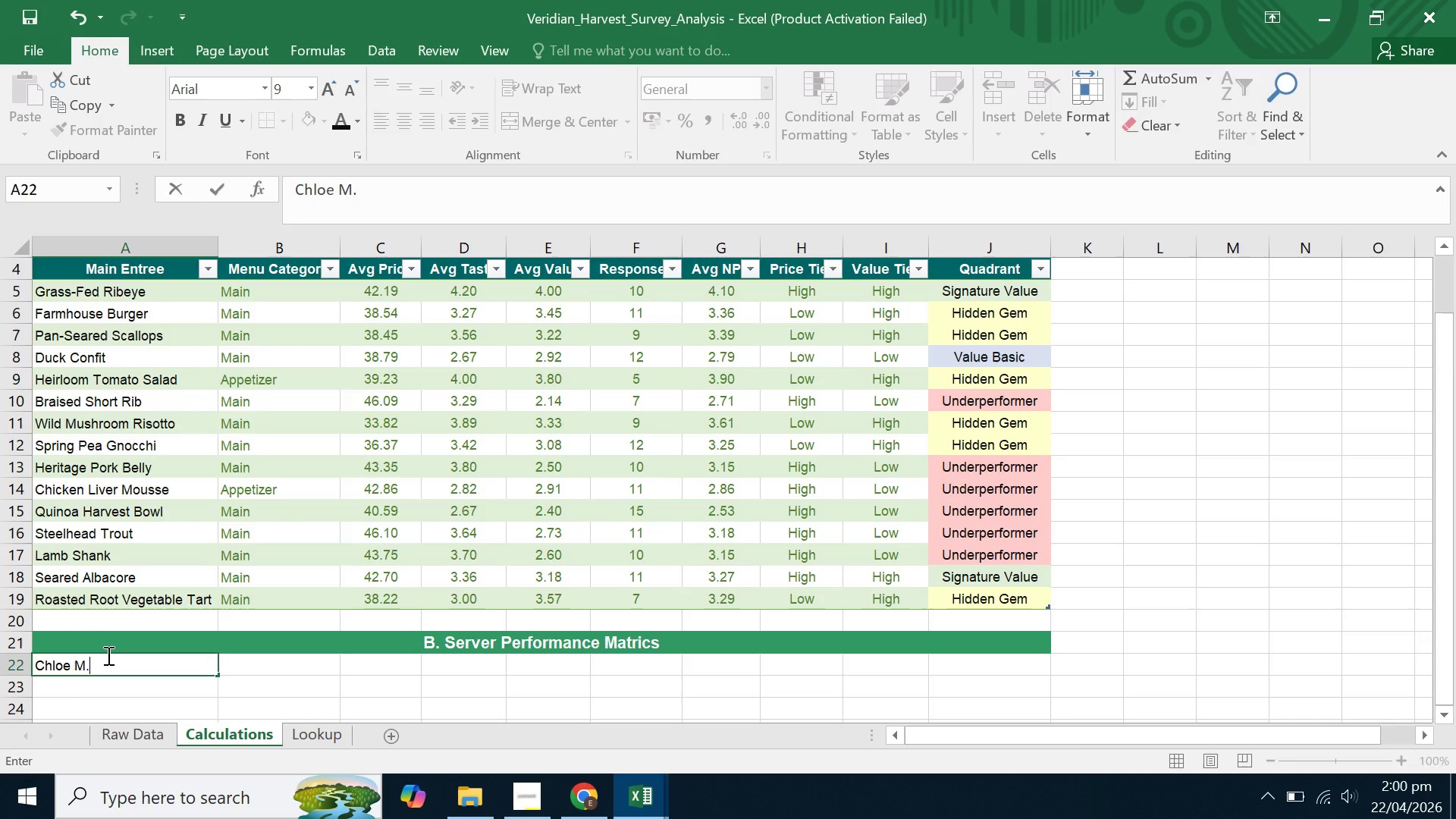 
left_click([106, 658])
 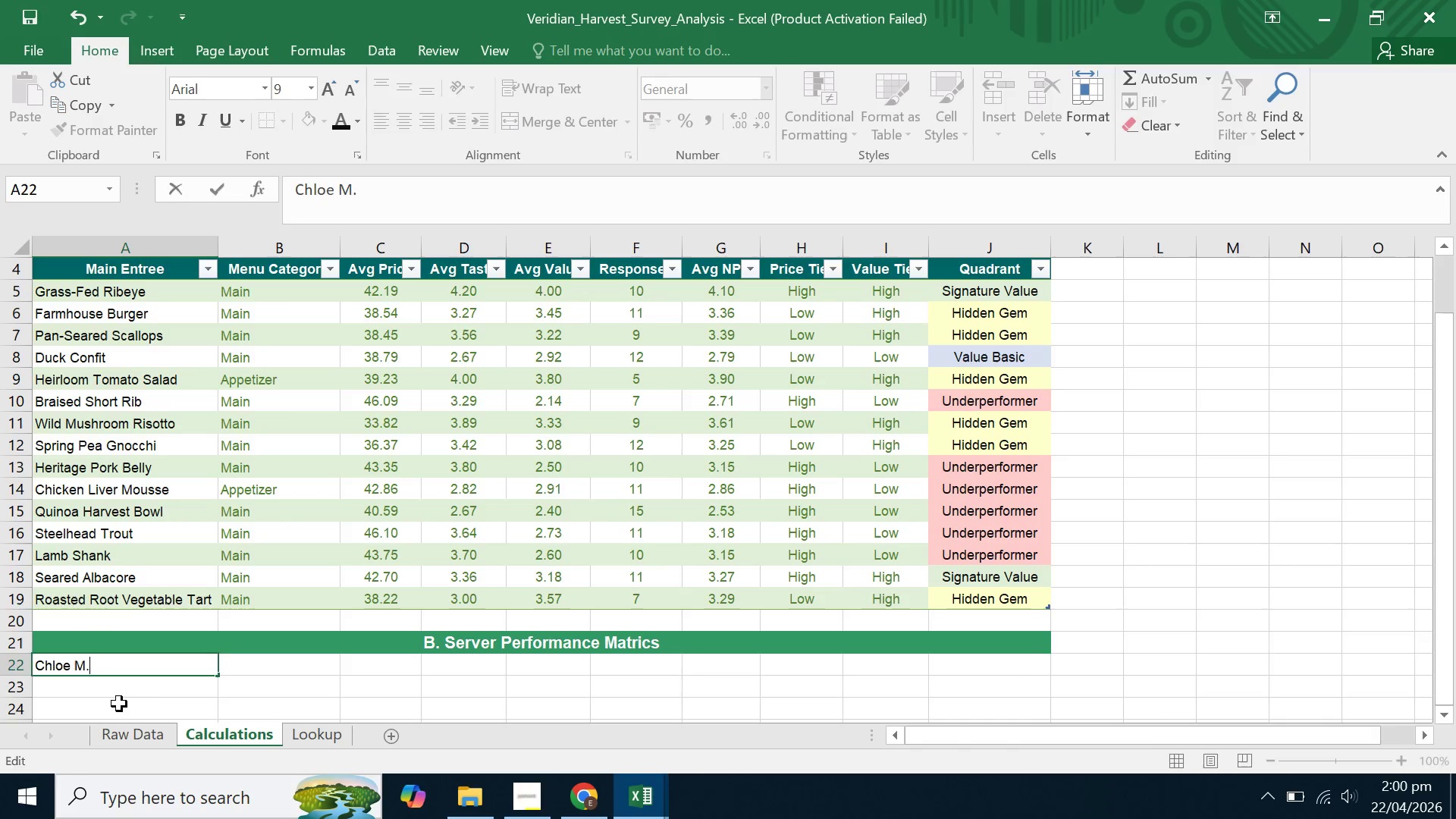 
double_click([119, 704])
 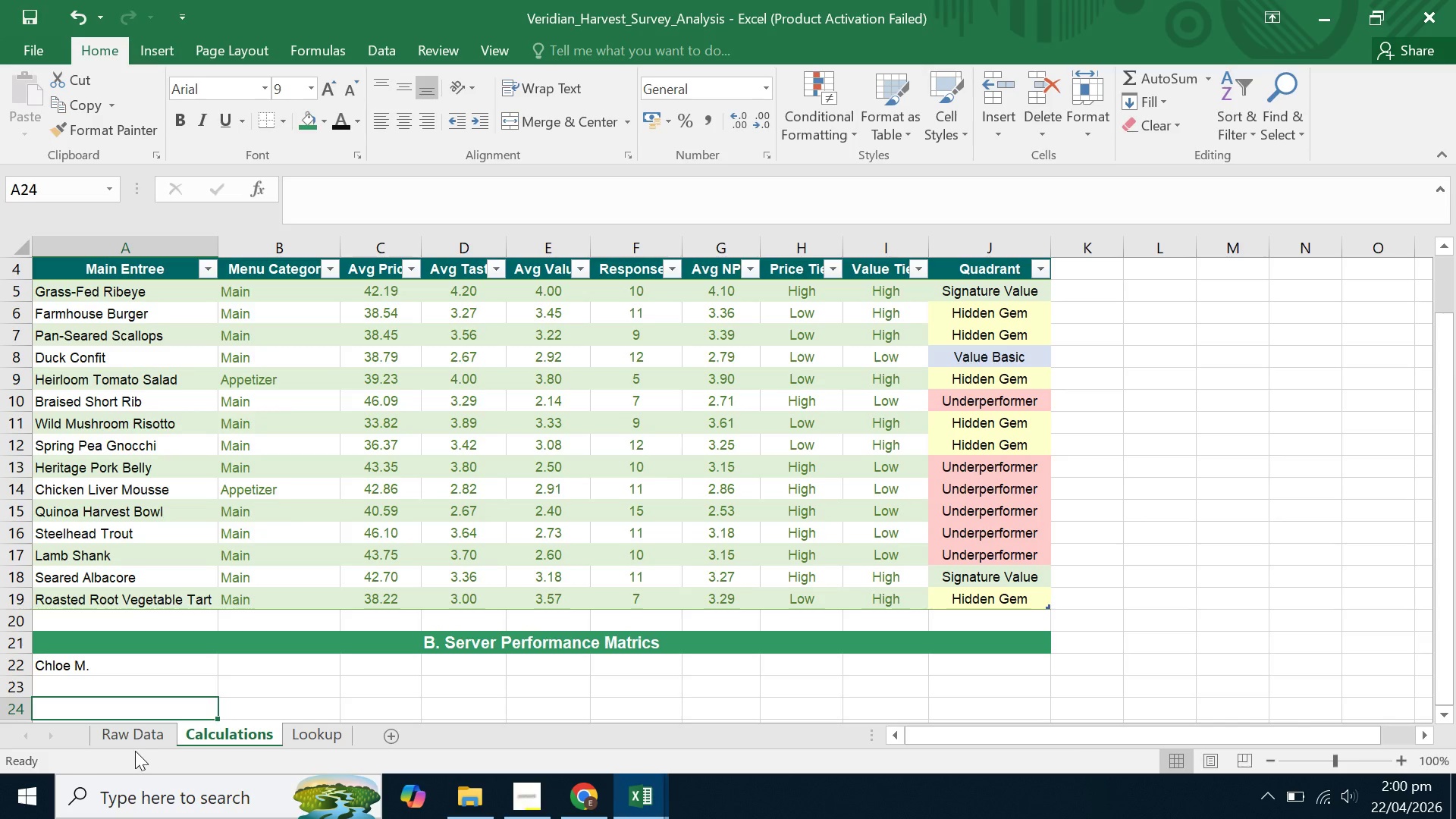 
left_click([135, 726])
 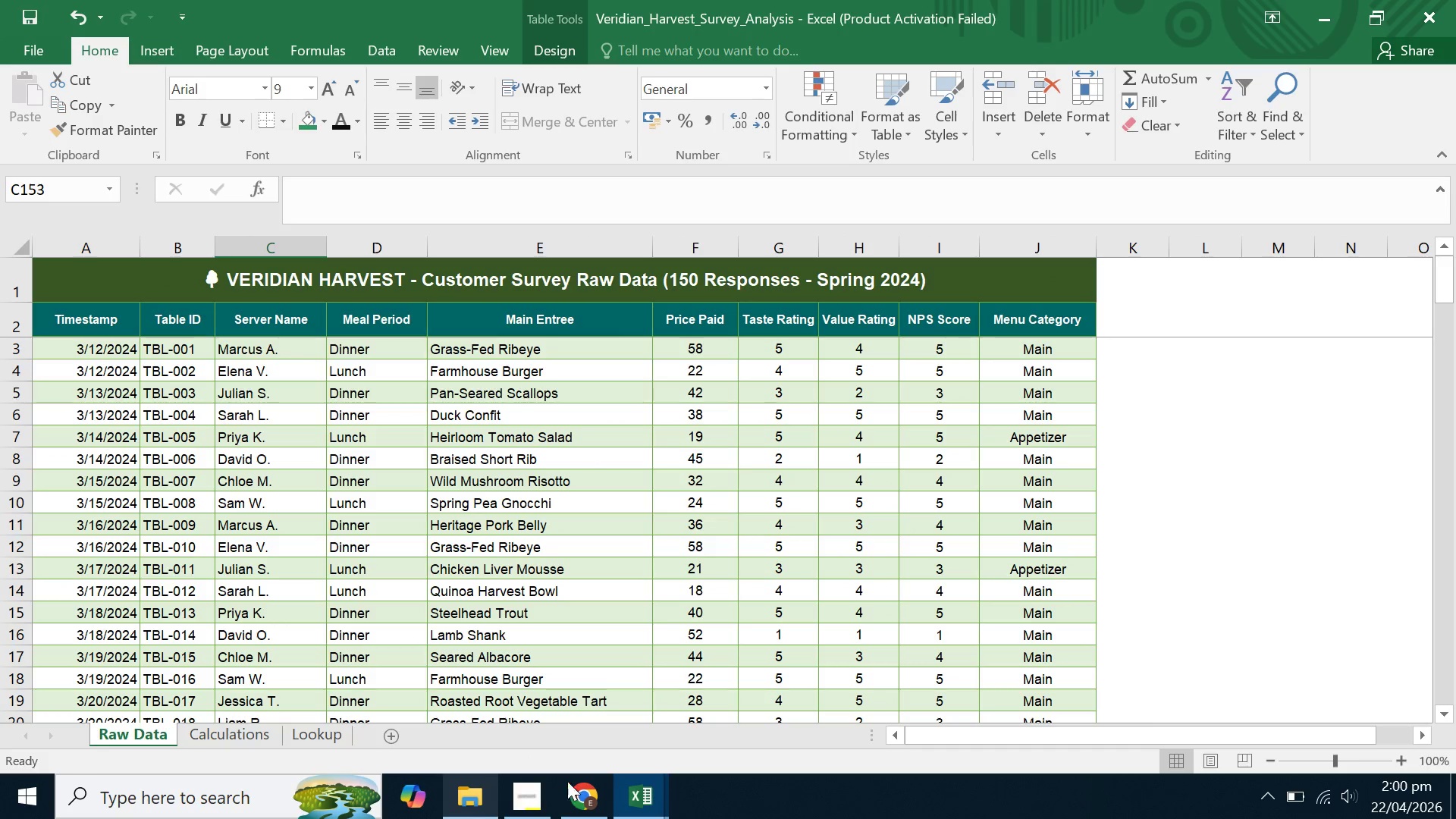 
left_click([630, 795])
 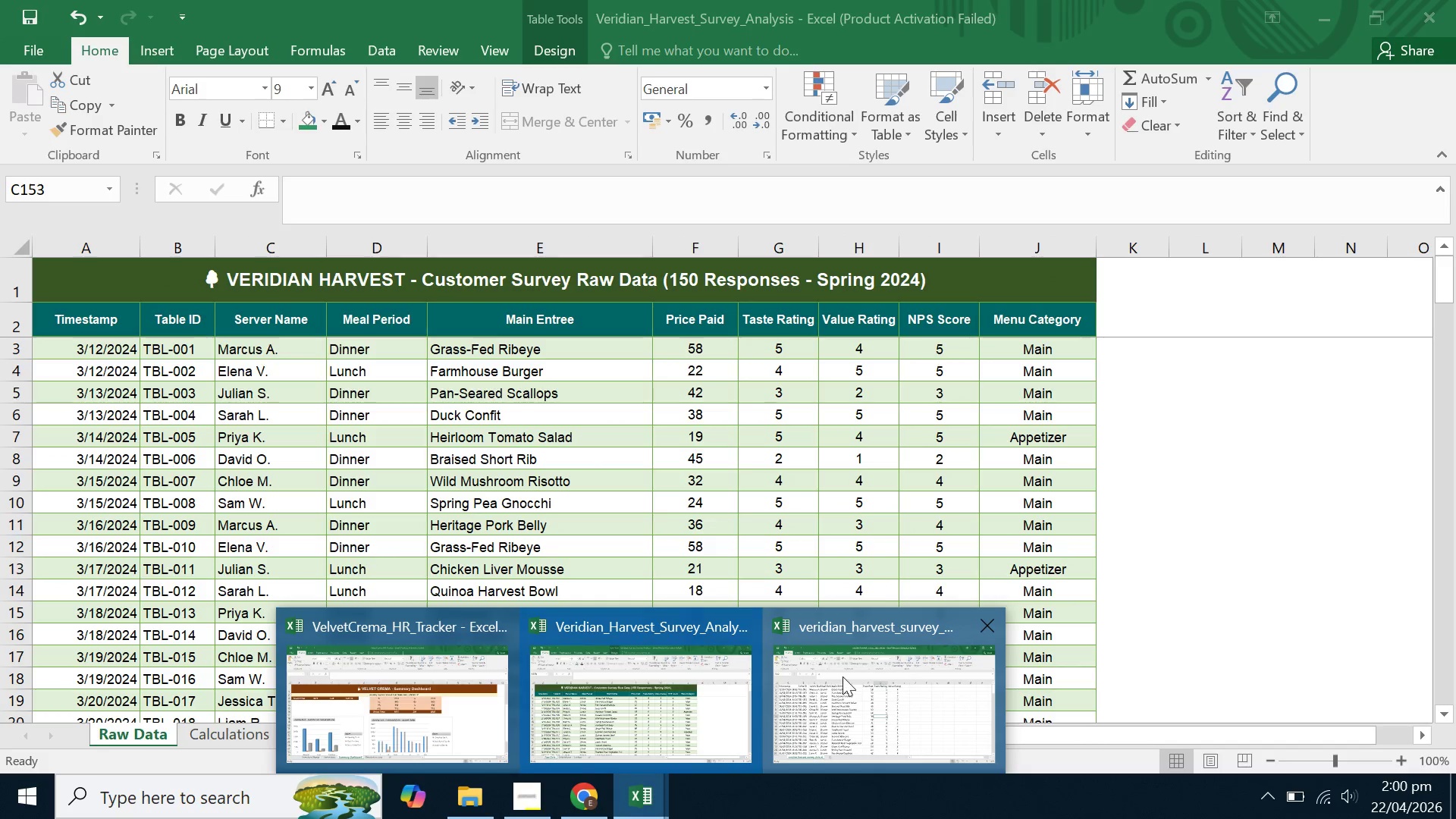 
left_click([855, 671])
 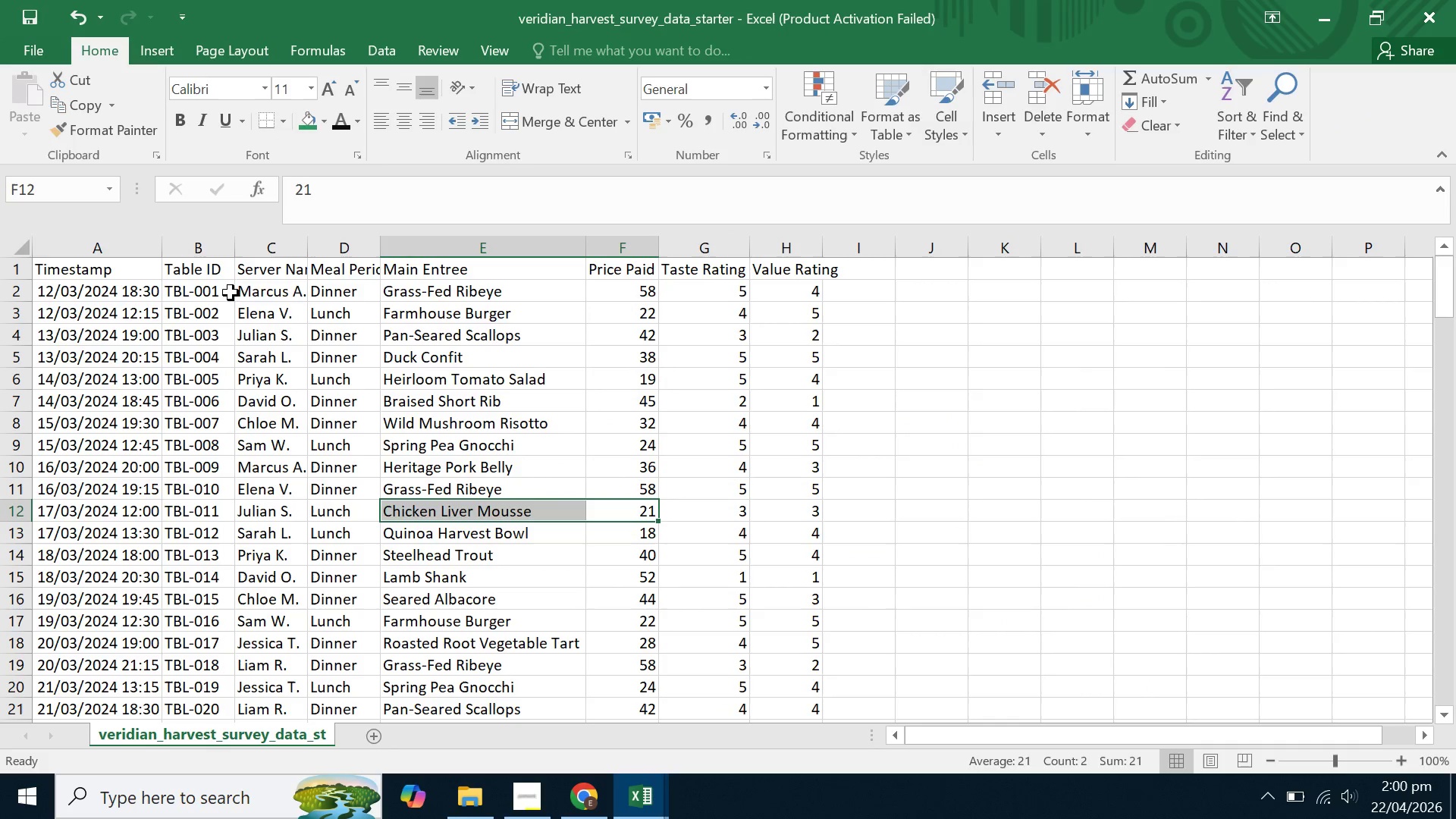 
left_click([284, 269])
 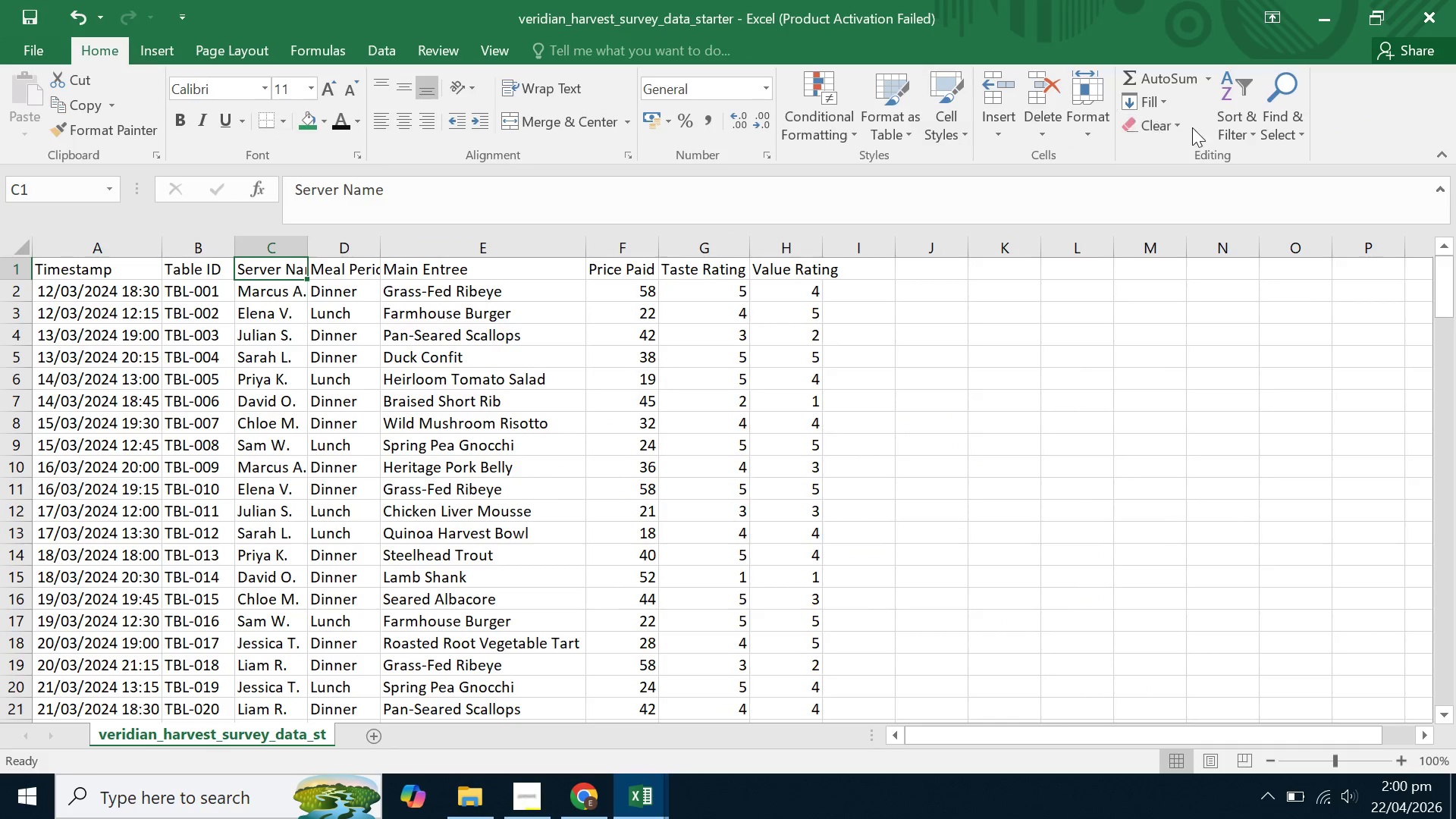 
left_click([1227, 122])
 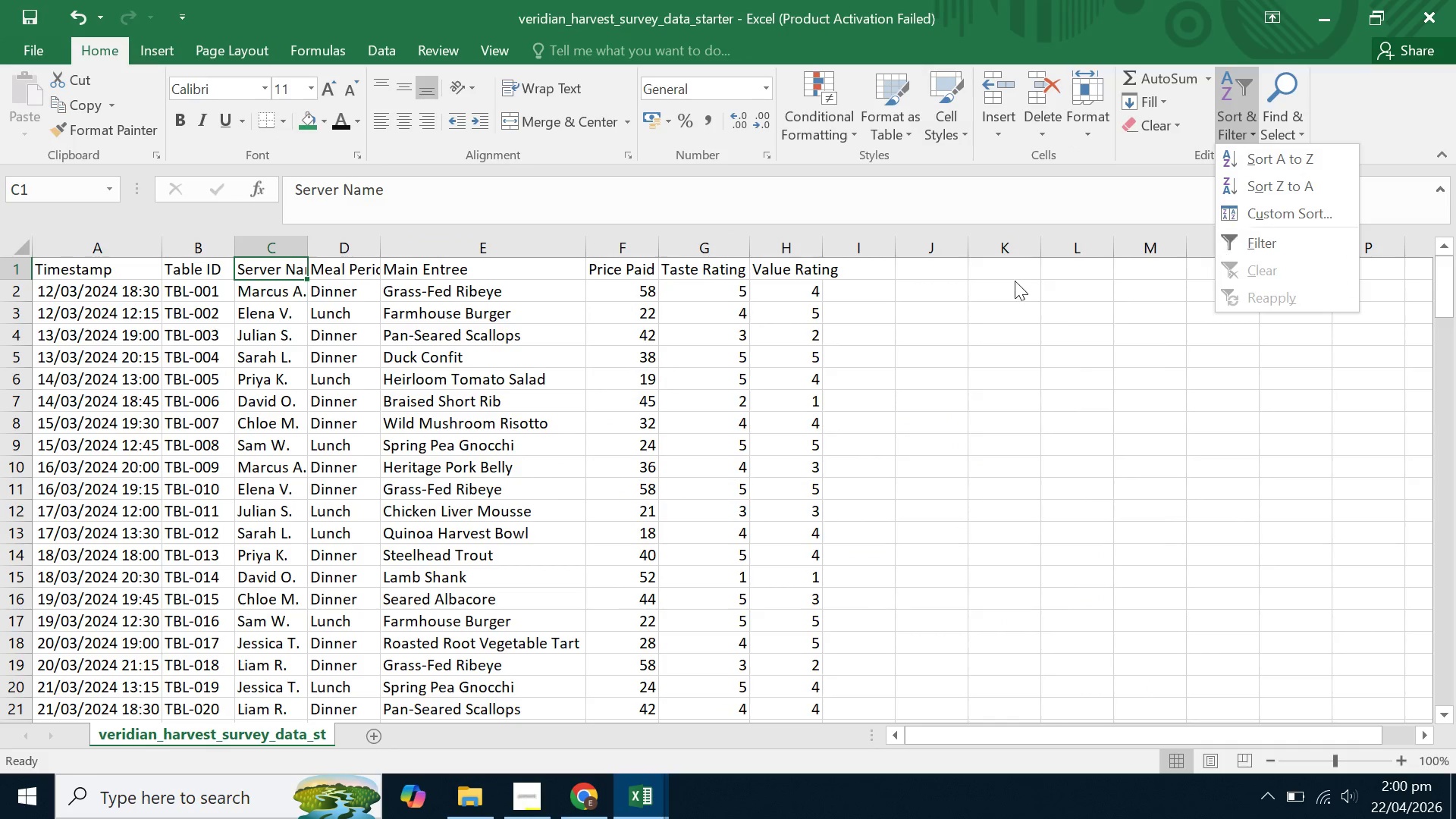 
left_click([580, 357])
 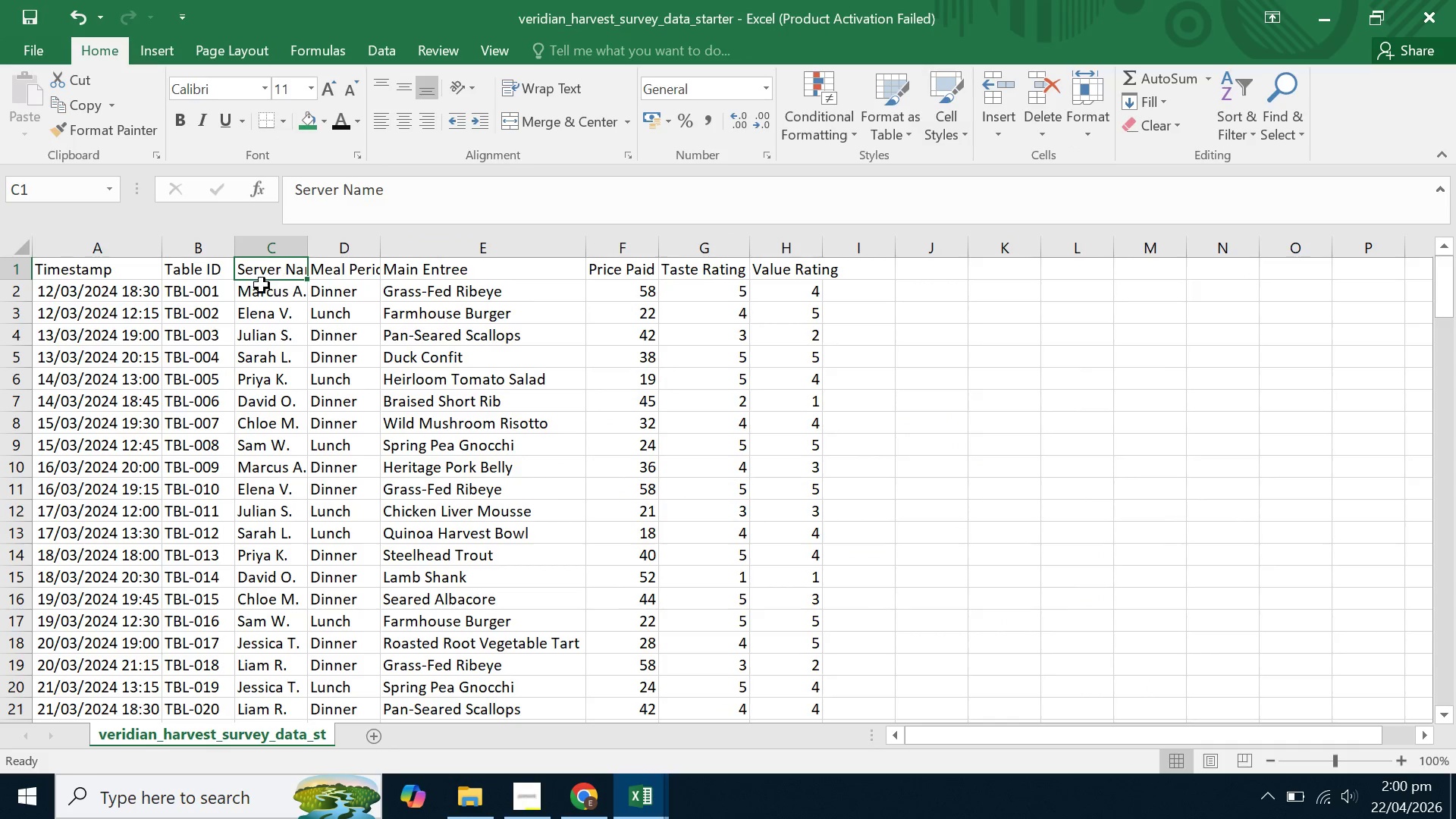 
left_click_drag(start_coordinate=[256, 288], to_coordinate=[249, 441])
 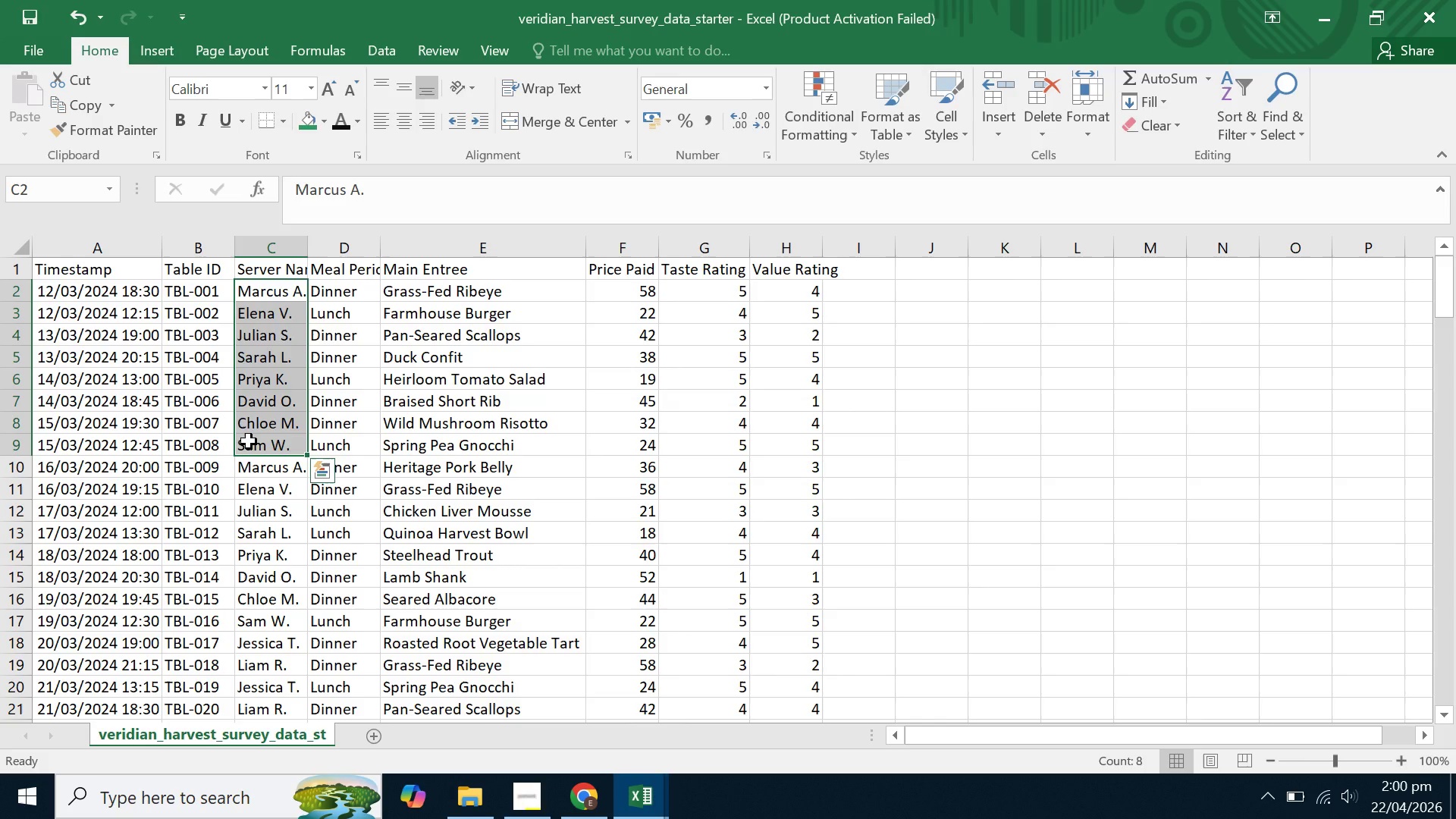 
key(Control+C)
 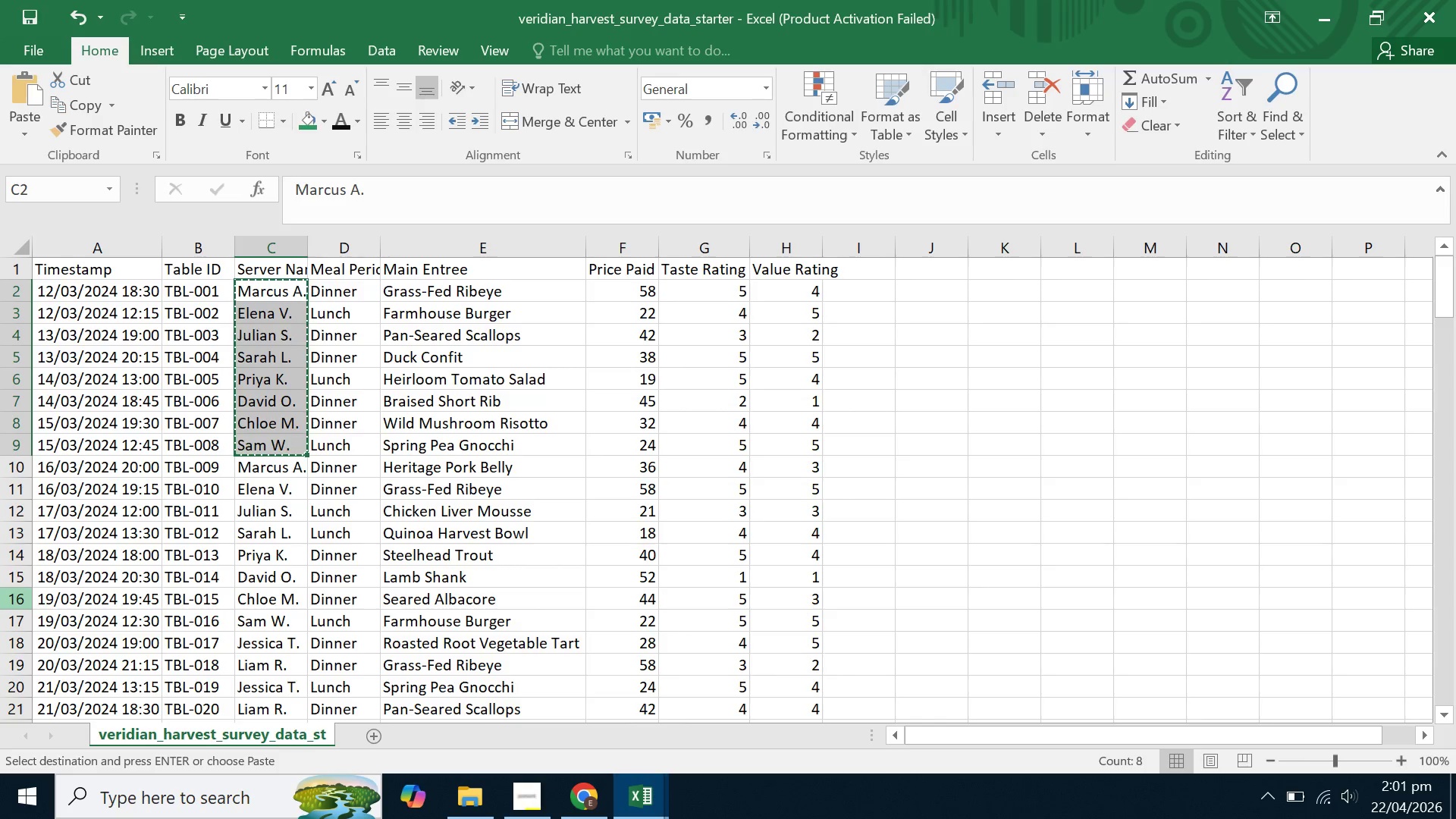 
wait(14.61)
 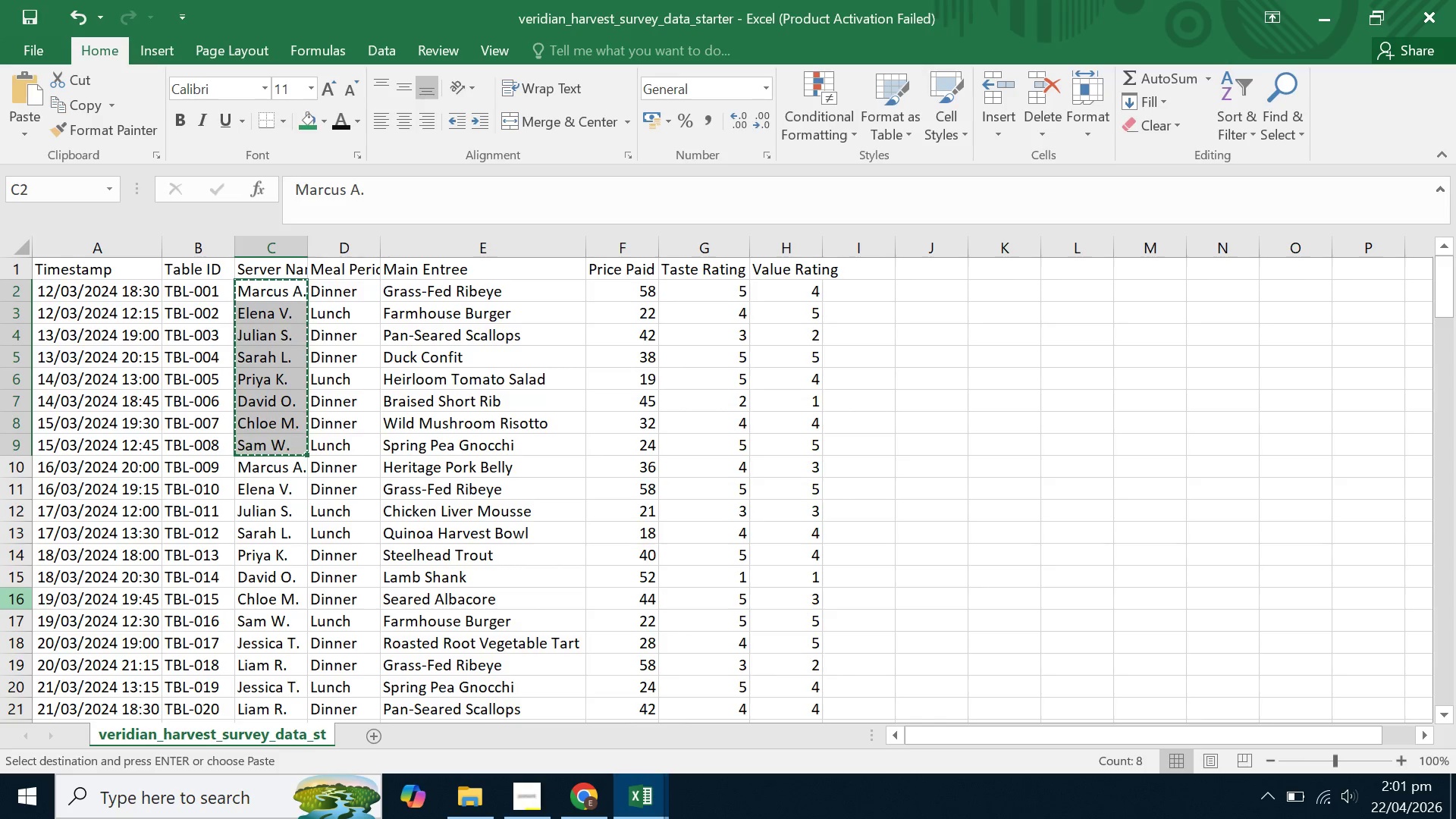 
key(Alt+AltLeft)
 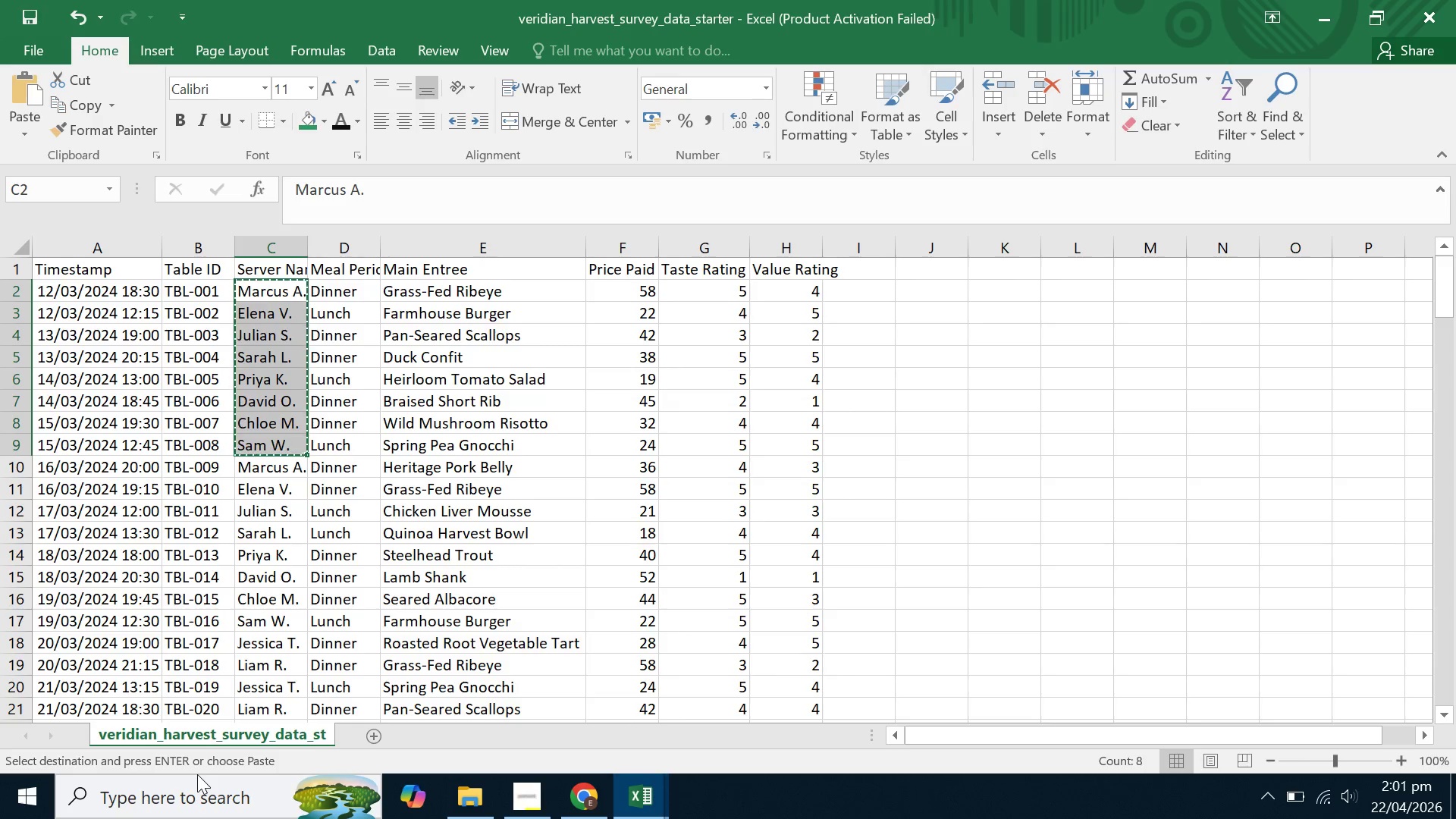 
key(Alt+Tab)
 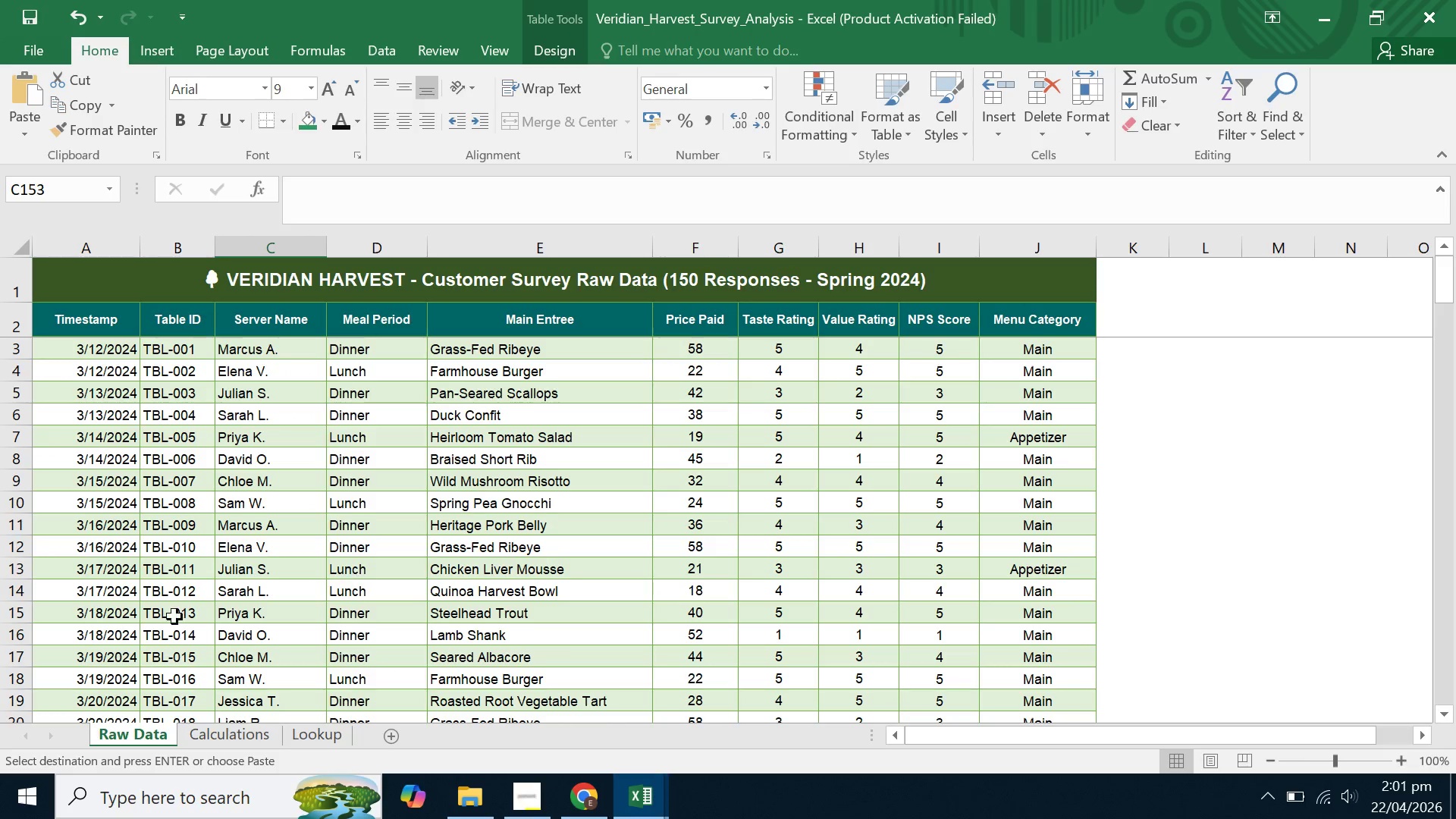 
scroll: coordinate [161, 621], scroll_direction: down, amount: 35.0
 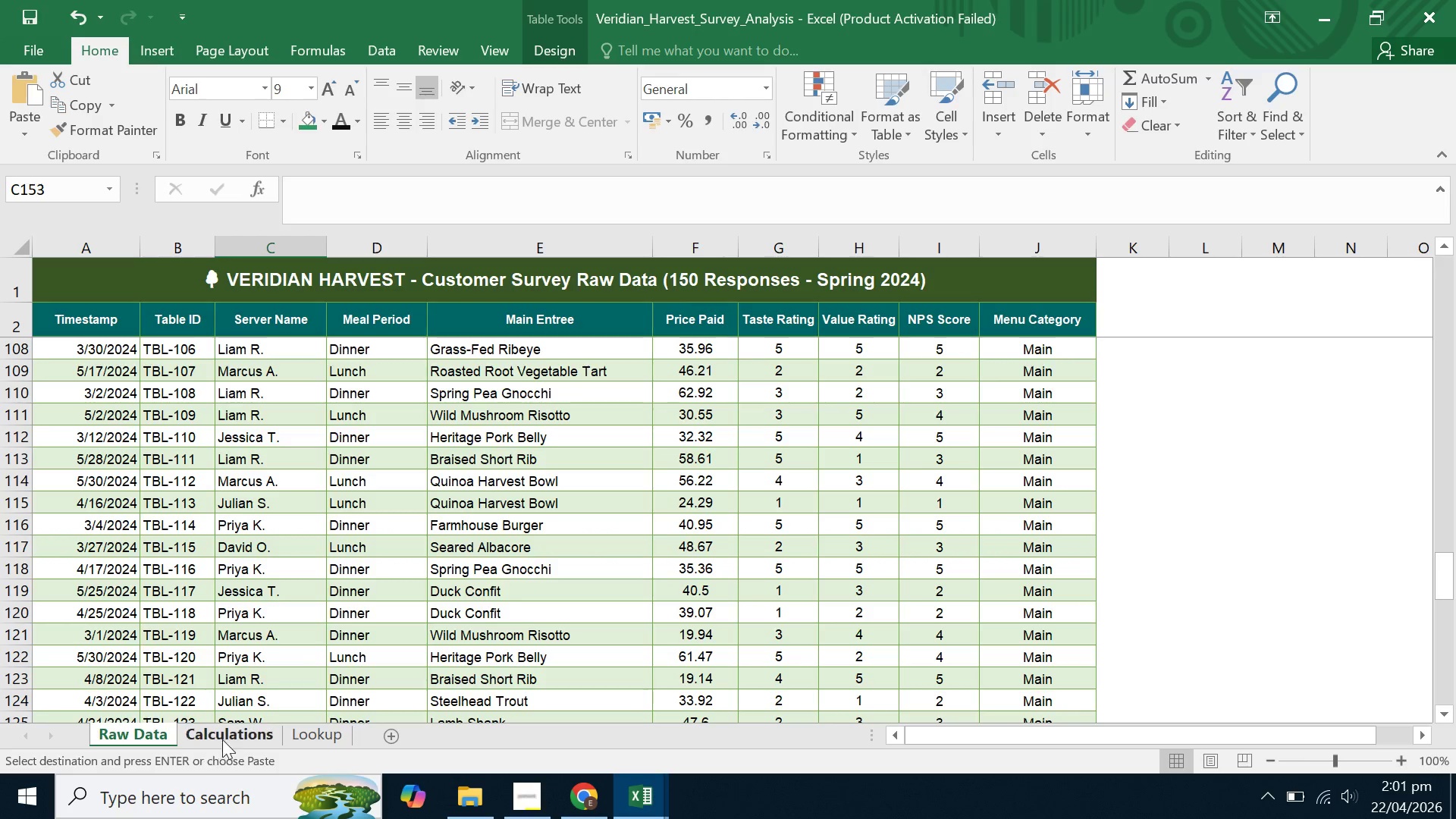 
left_click([243, 733])
 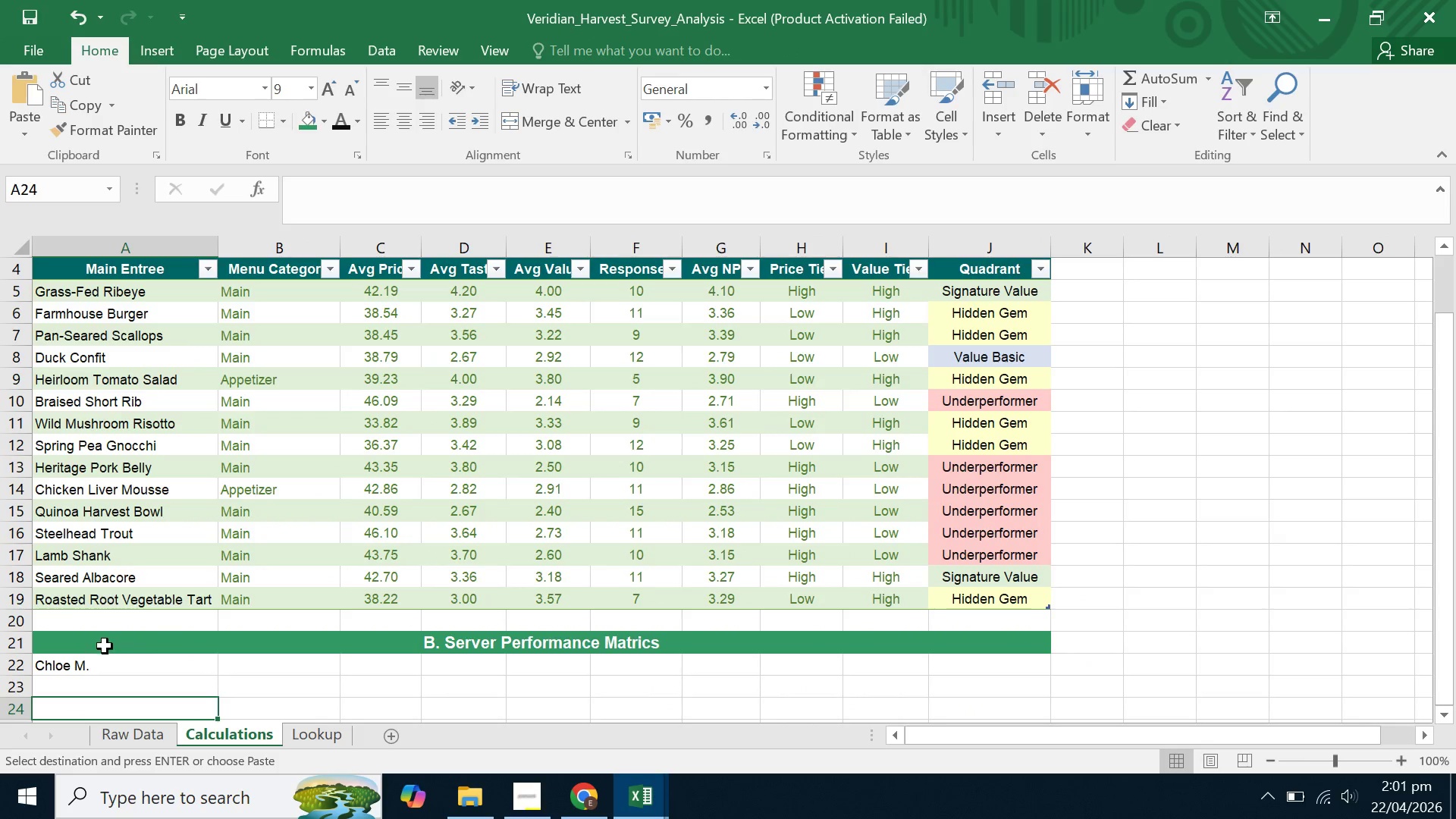 
right_click([77, 666])
 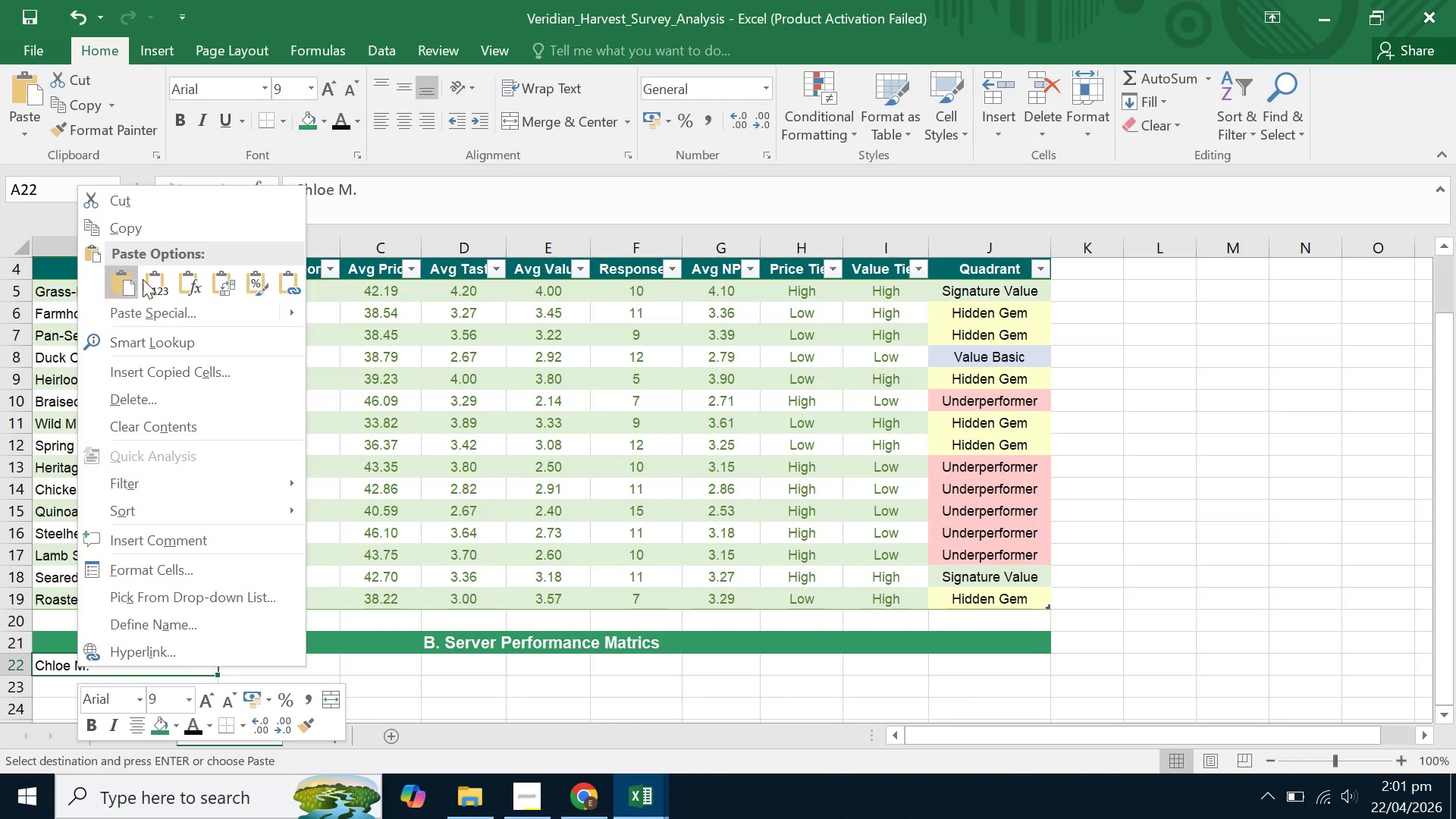 
left_click([163, 270])
 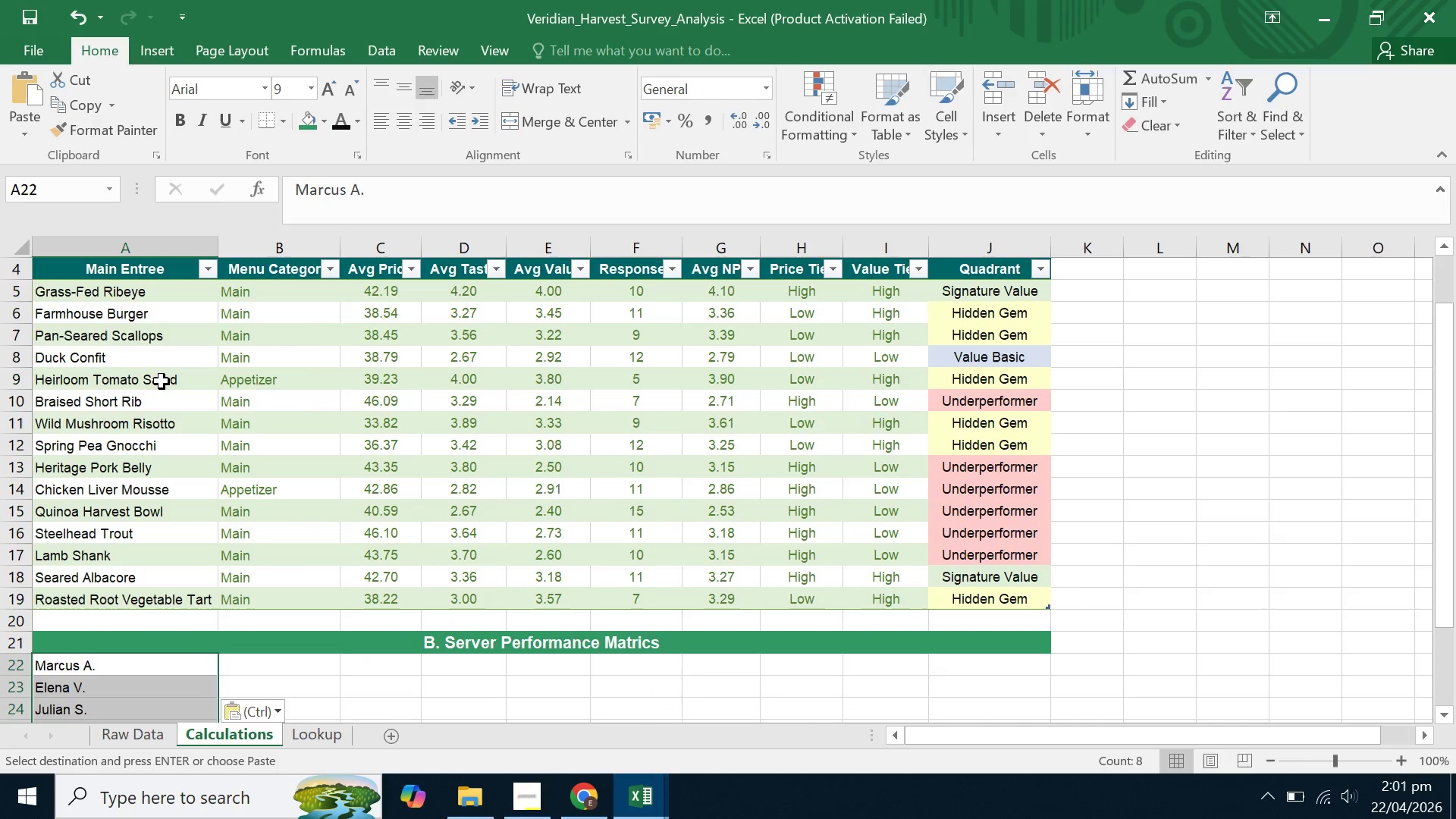 
scroll: coordinate [162, 381], scroll_direction: down, amount: 3.0
 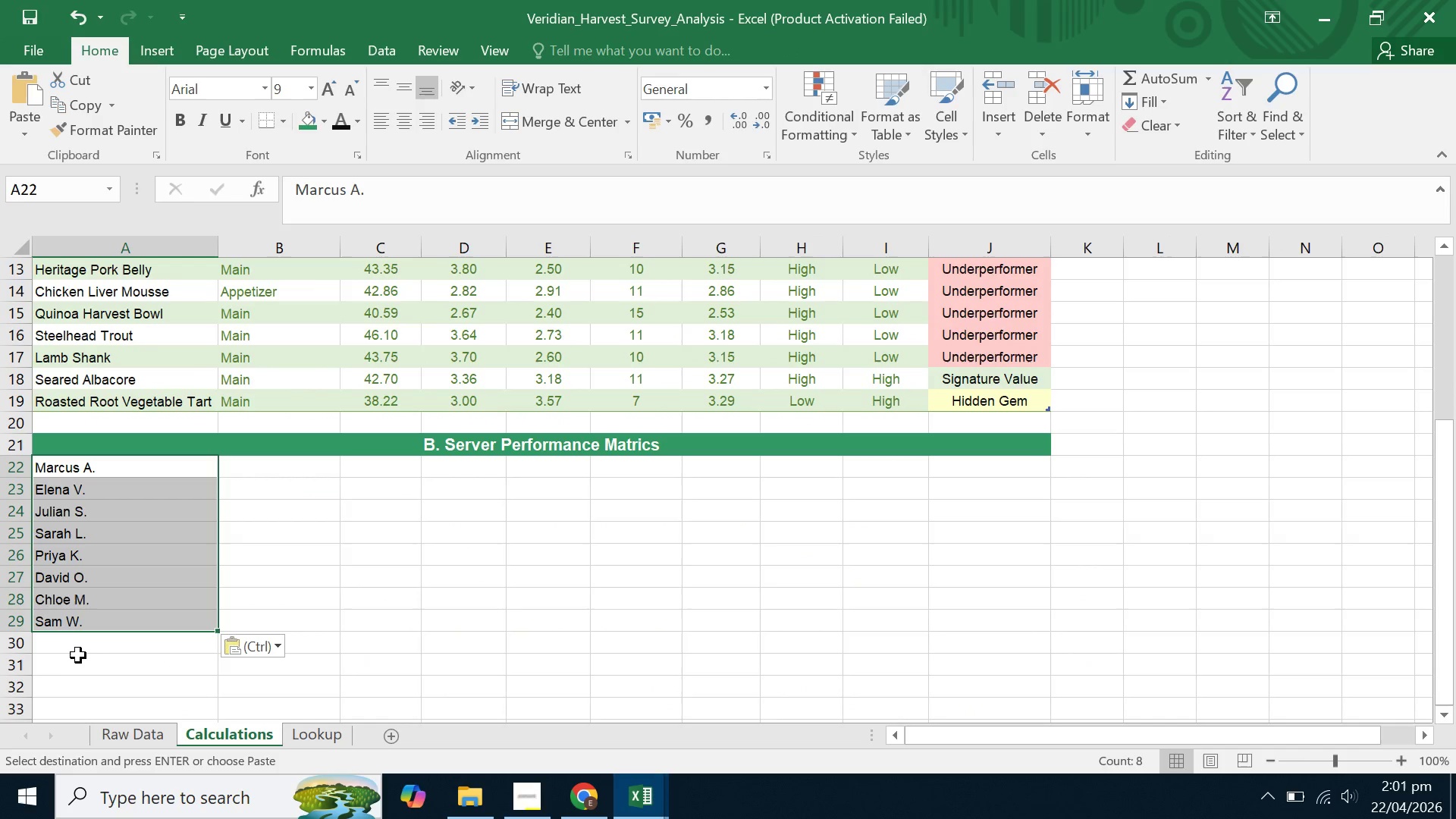 
left_click([82, 639])
 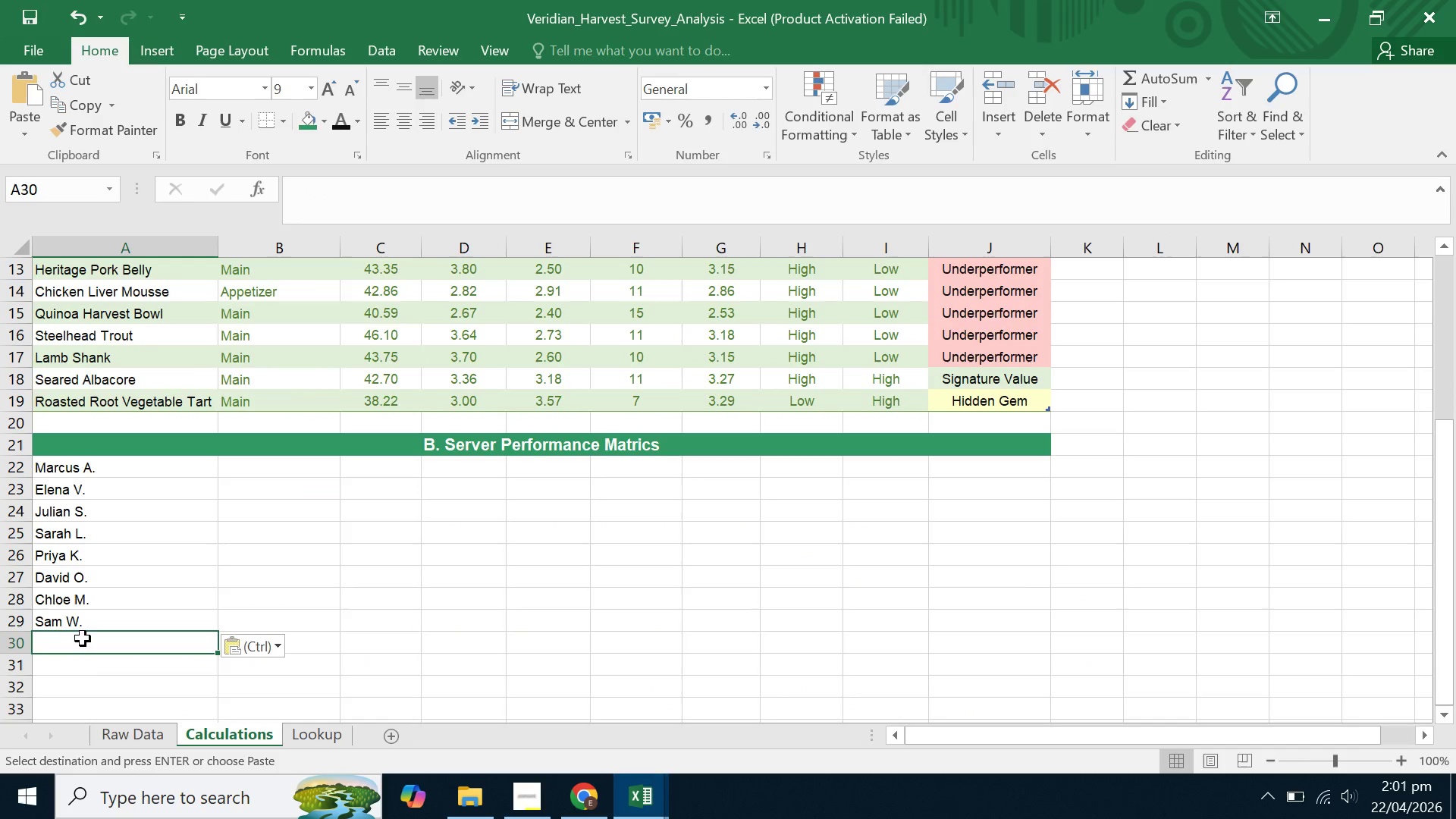 
left_click([89, 626])
 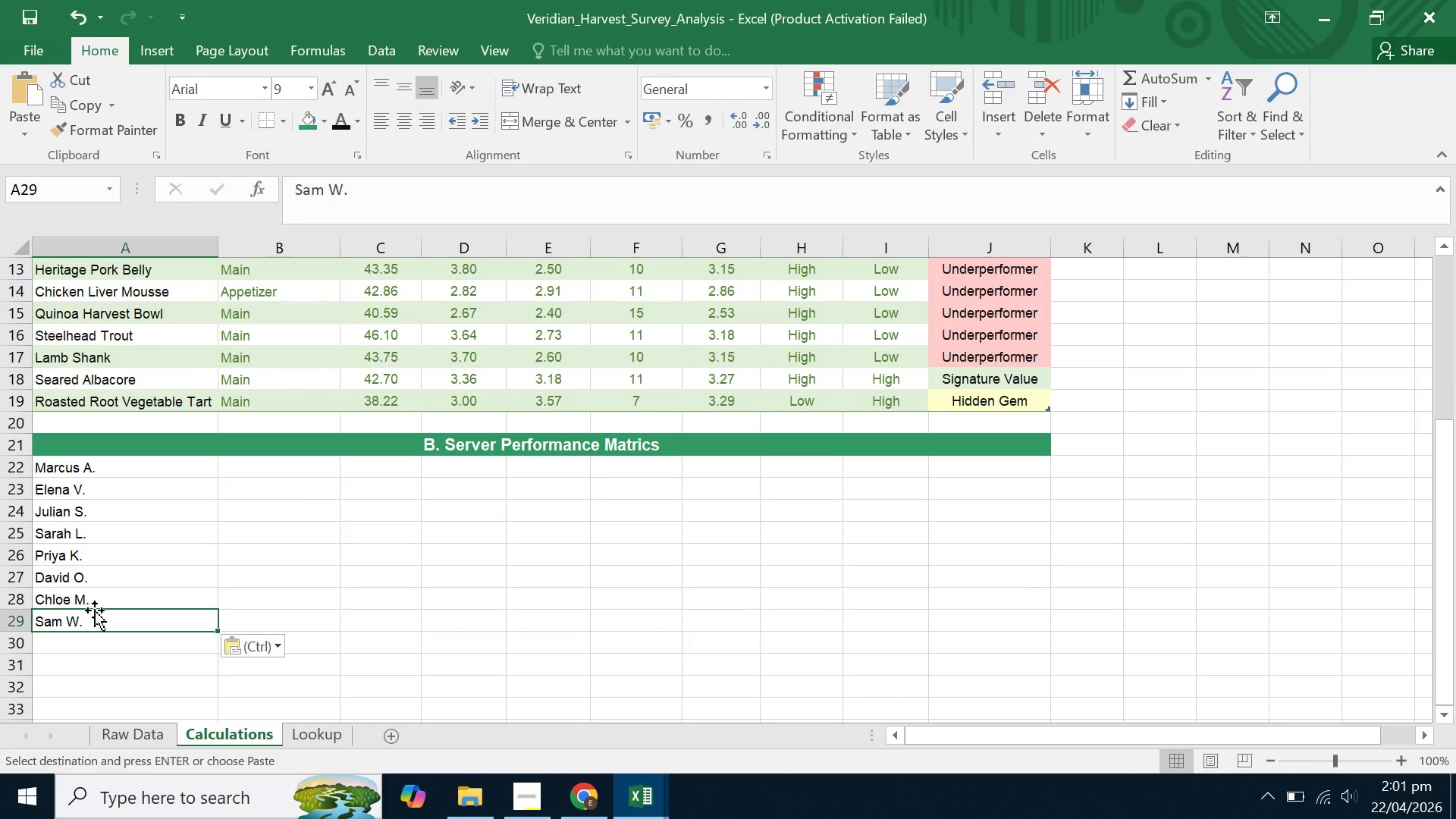 
left_click([96, 606])
 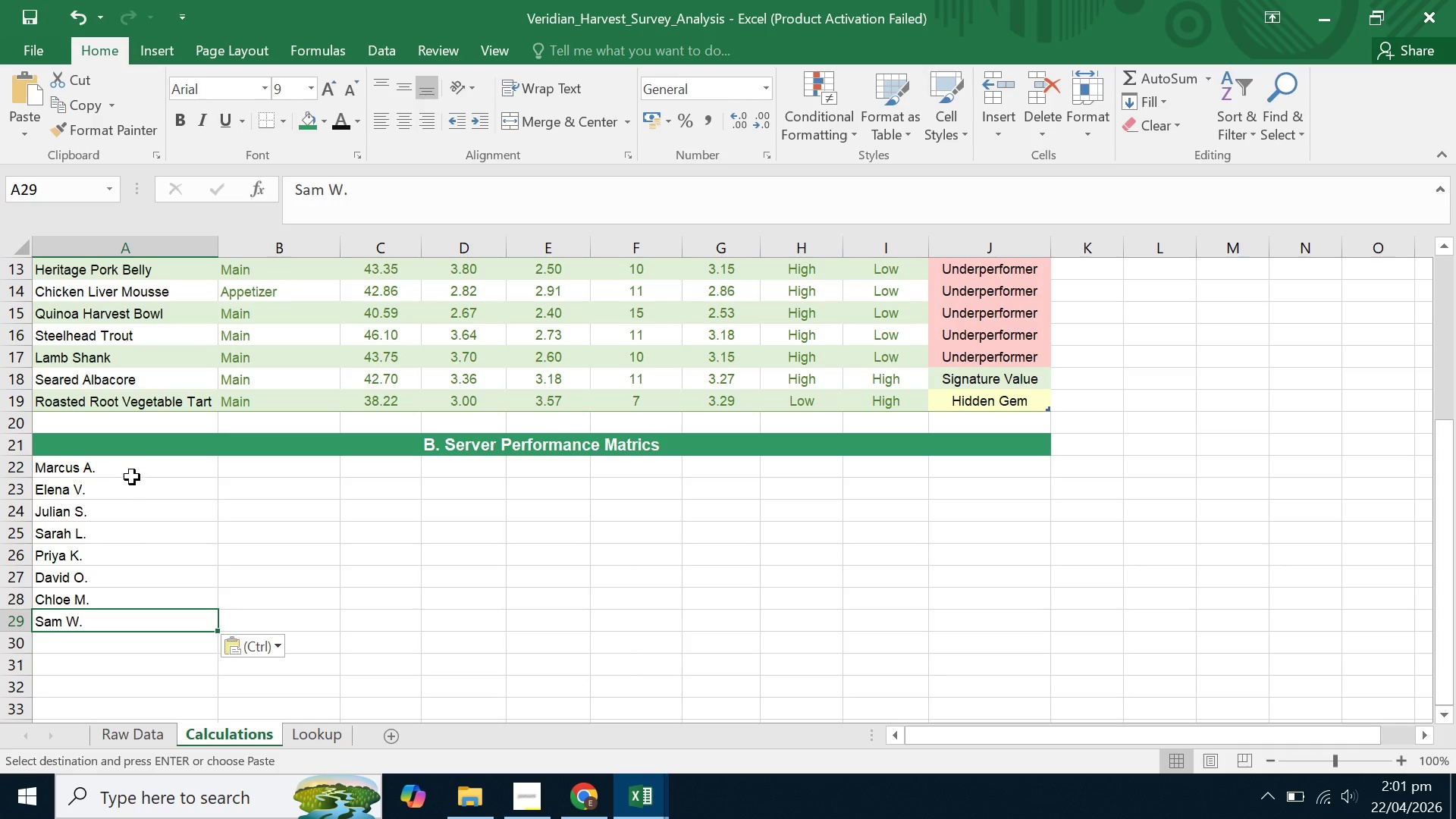 
left_click_drag(start_coordinate=[128, 473], to_coordinate=[108, 645])
 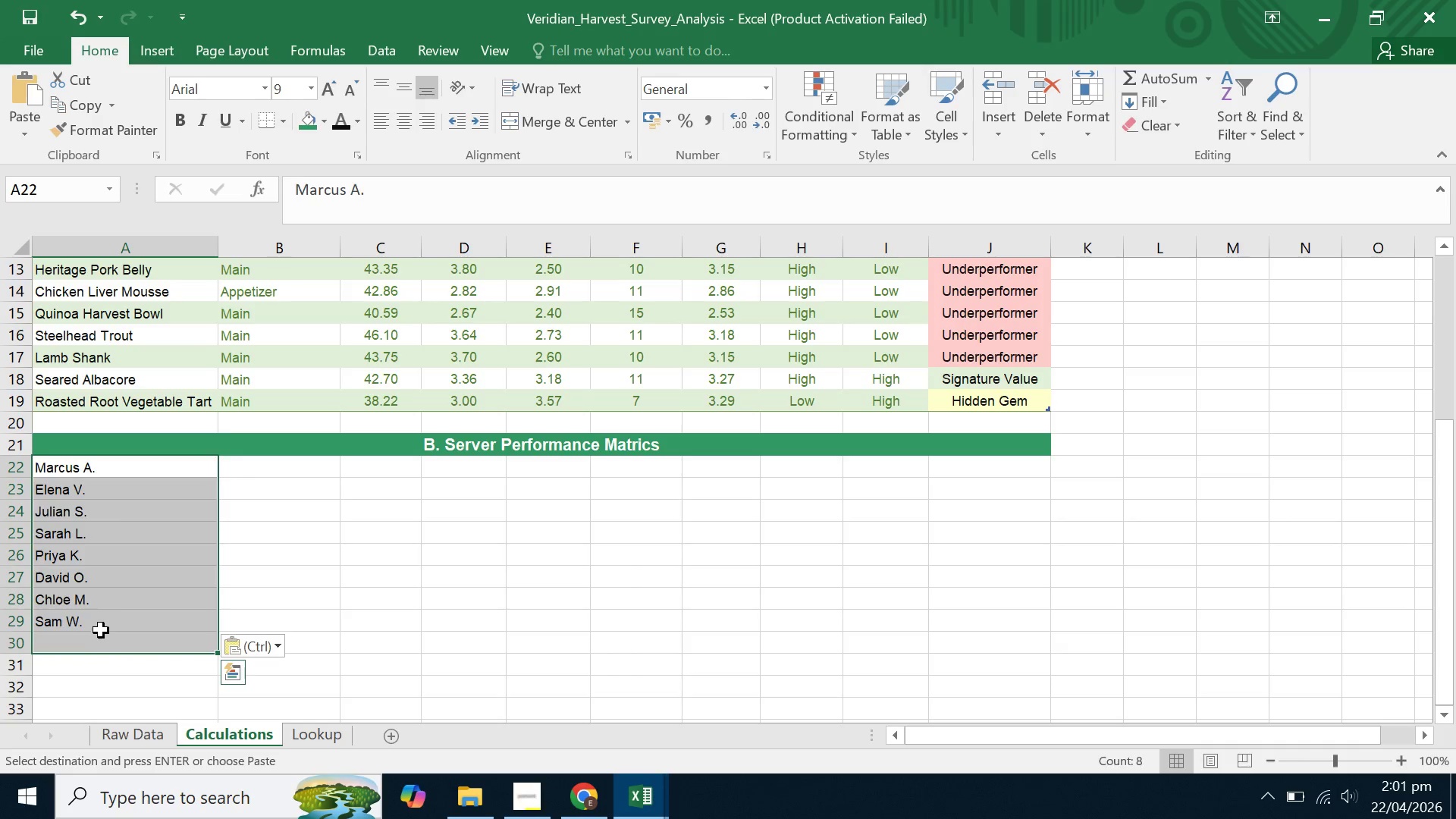 
left_click([101, 630])
 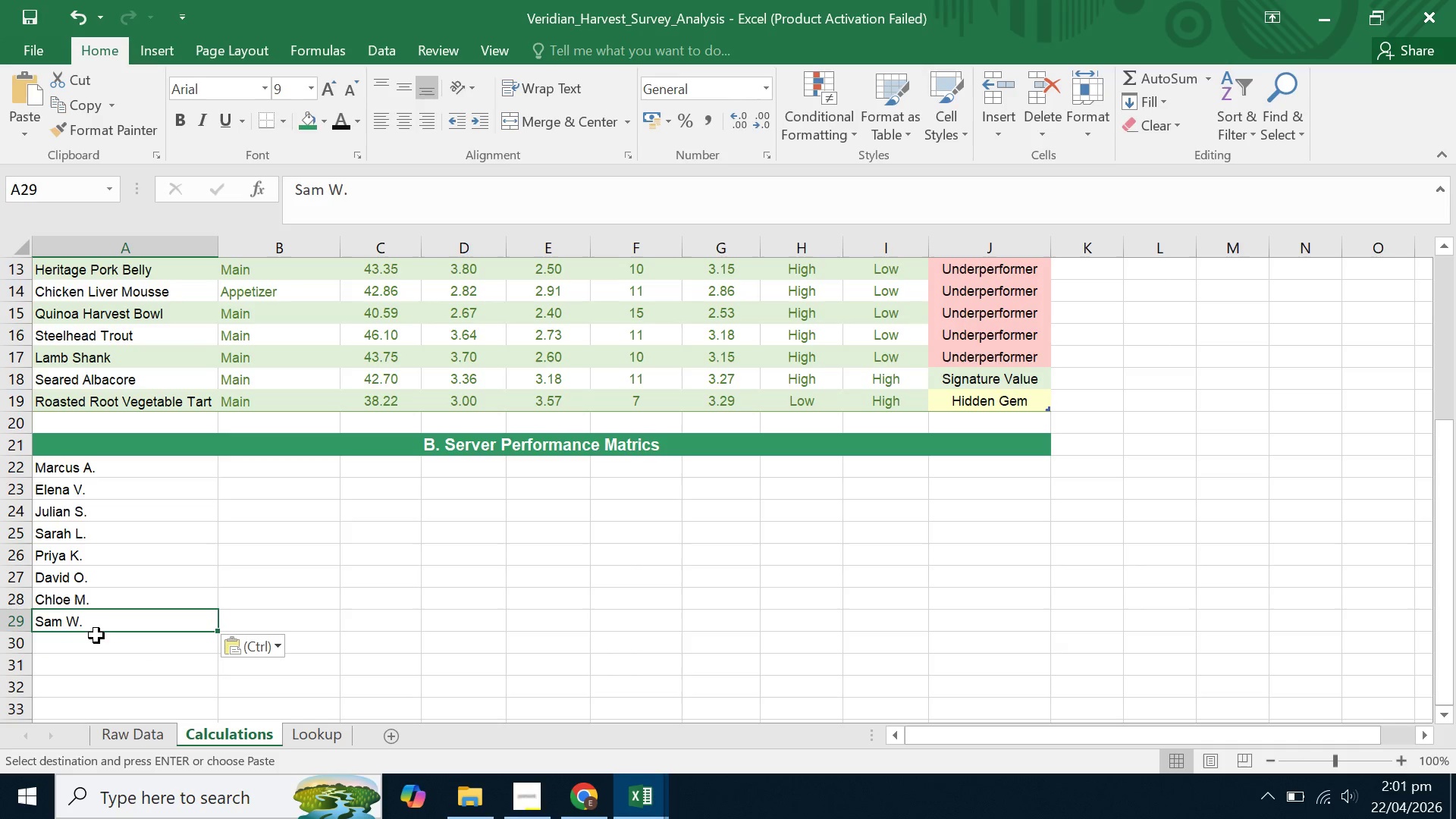 
left_click([95, 648])
 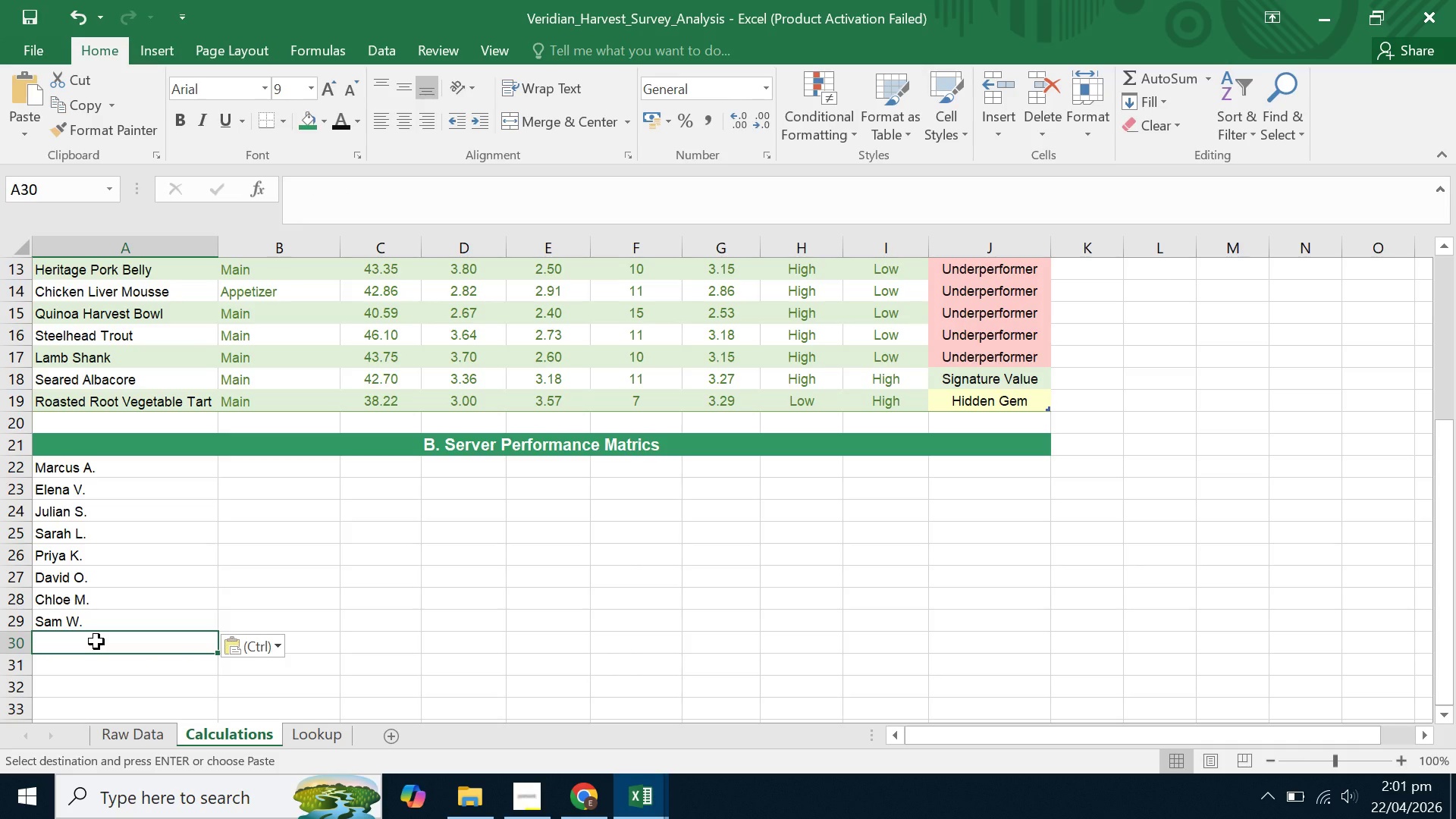 
wait(15.67)
 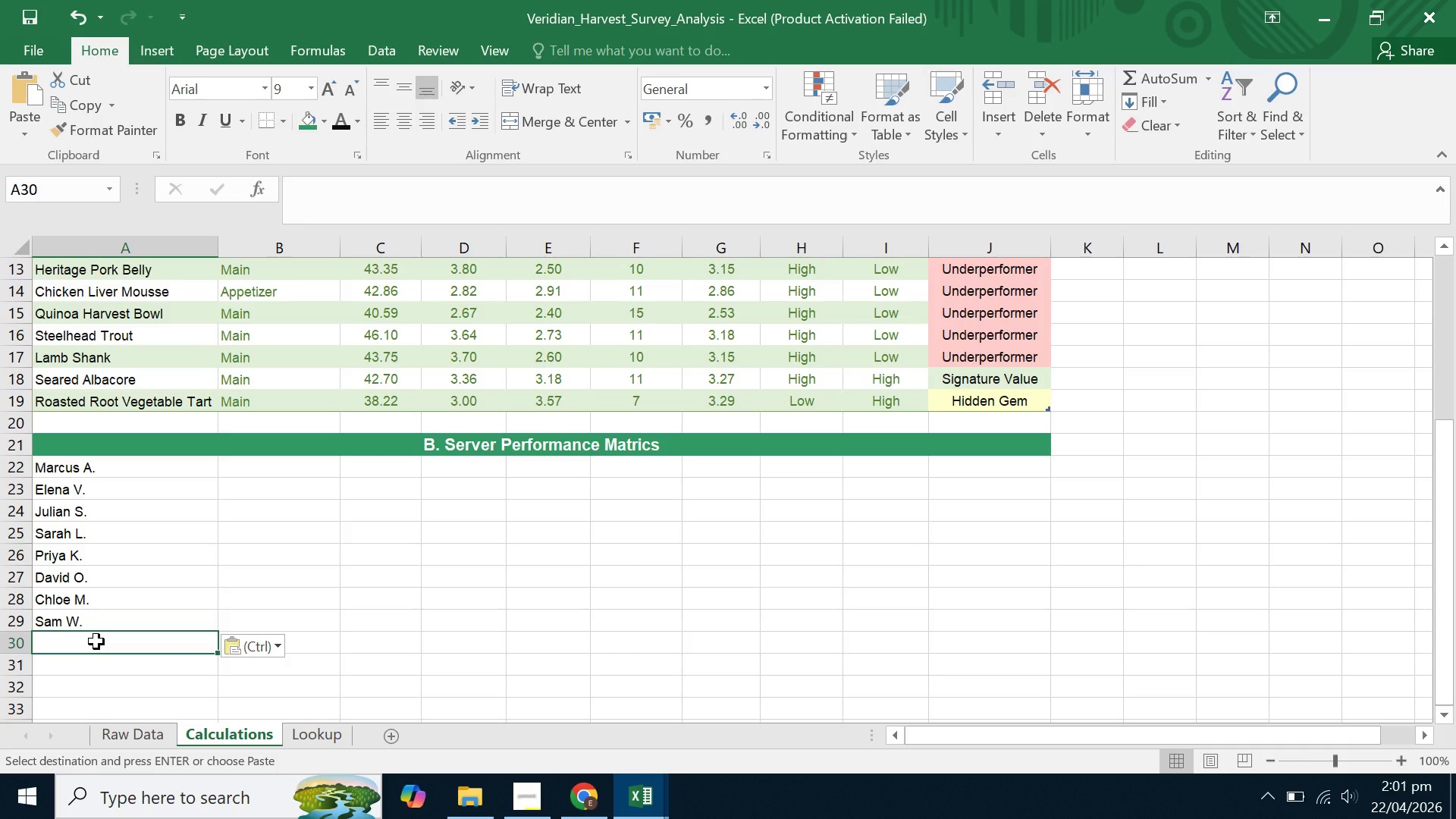 
type(Liam R.)
 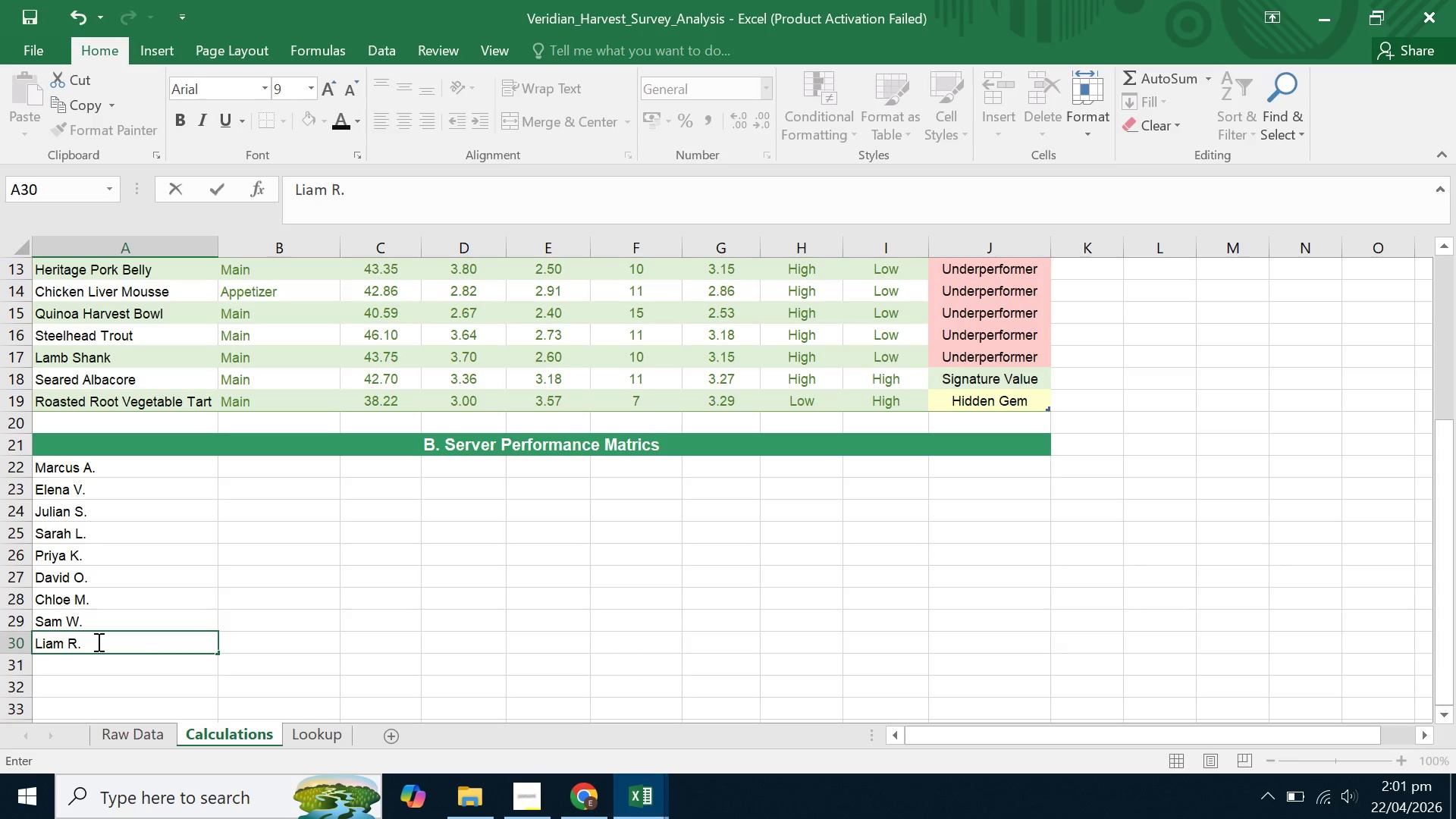 
key(Enter)
 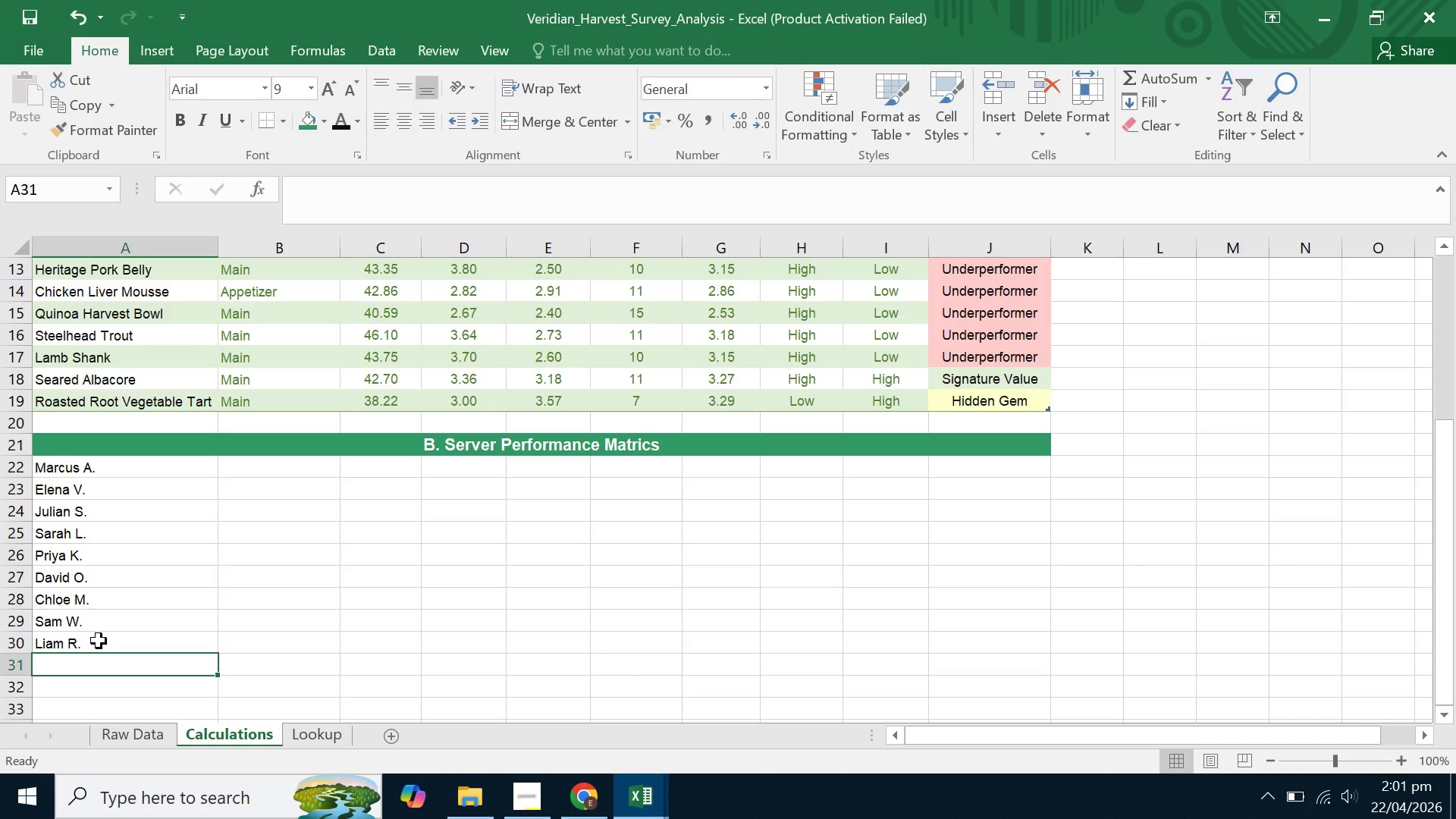 
wait(18.75)
 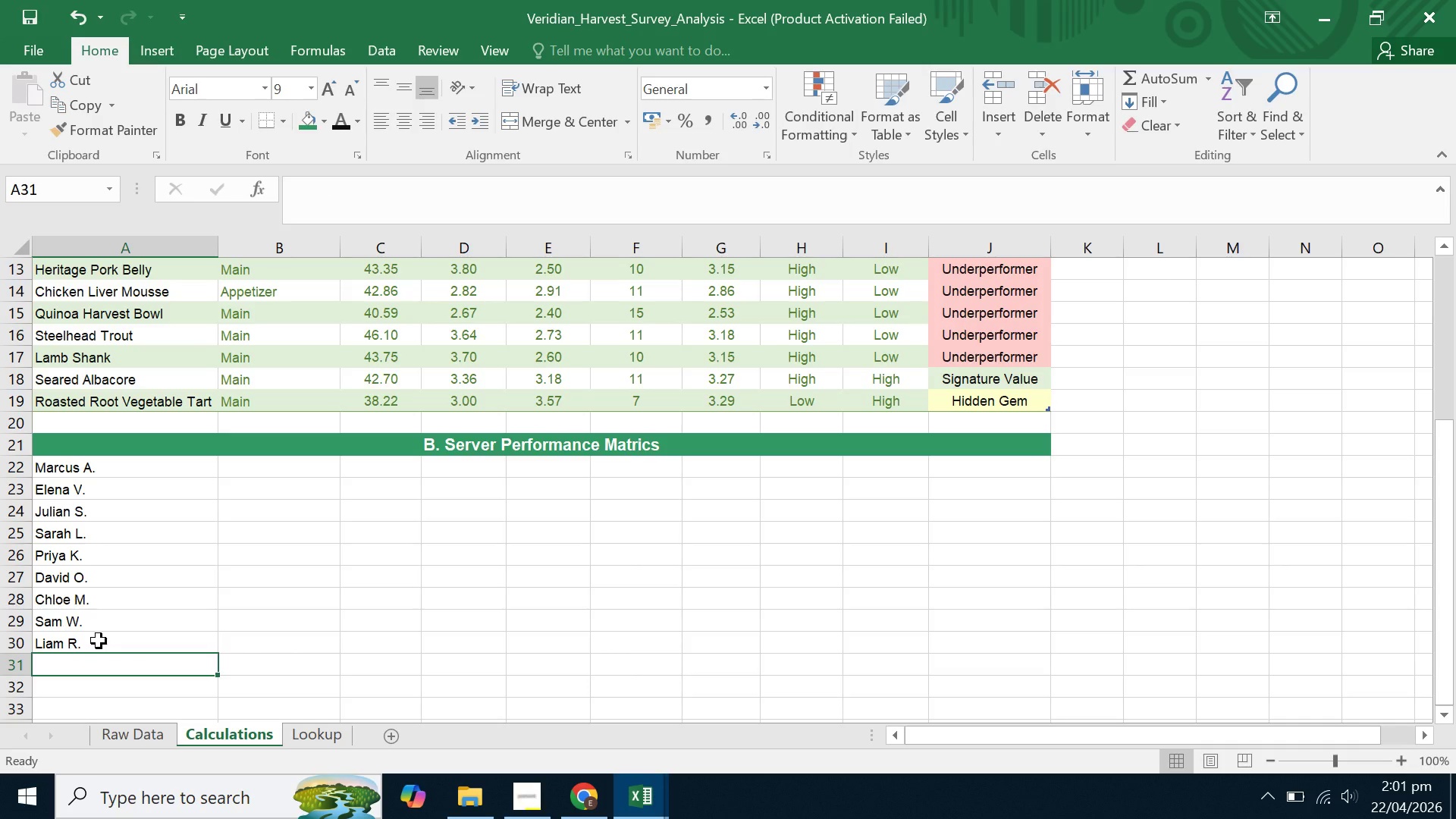 
type(Jessci)
key(Backspace)
key(Backspace)
type(ica )
 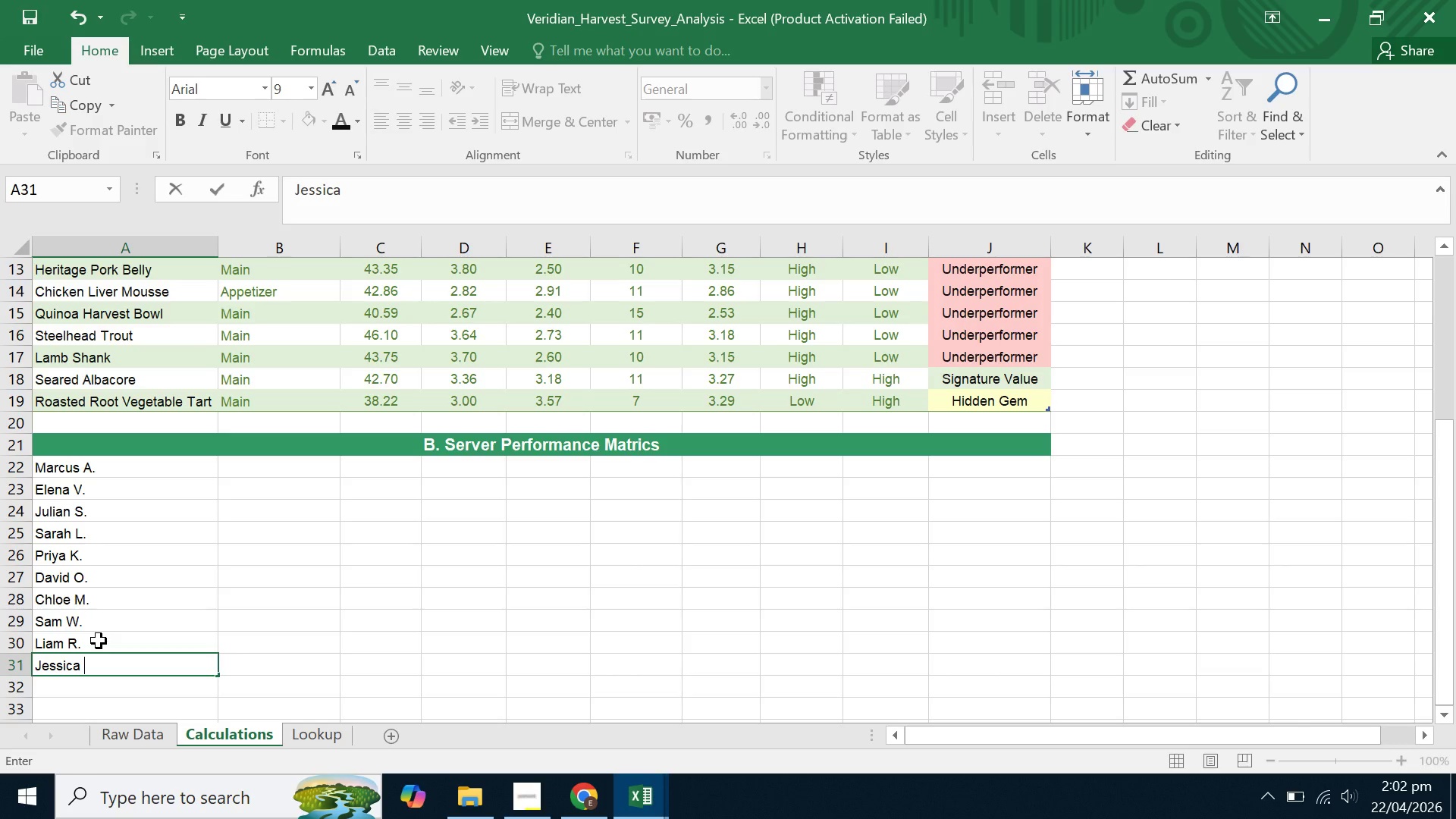 
hold_key(key=ShiftLeft, duration=1.52)
 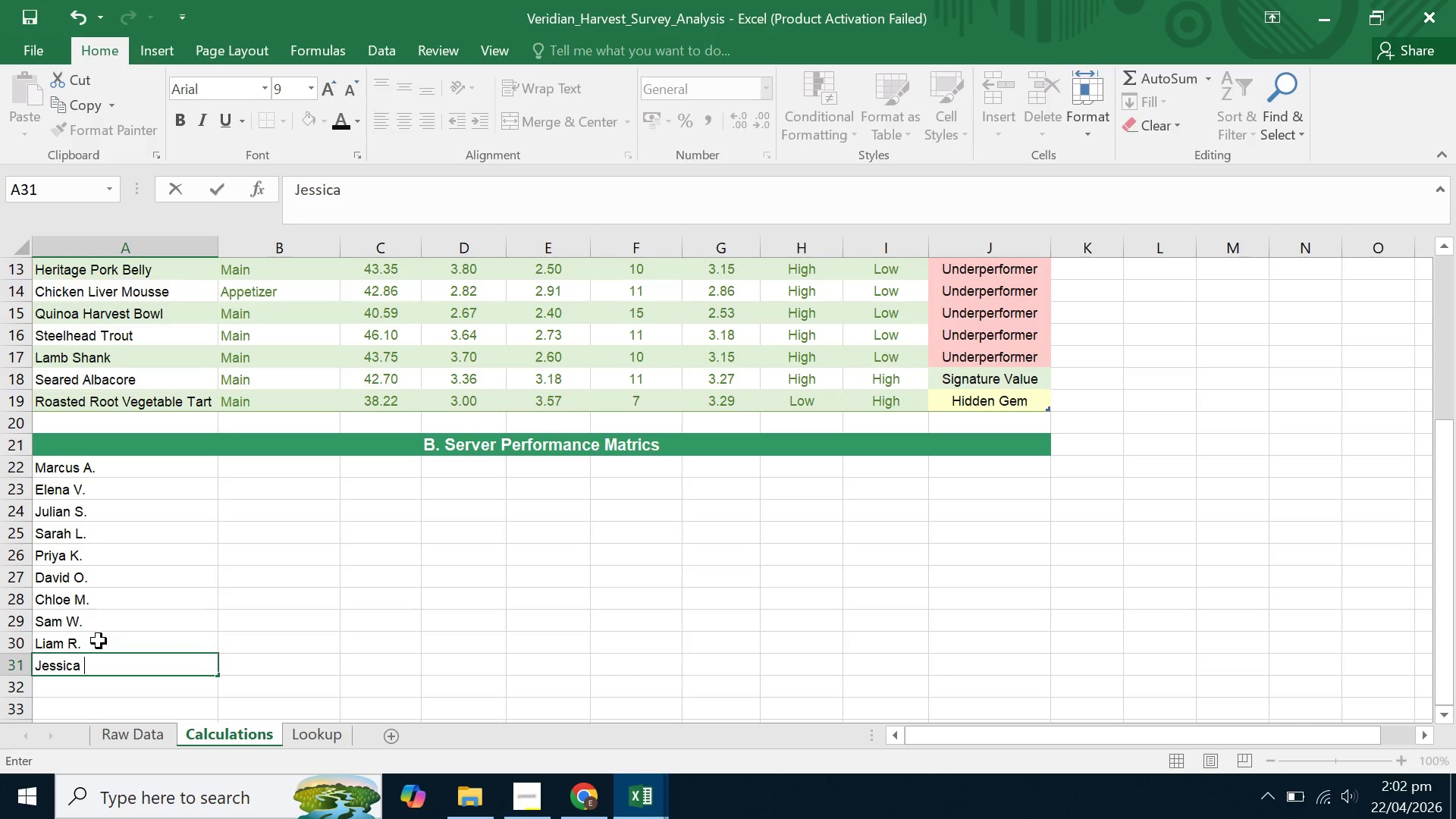 
key(Shift+T)
 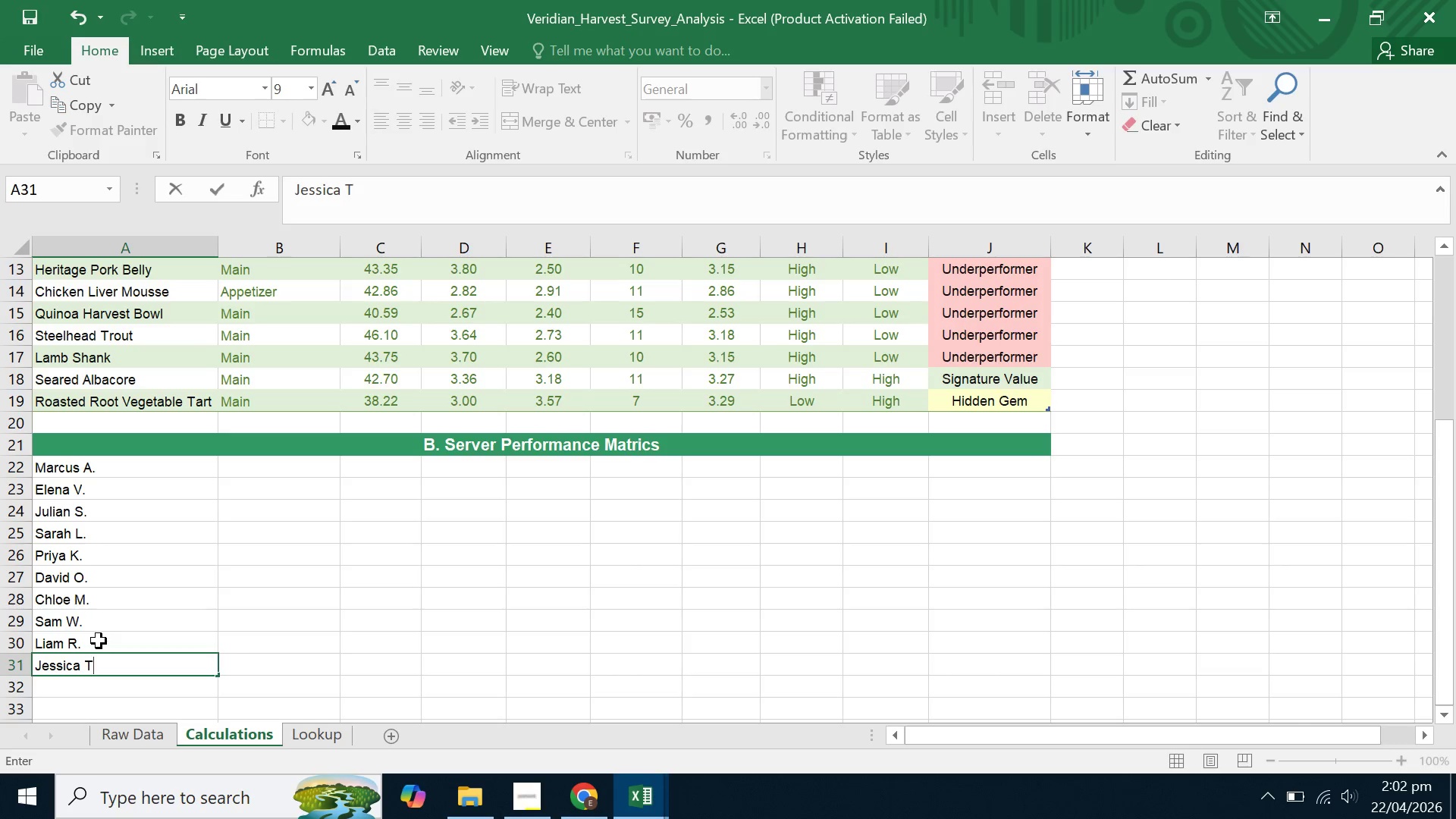 
key(Period)
 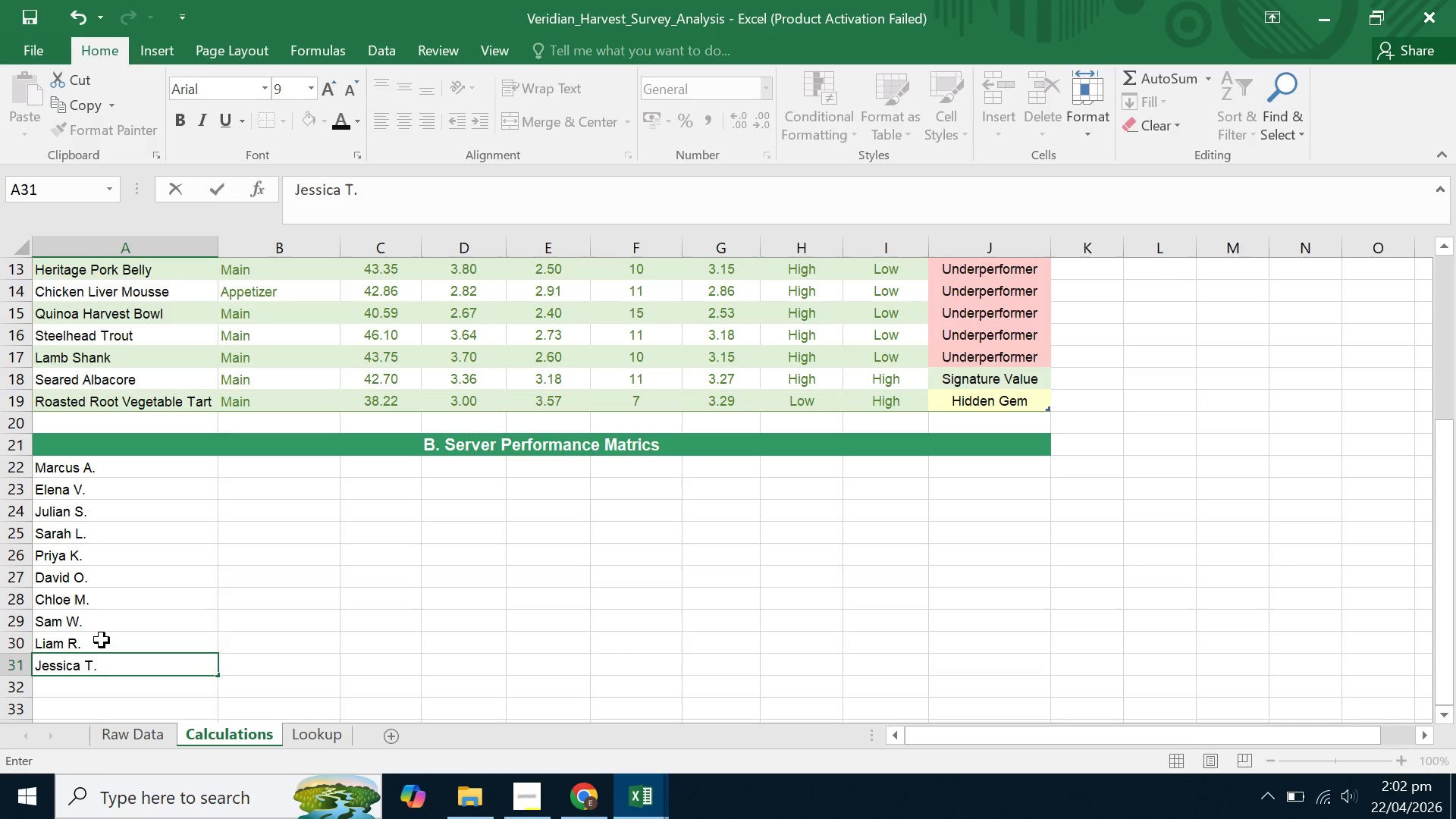 
key(Enter)
 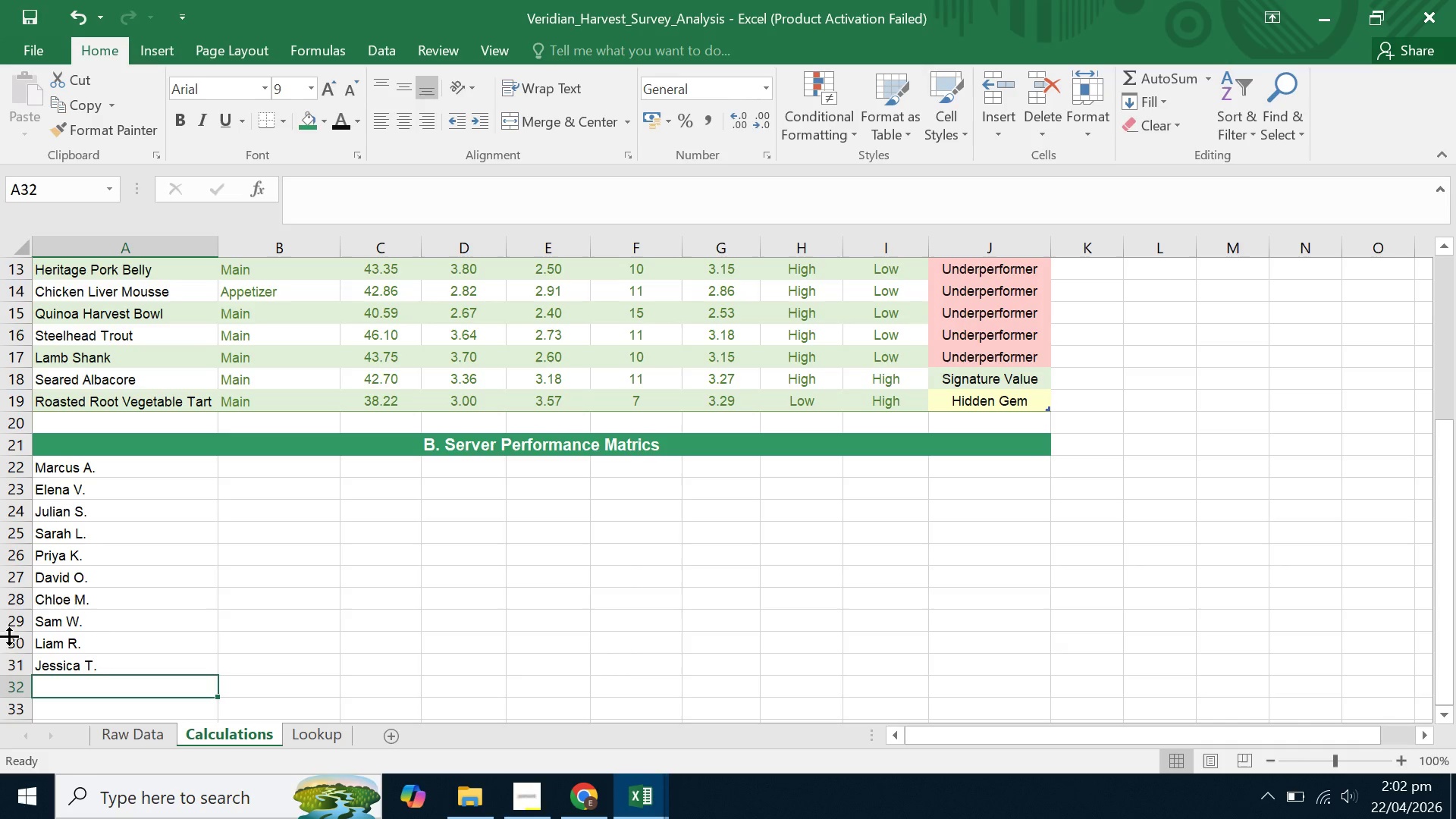 
left_click([295, 592])
 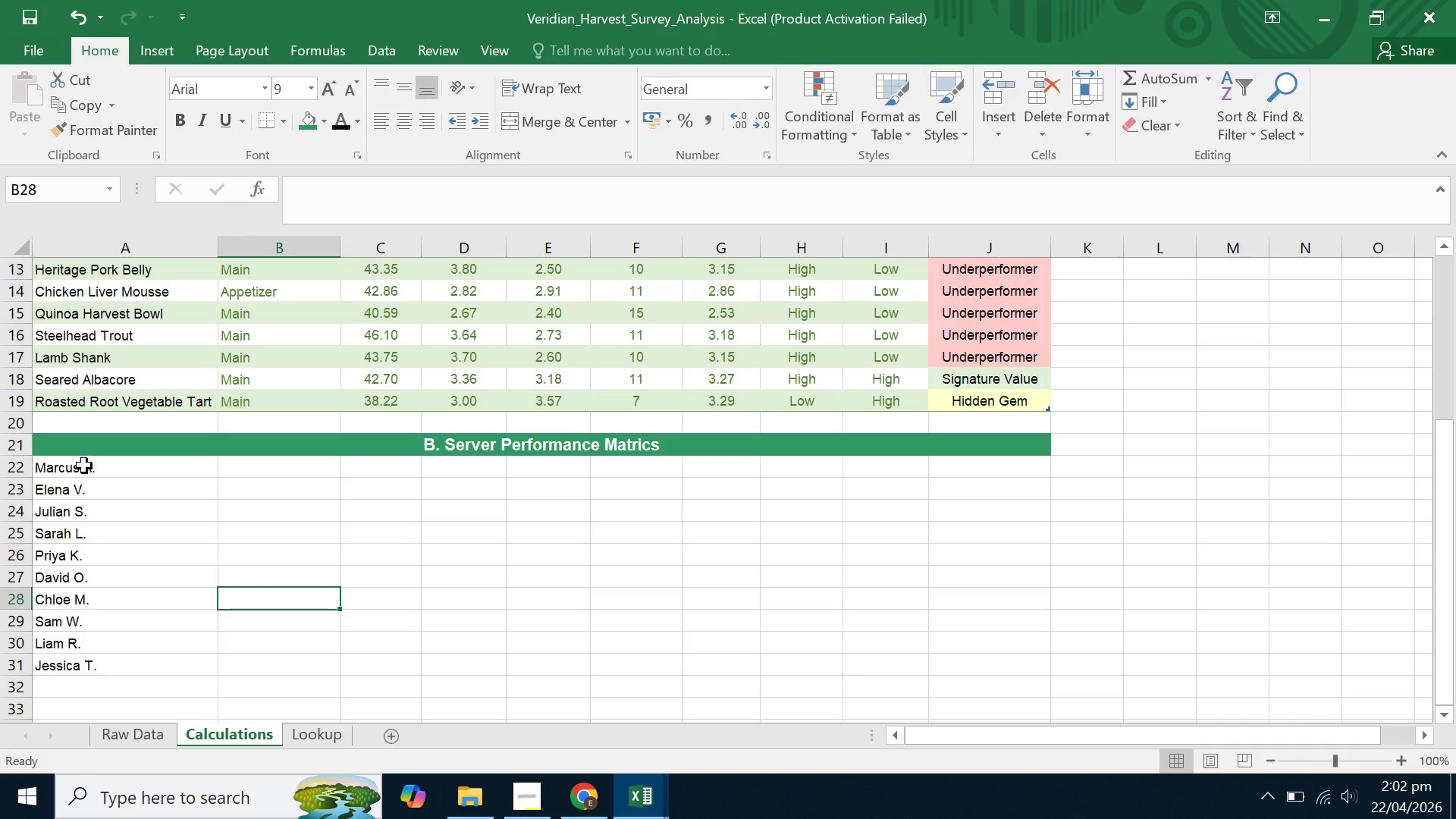 
left_click_drag(start_coordinate=[85, 469], to_coordinate=[75, 668])
 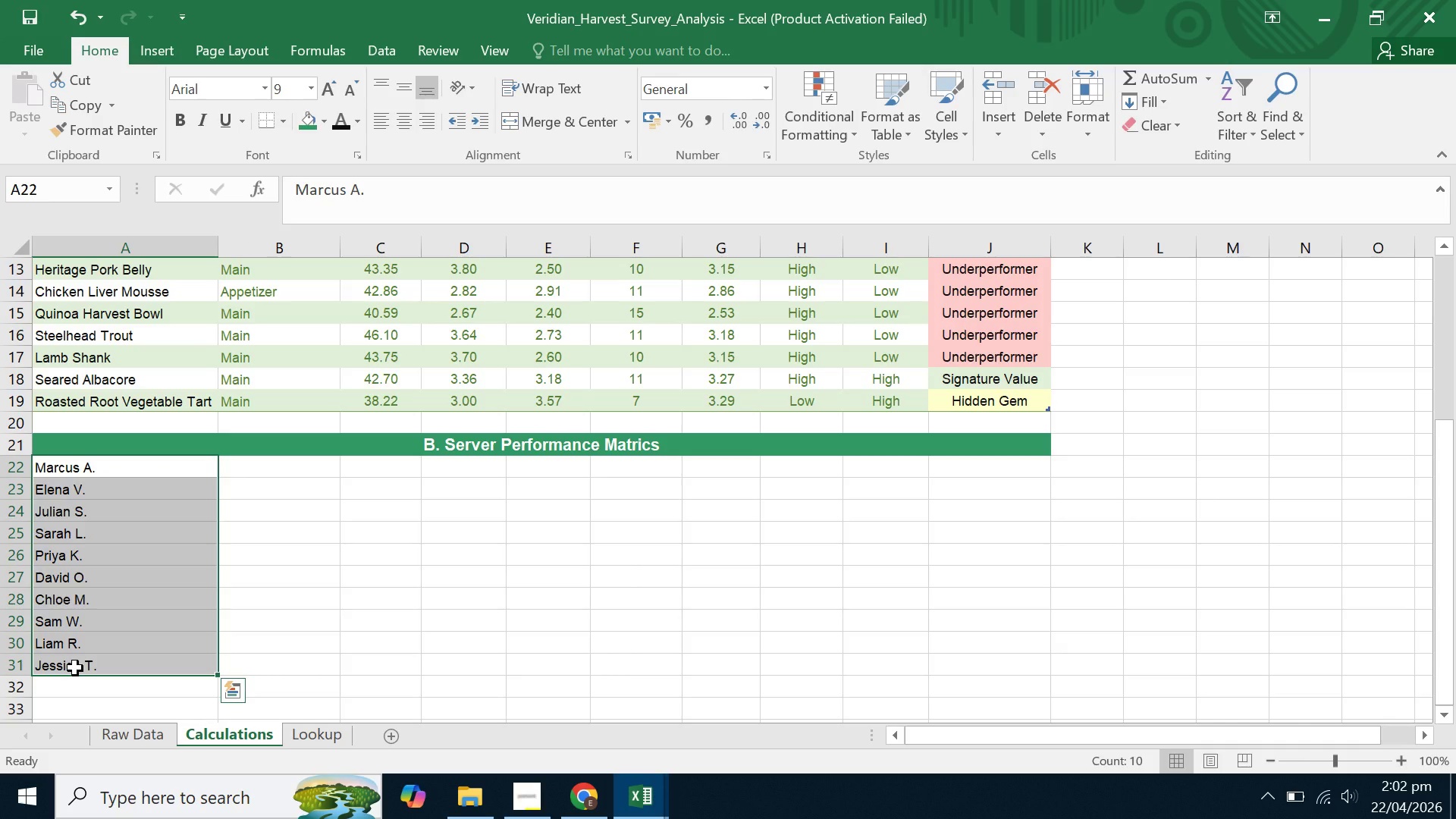 
key(Control+X)
 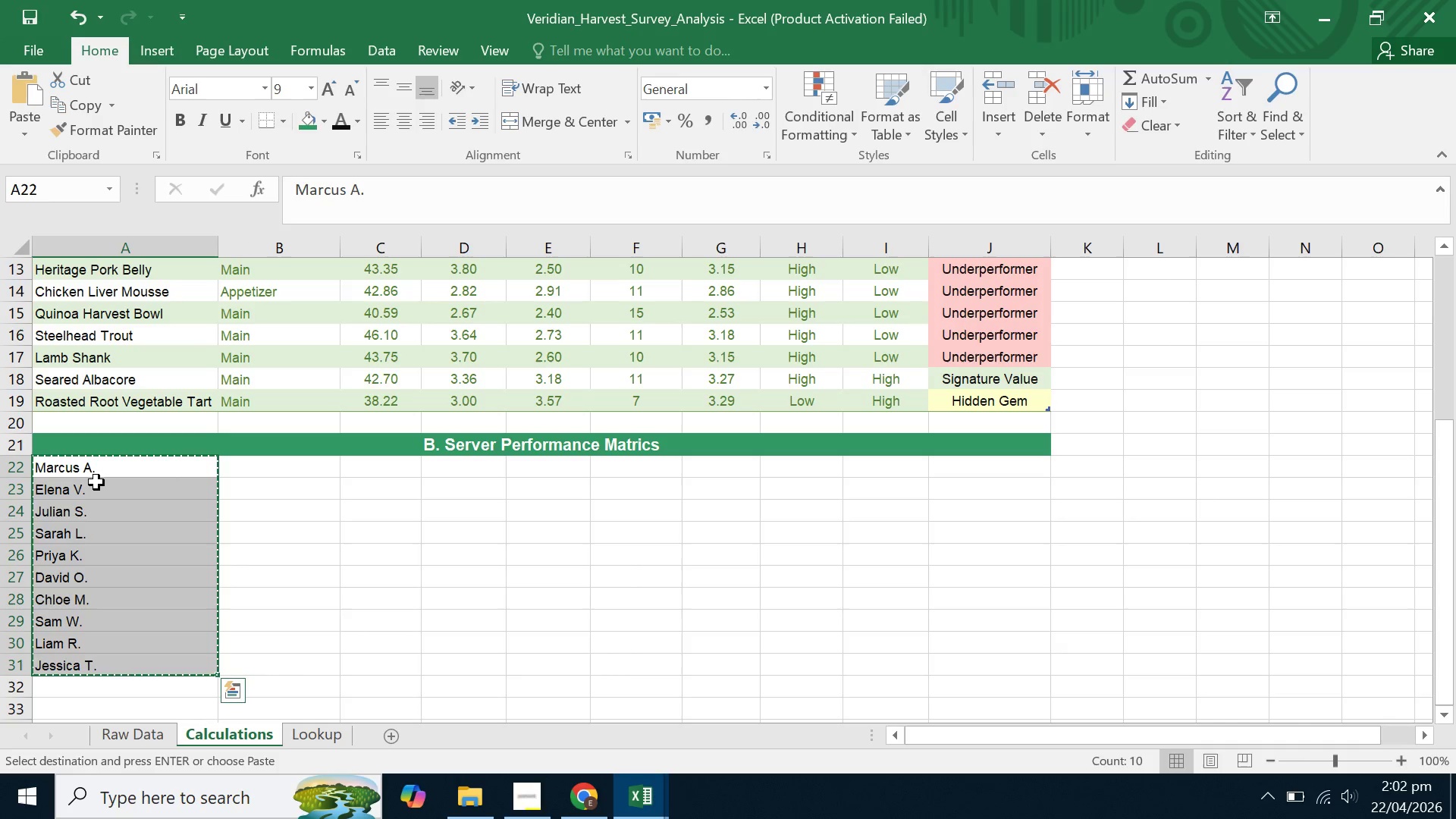 
left_click([96, 481])
 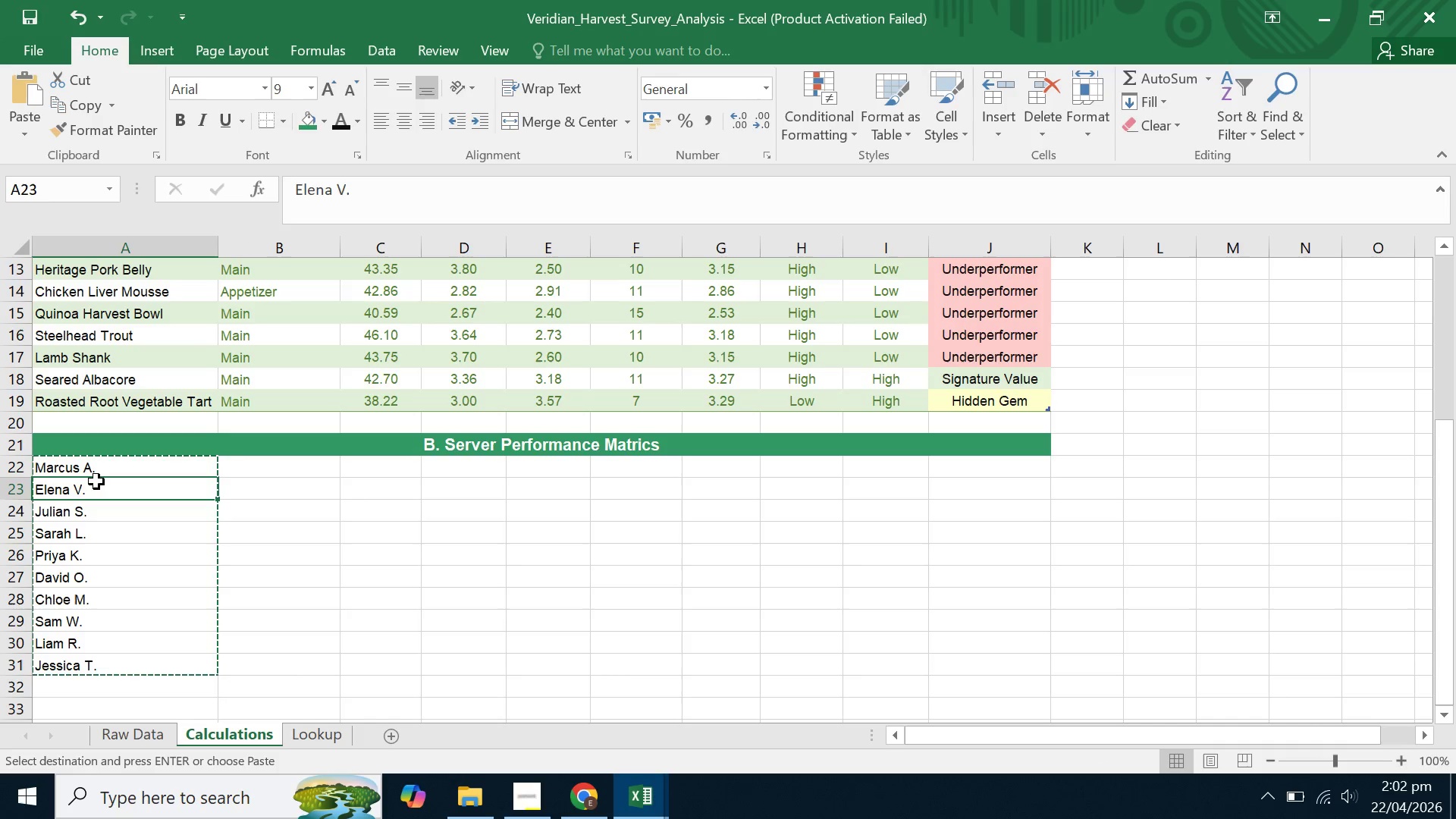 
key(Control+V)
 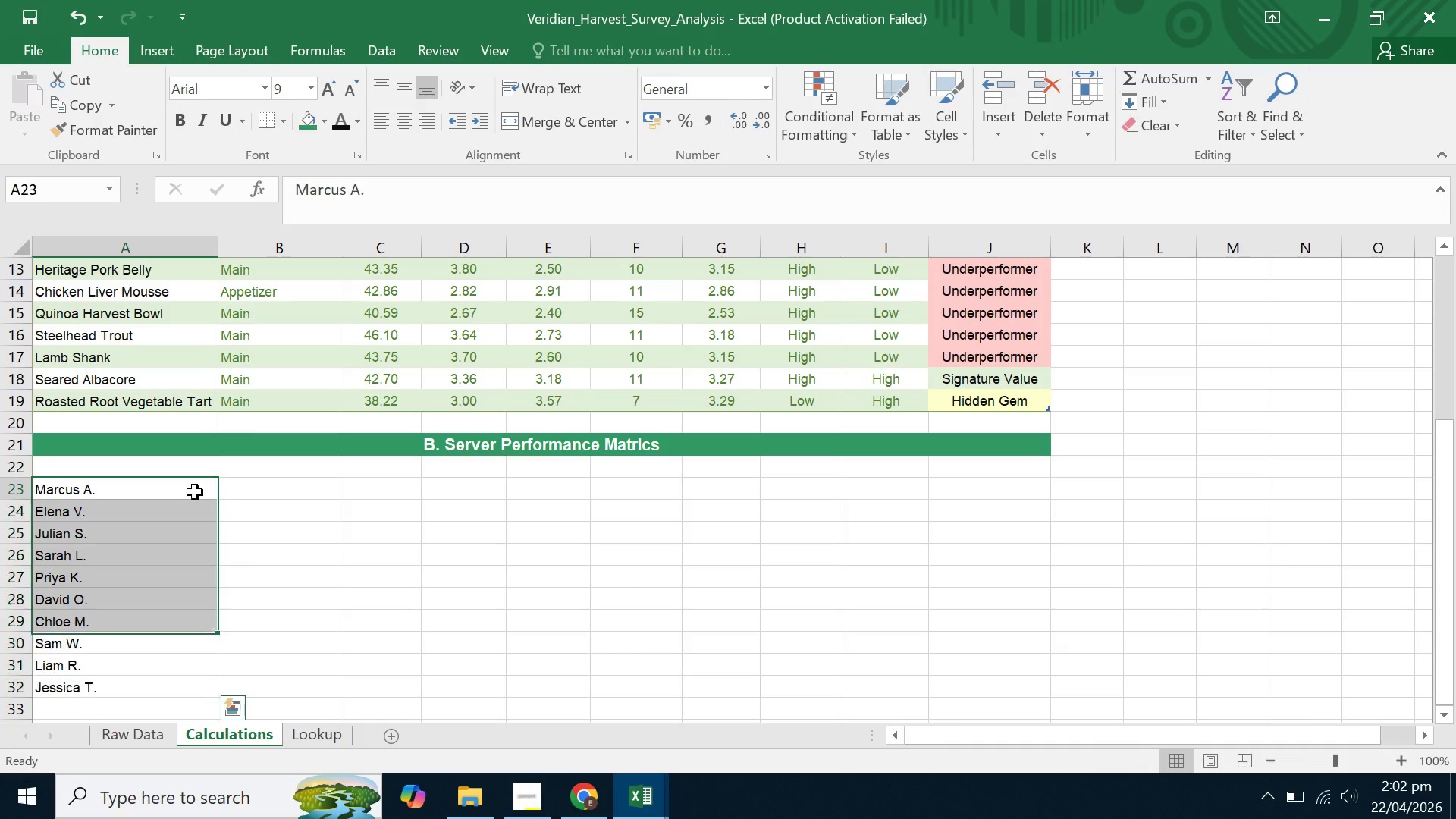 
double_click([316, 491])
 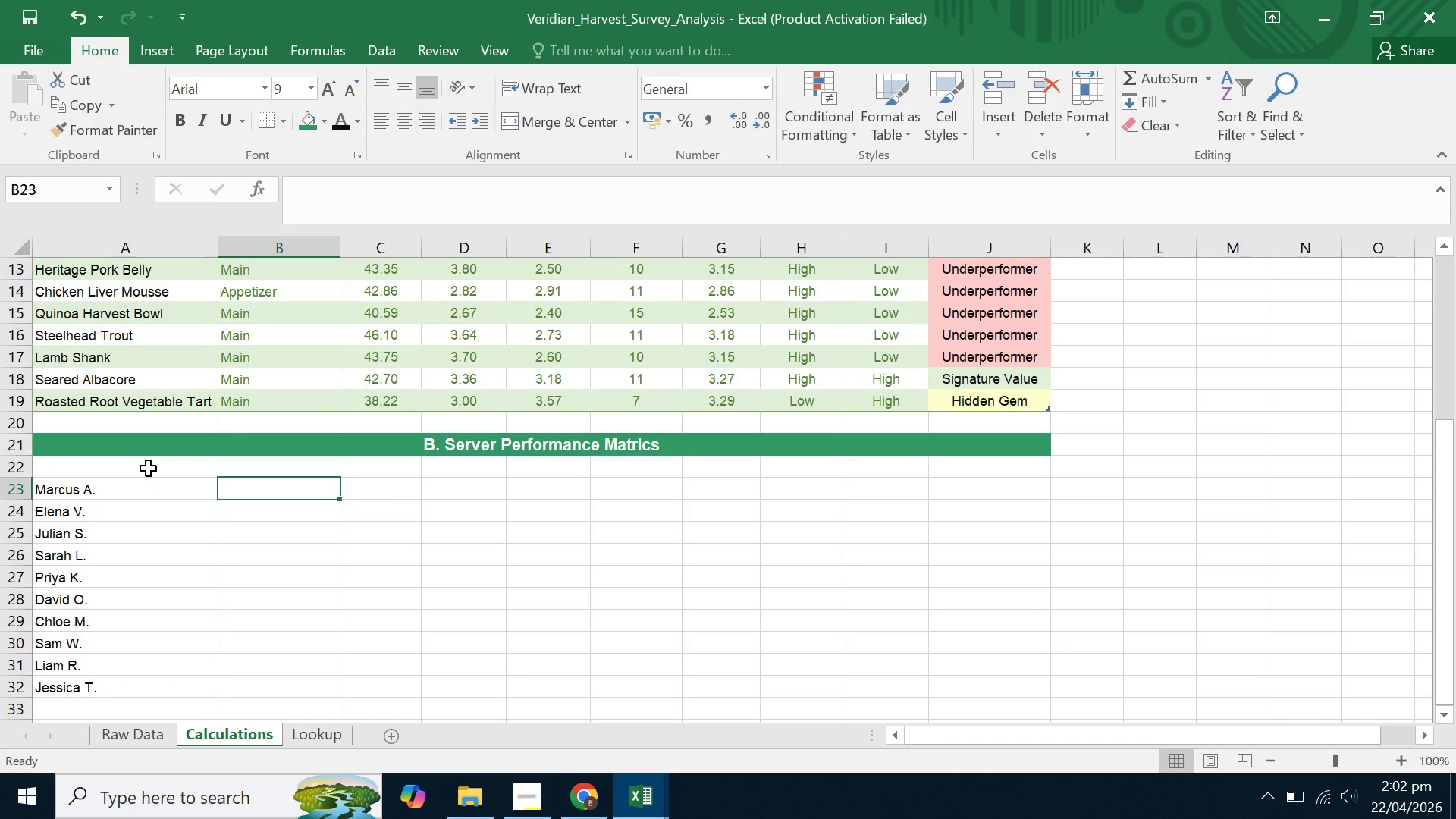 
left_click([149, 469])
 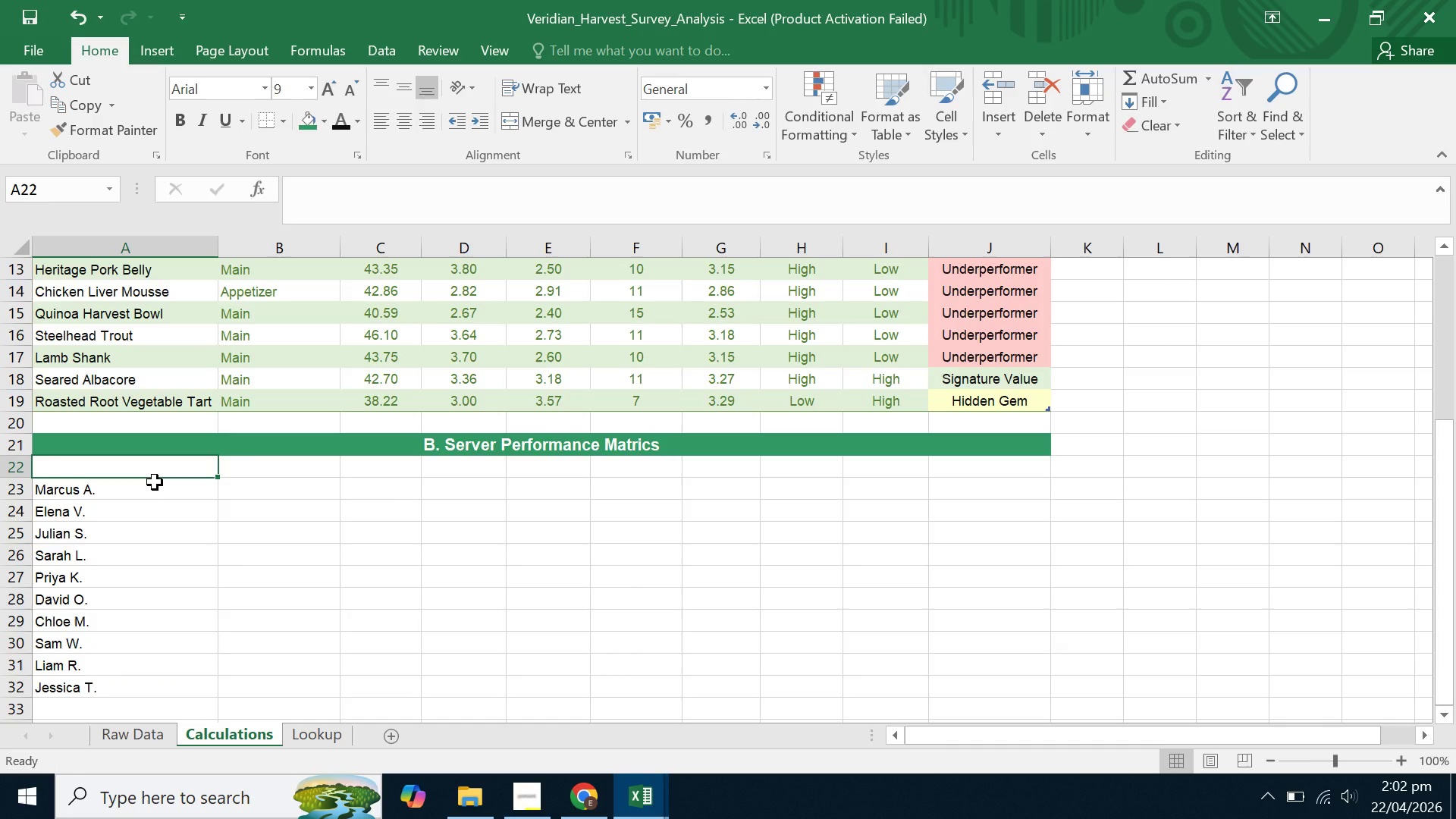 
type(Server Name)
key(Tab)
type(Ttotla)
key(Backspace)
key(Backspace)
key(Backspace)
key(Backspace)
key(Backspace)
type(otal Covers)
key(Tab)
type(Avg taste)
key(Backspace)
key(Backspace)
key(Backspace)
key(Backspace)
key(Backspace)
type(Taste)
key(Tab)
key(Backspace)
type(aV)
key(Backspace)
key(Backspace)
type(Avg V)
key(Backspace)
type(Value)
key(Tab)
 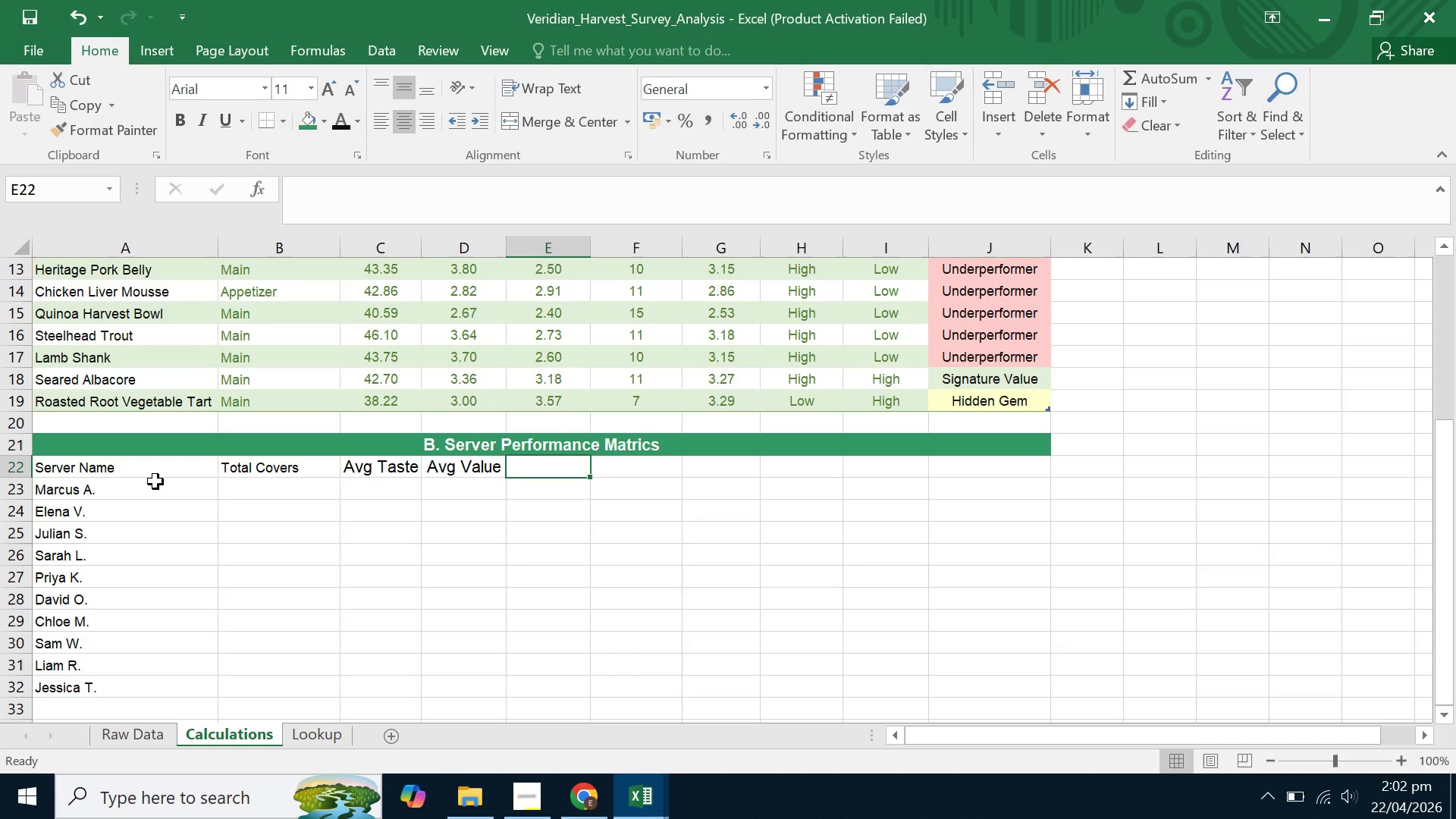 
left_click([343, 468])
 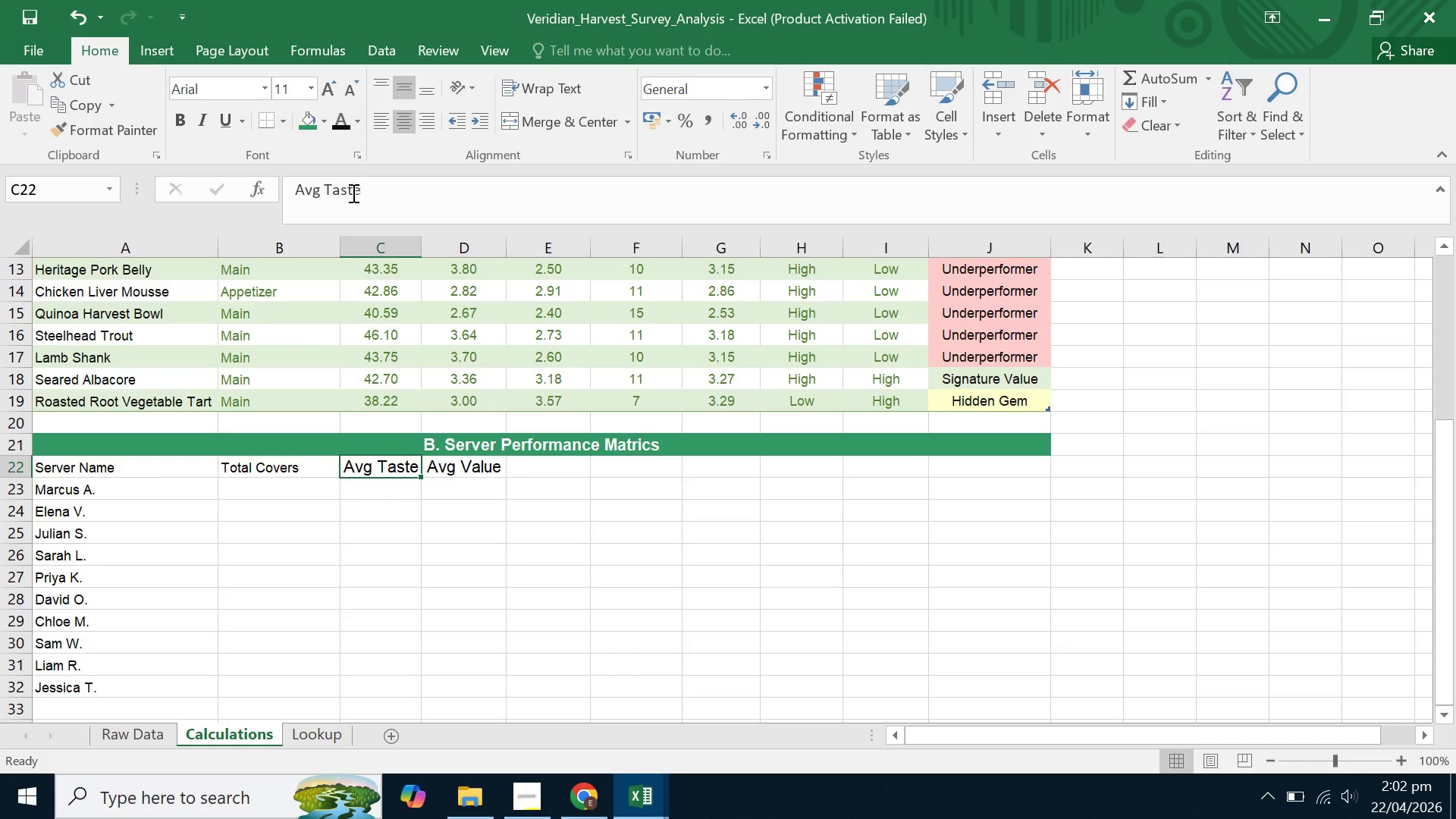 
double_click([349, 184])
 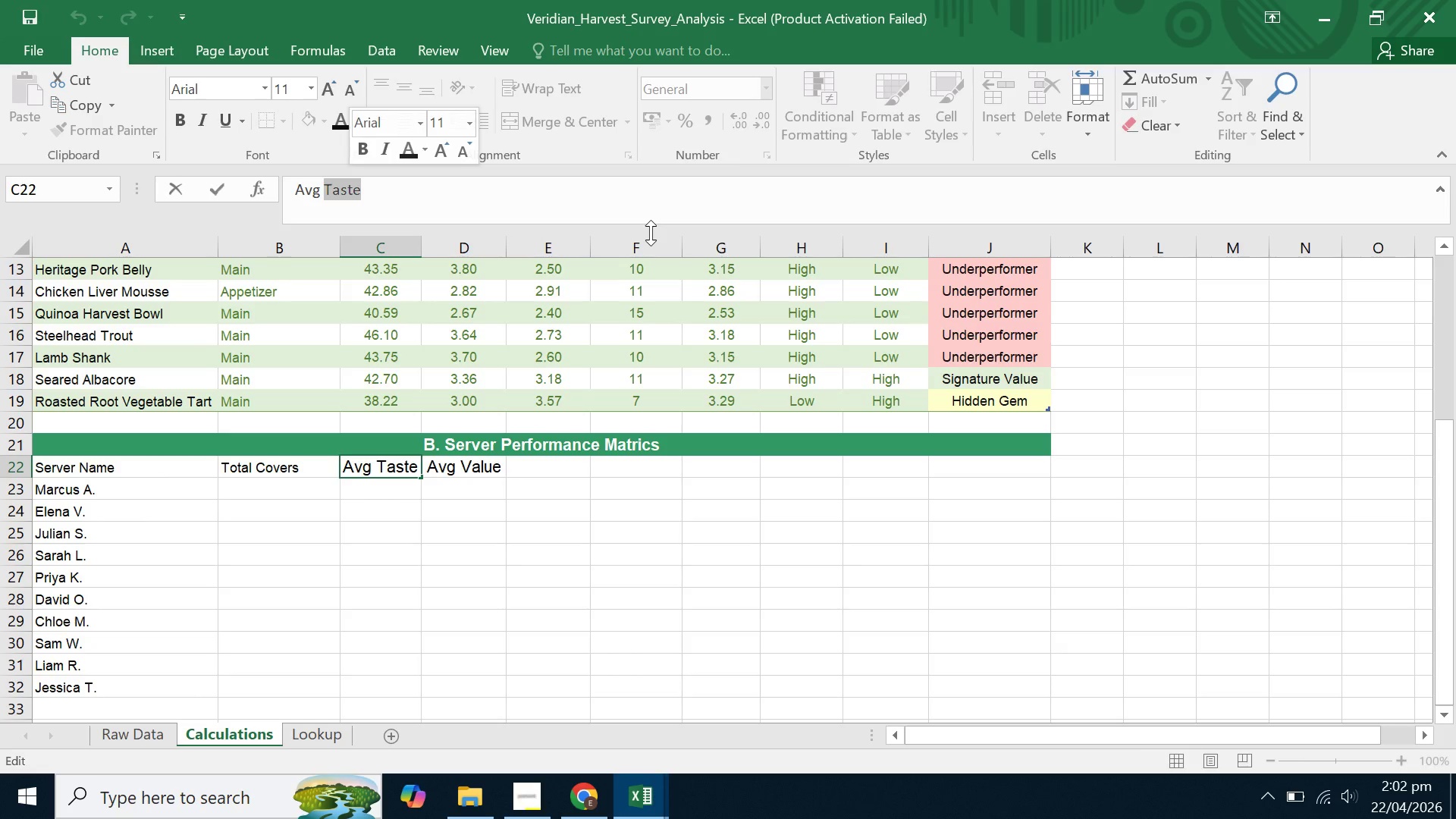 
type(Revenue)
key(Tab)
key(Backspace)
 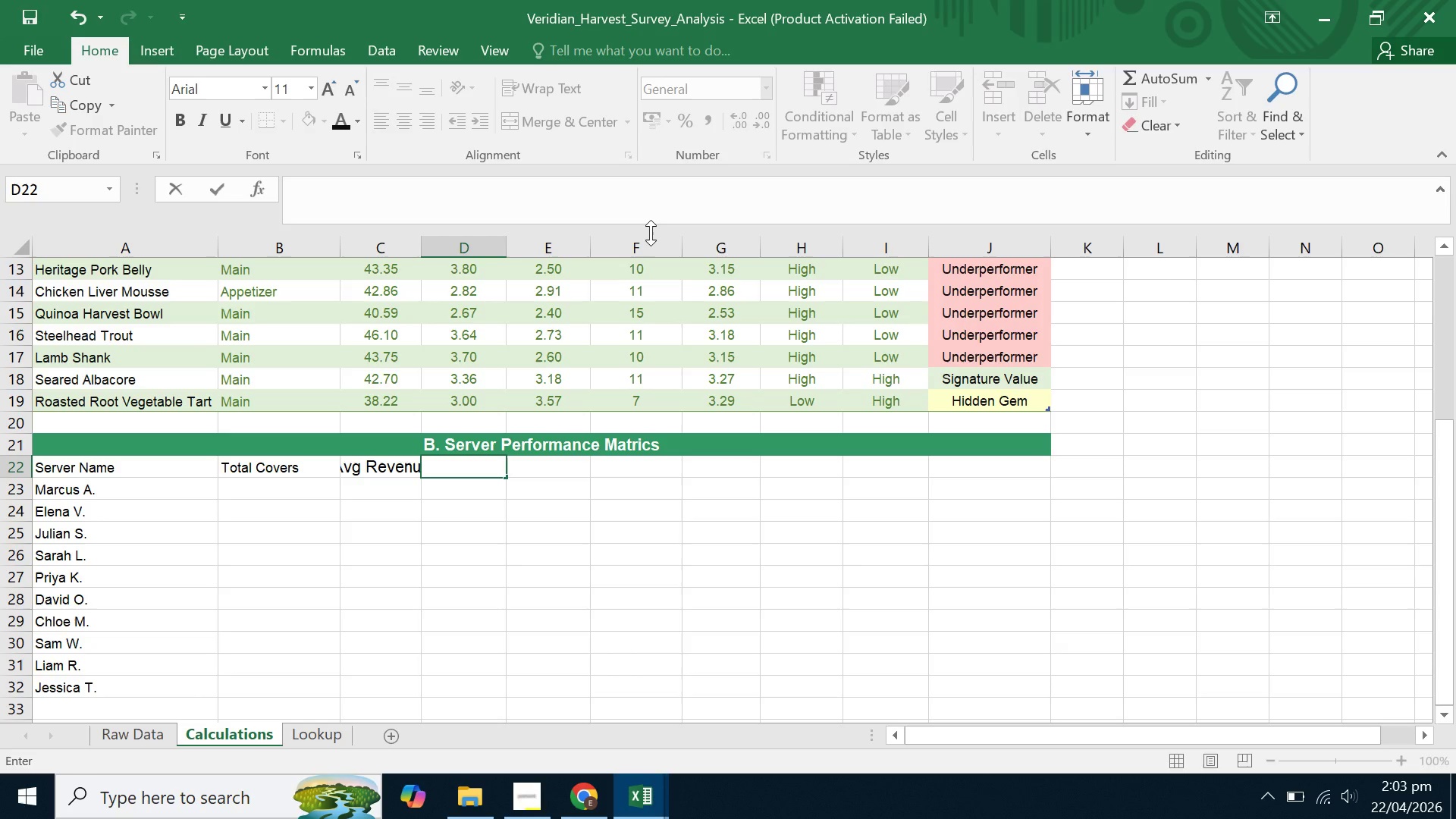 
wait(6.67)
 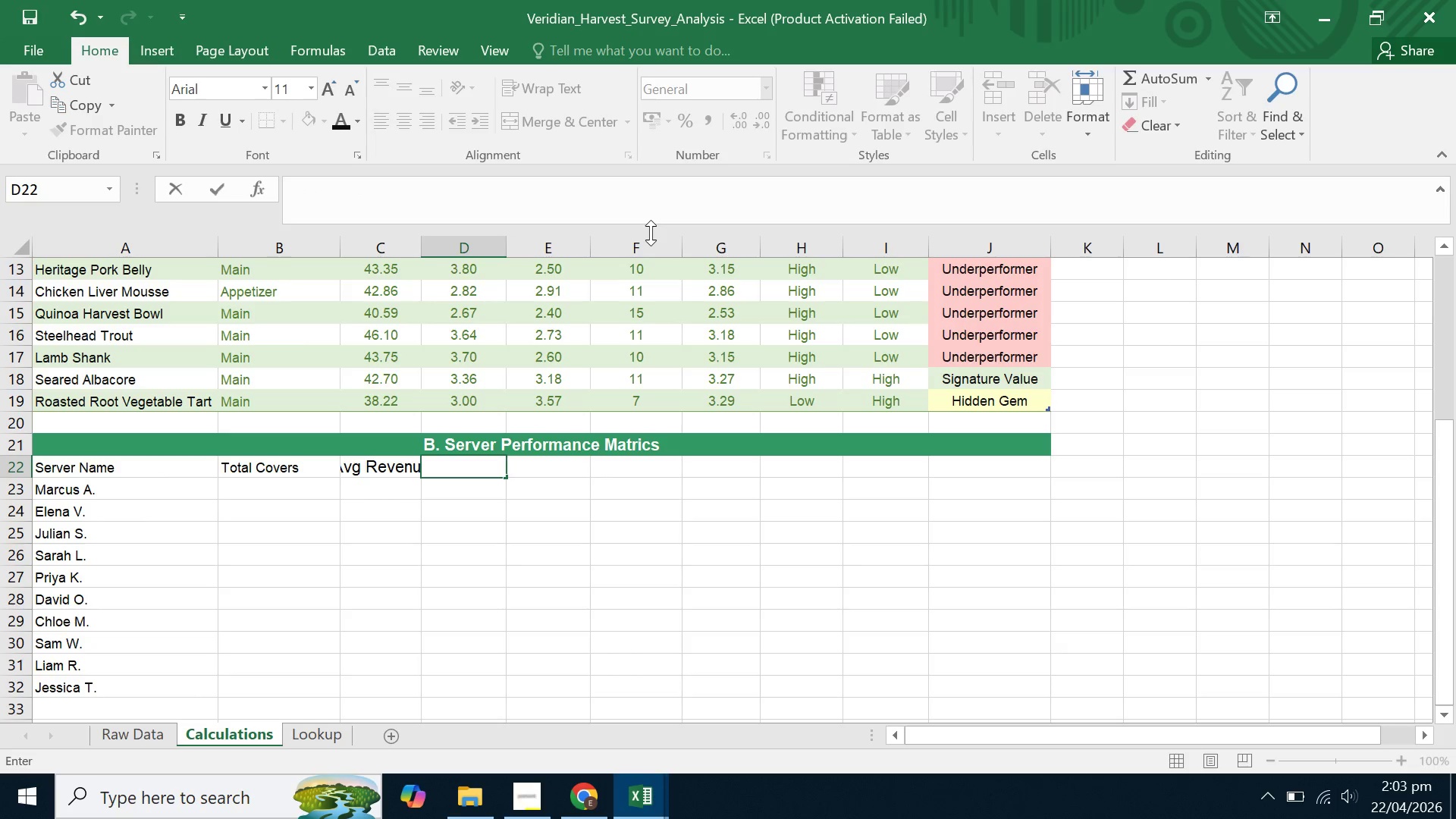 
type(aV)
key(Backspace)
key(Backspace)
type(Avg Vakue)
key(Tab)
 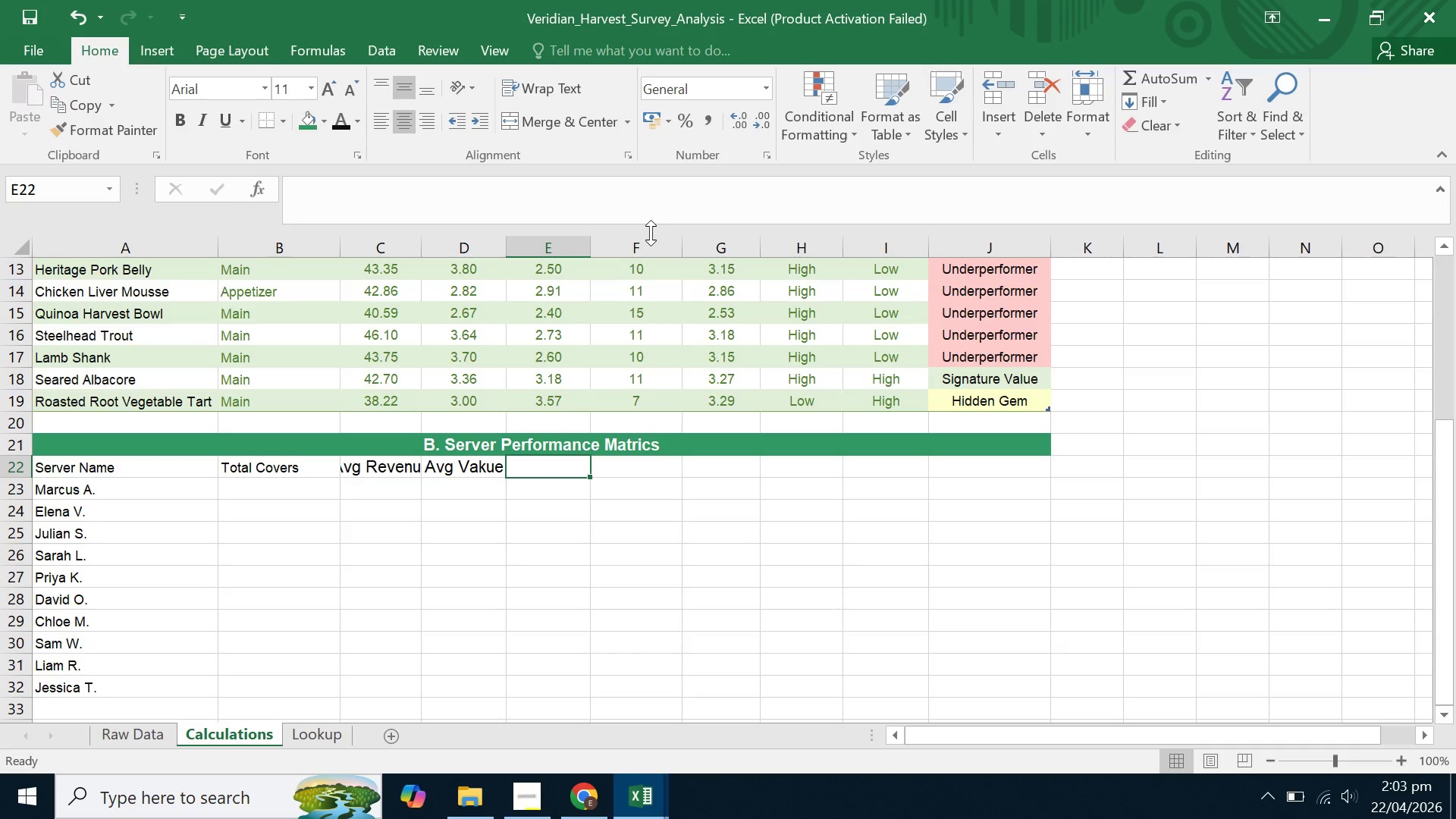 
key(ArrowLeft)
 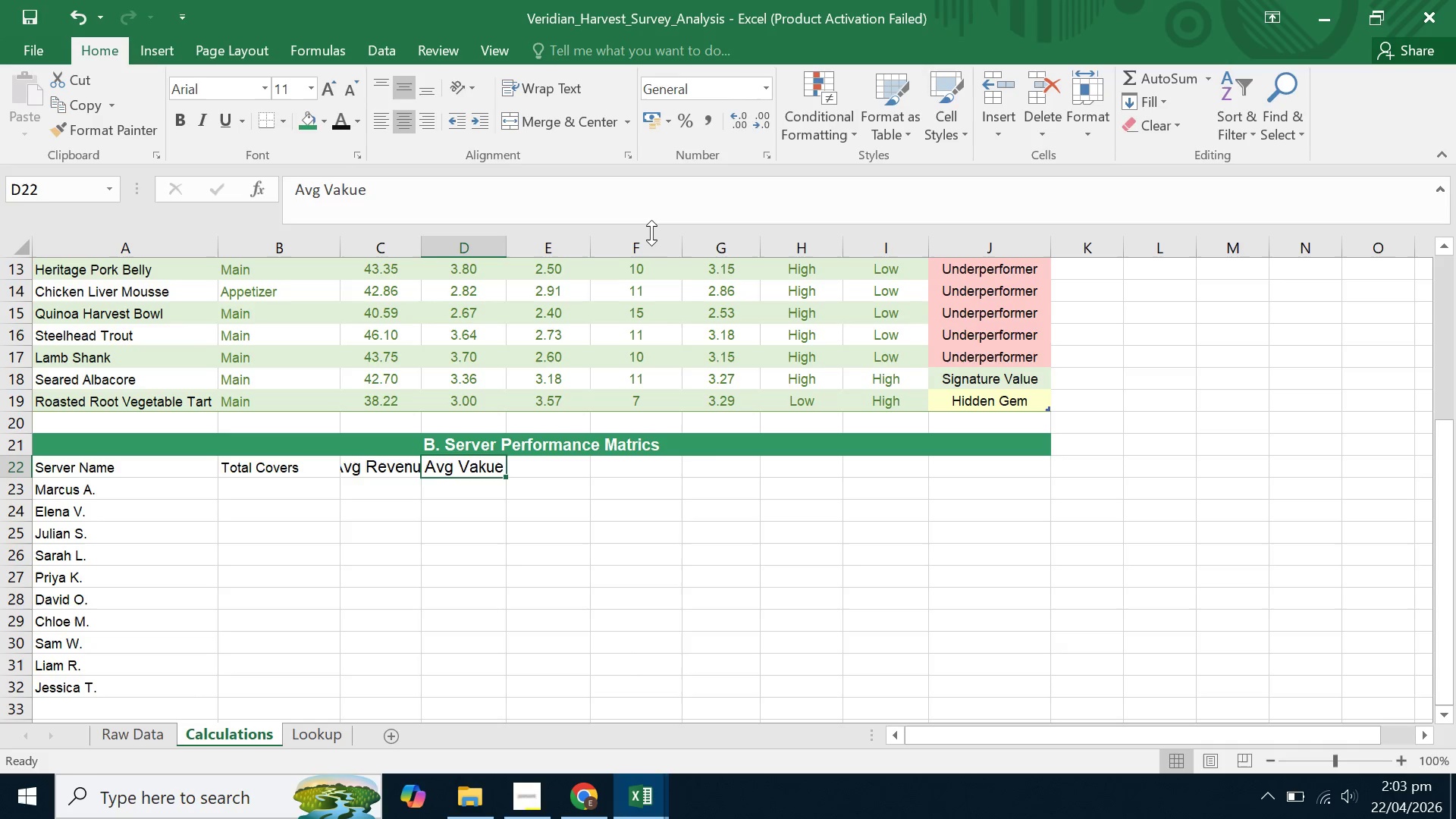 
key(ArrowLeft)
 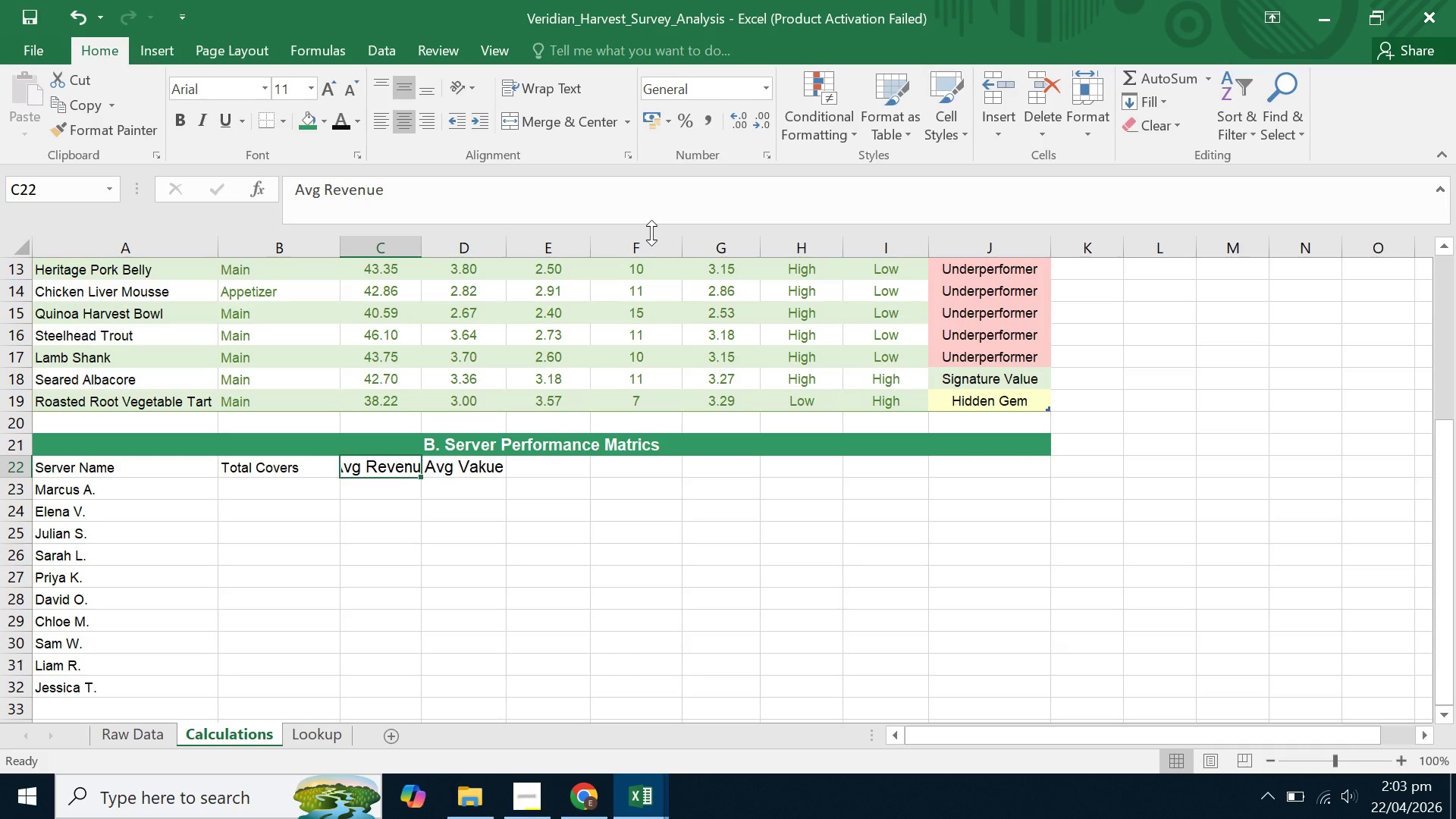 
key(ArrowRight)
 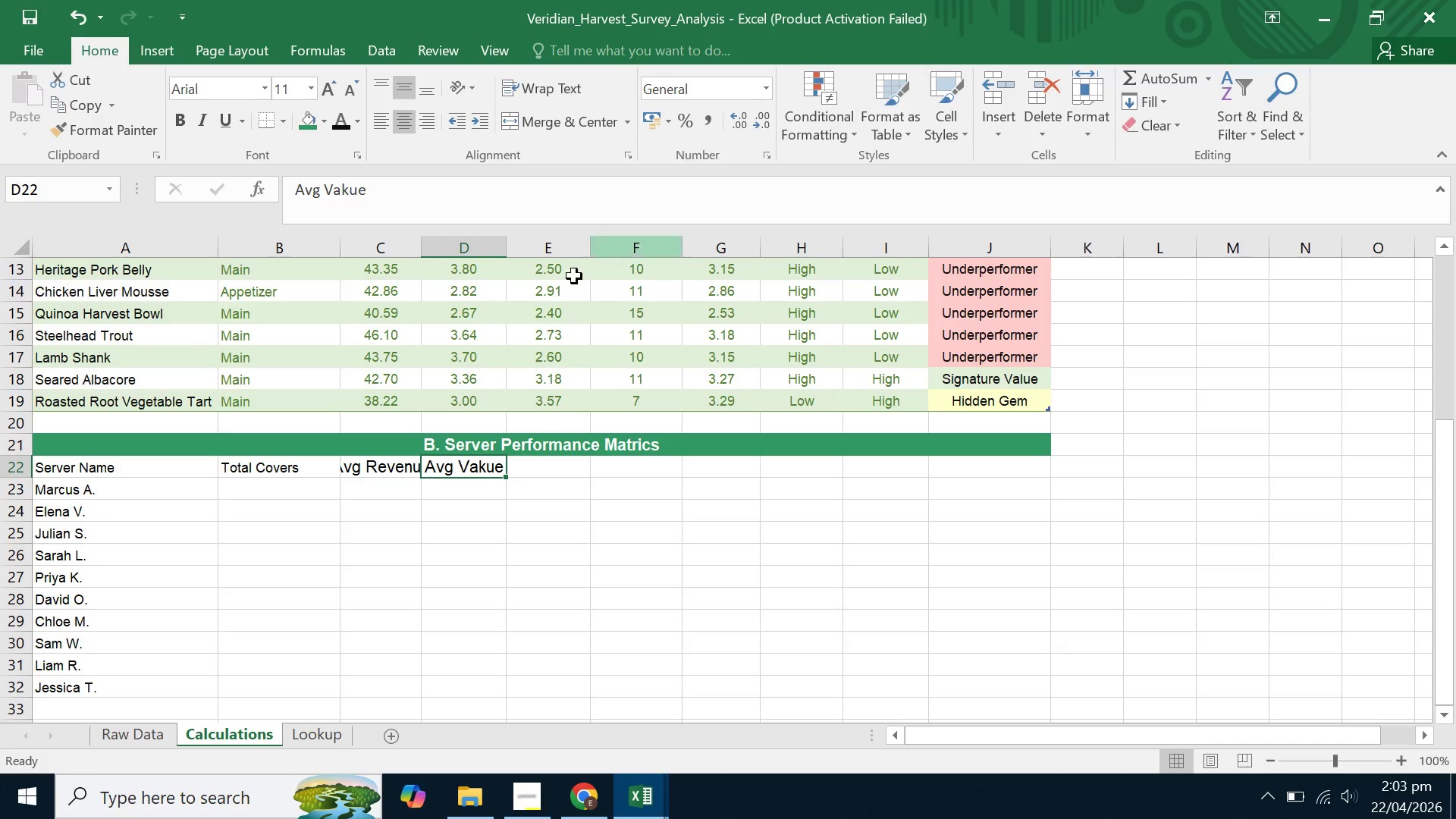 
left_click([375, 461])
 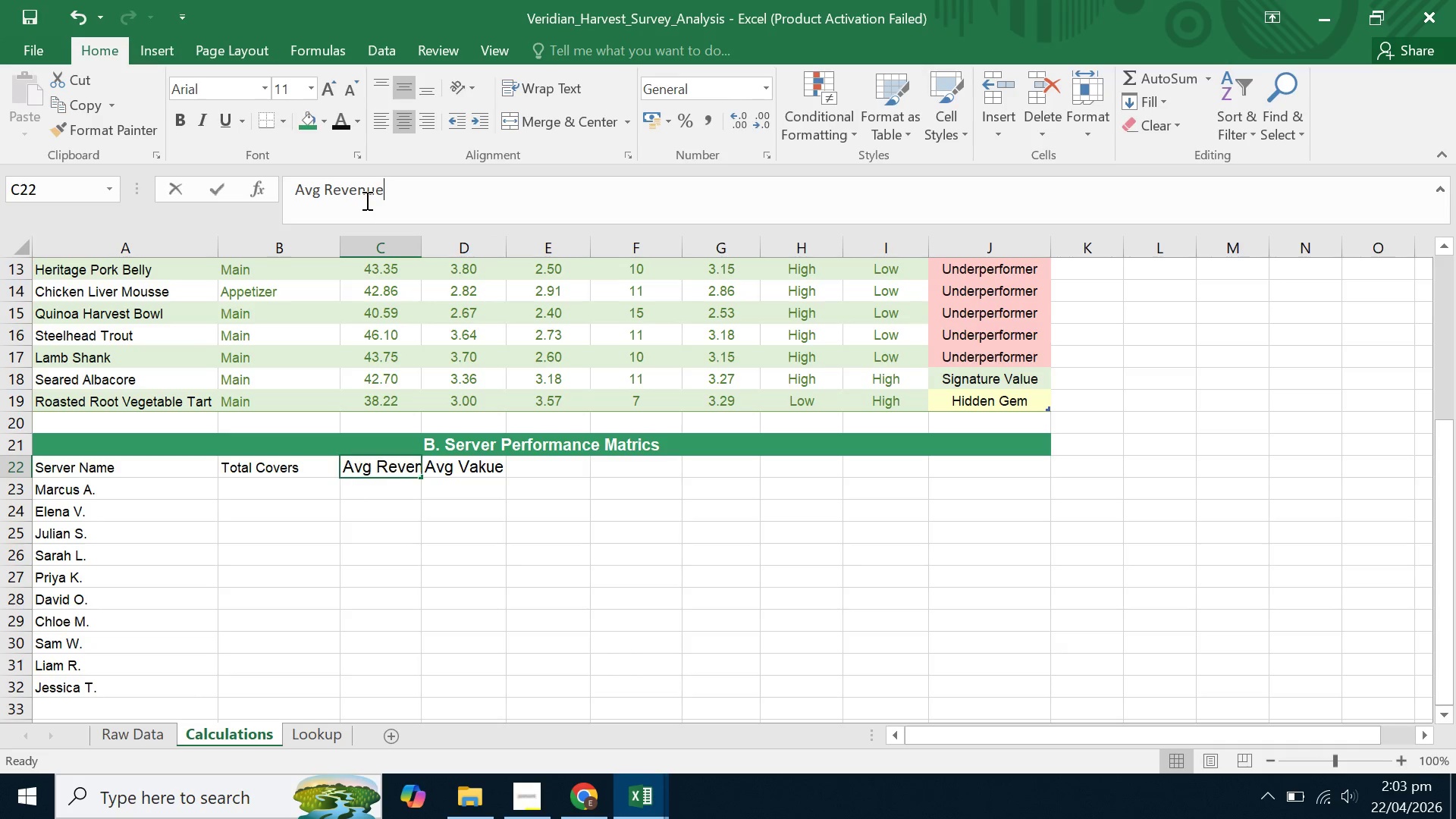 
double_click([366, 200])
 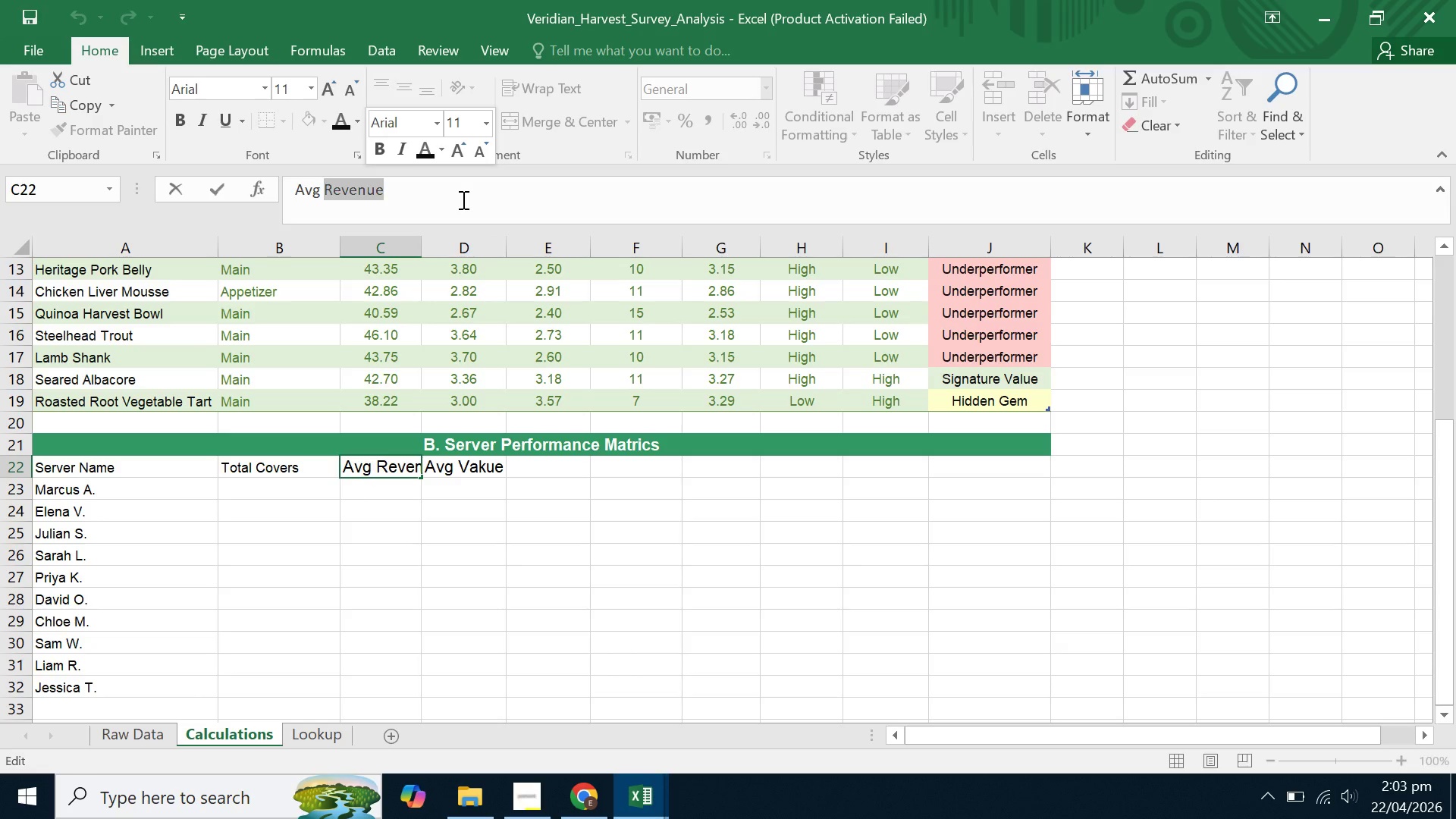 
type(Taste)
 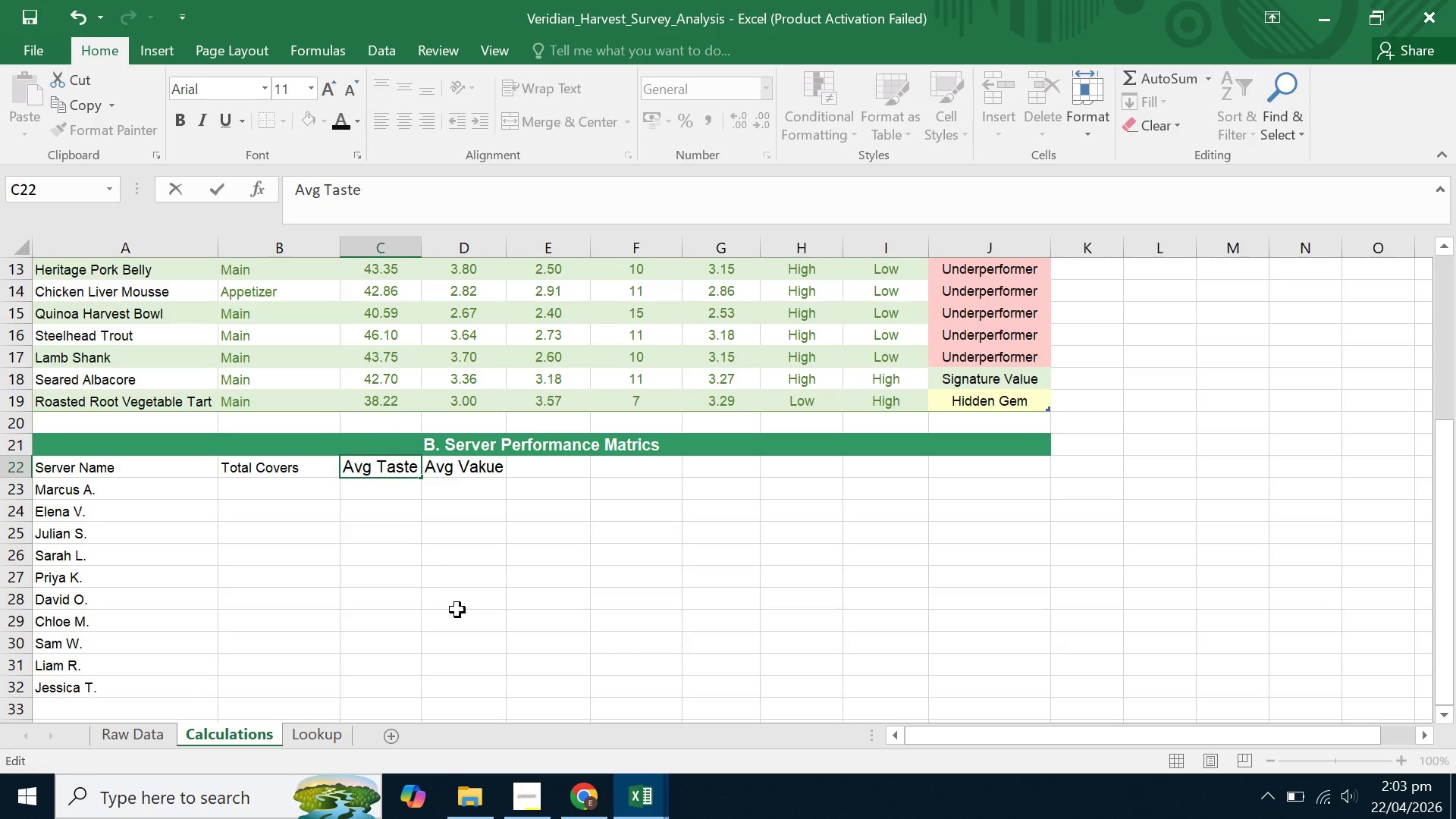 
left_click([468, 612])
 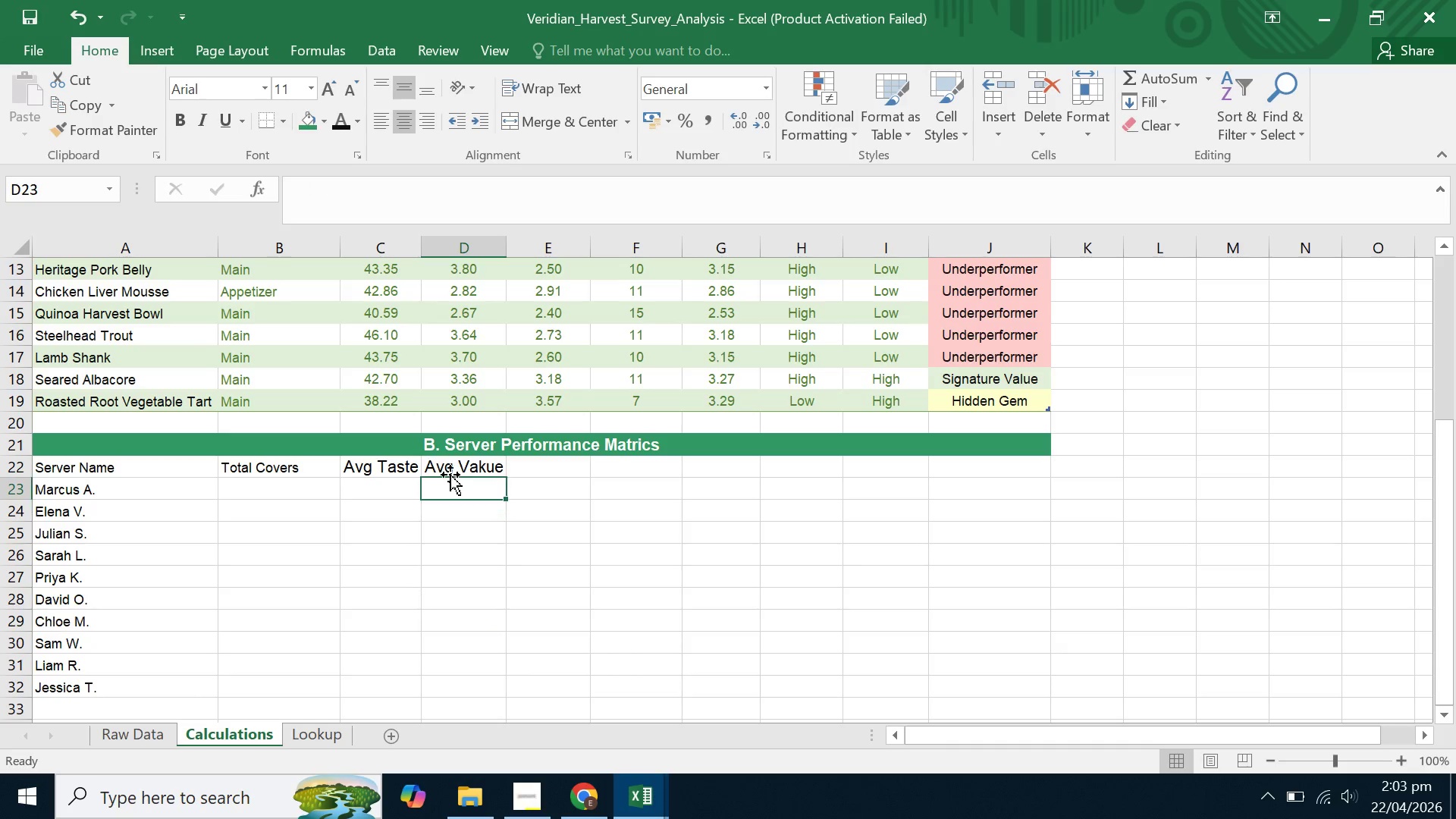 
double_click([451, 466])
 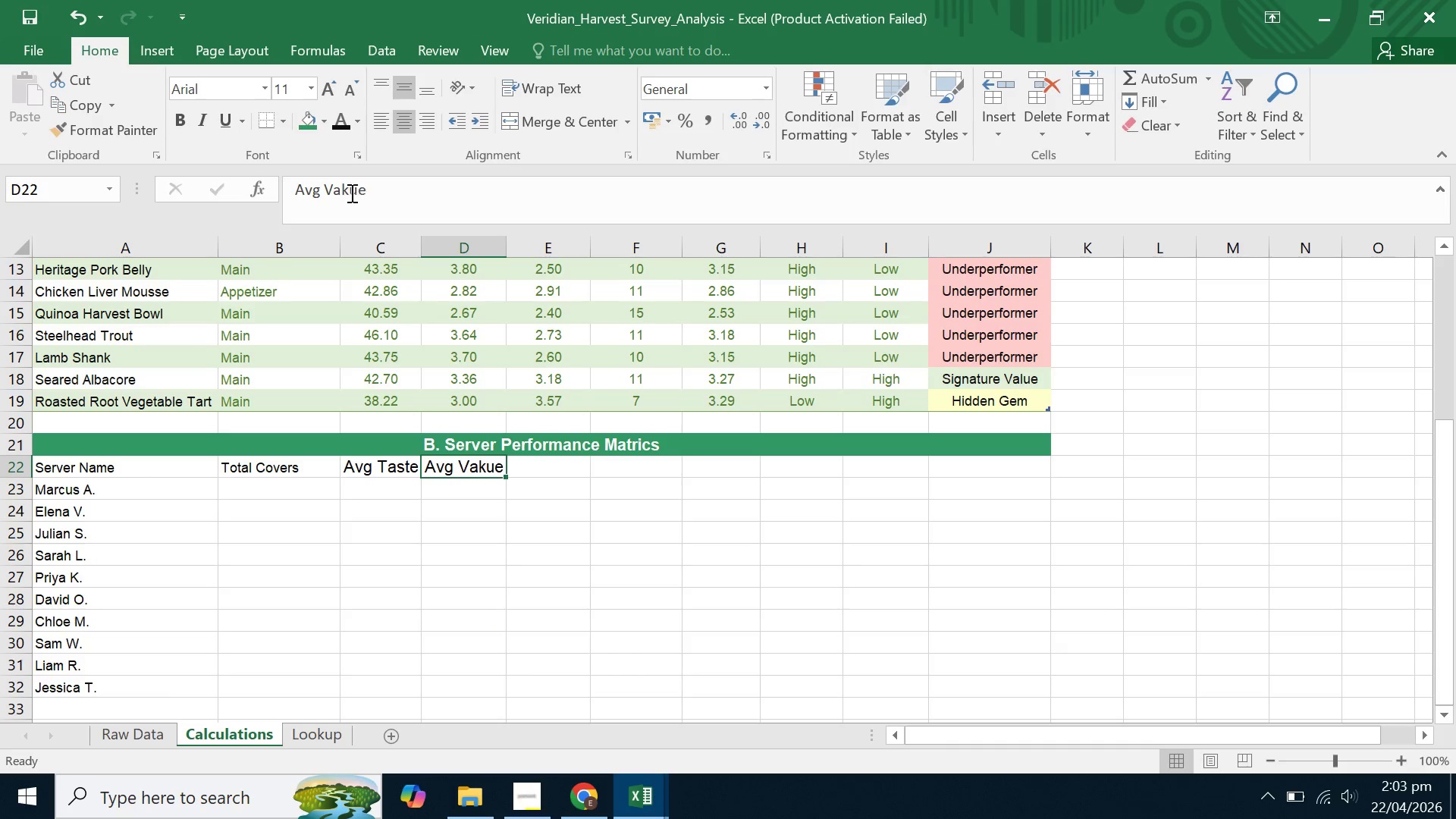 
double_click([348, 190])
 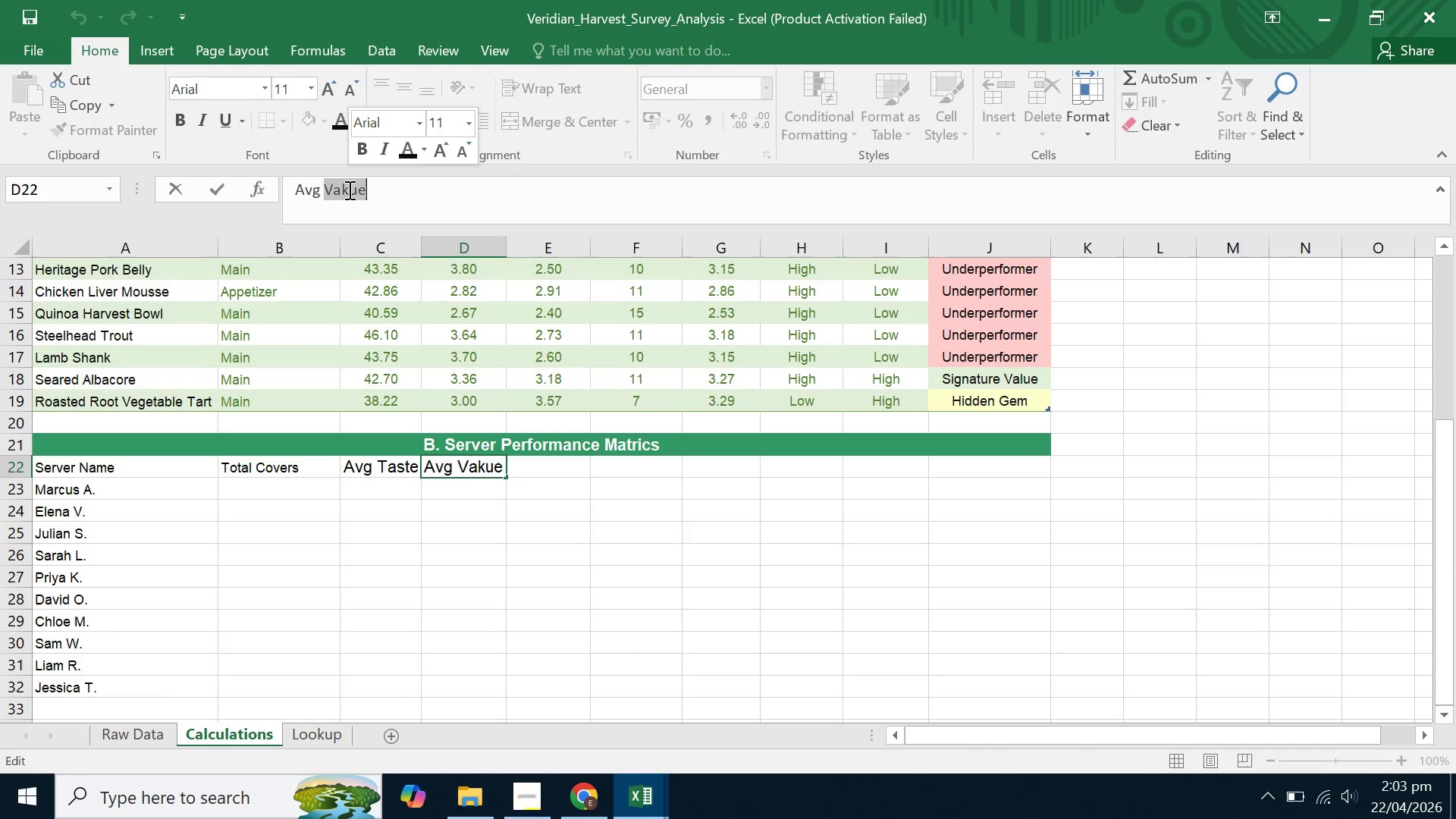 
type(Value)
key(Tab)
type(ve )
key(Backspace)
key(Backspace)
type(g NPS)
key(Tab)
type(% Promoters)
key(Tab)
type($ Dt)
key(Backspace)
type(etrctors)
key(Tab)
type(Pero)
key(Backspace)
type(formance flaF)
key(Backspace)
key(Backspace)
key(Backspace)
key(Backspace)
type(fLA)
 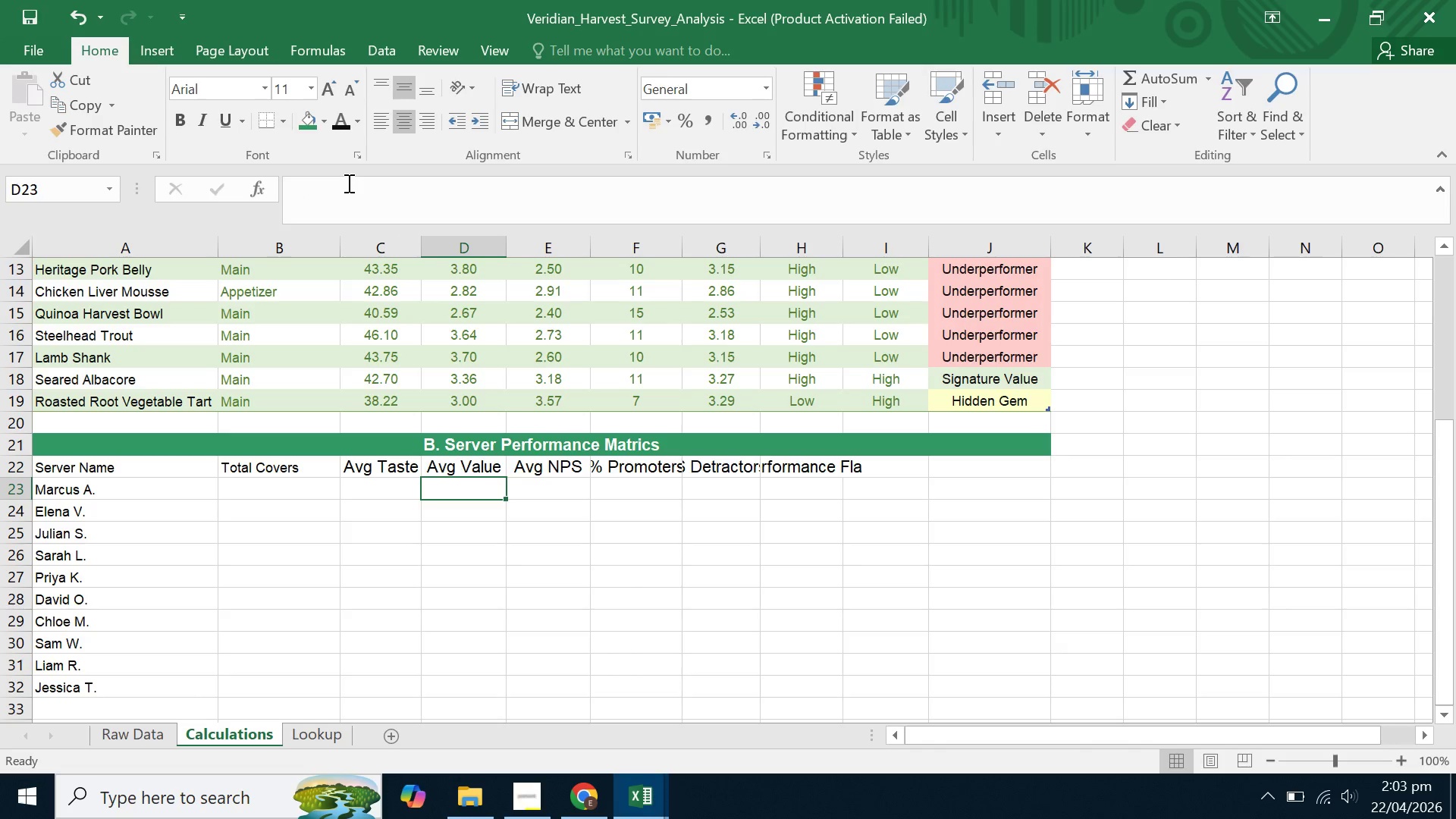 
 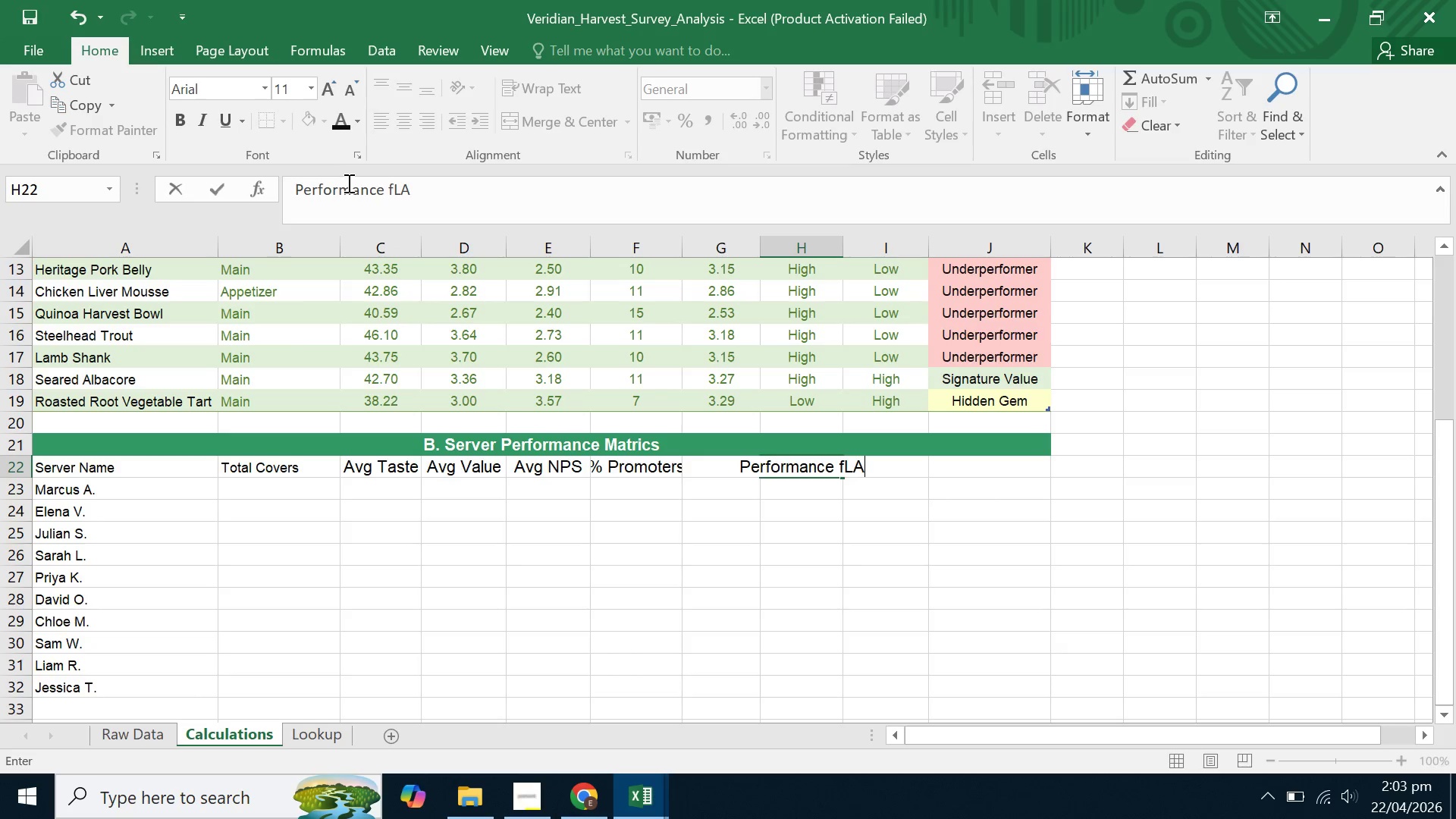 
key(Enter)
 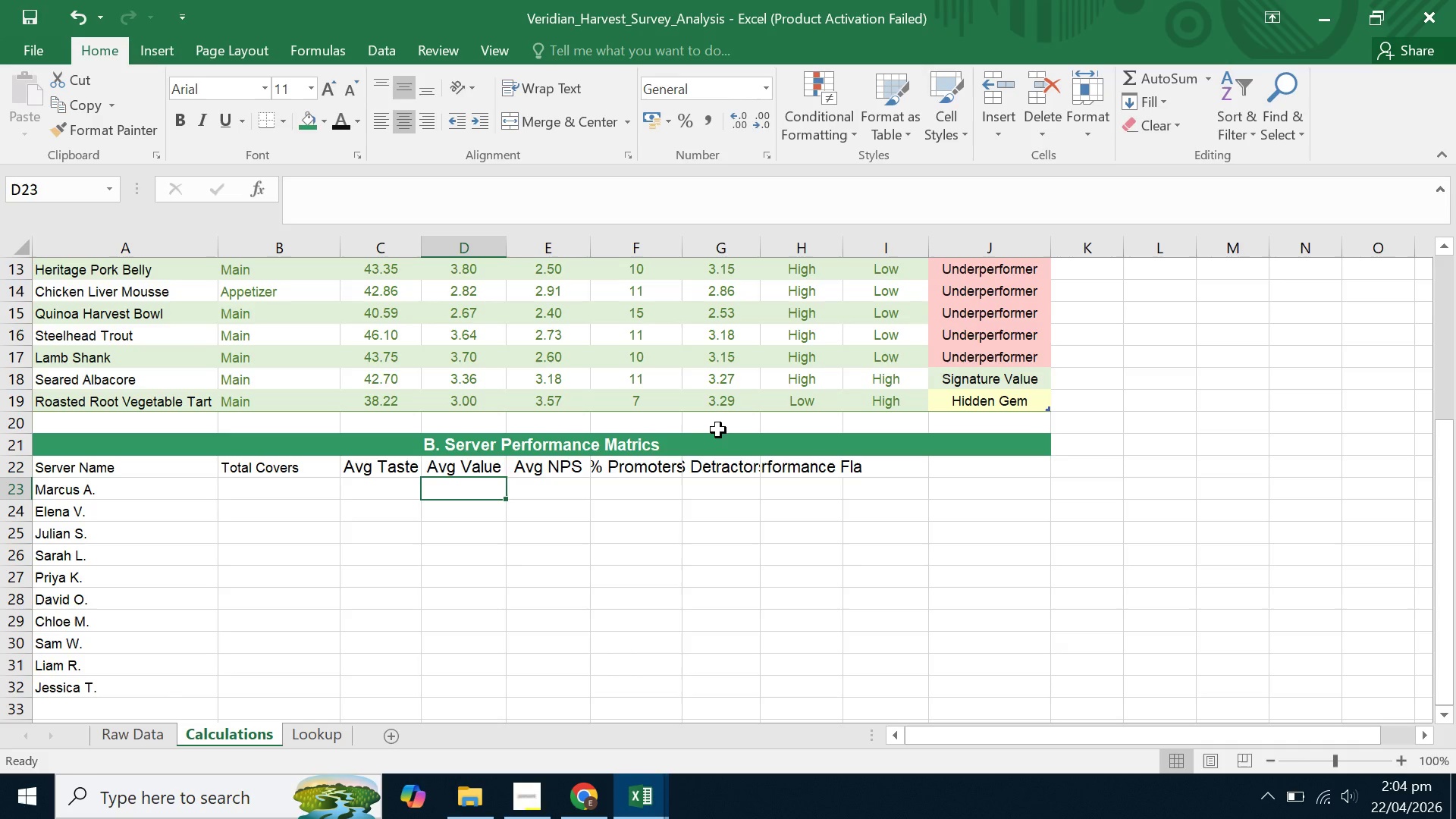 
left_click([785, 470])
 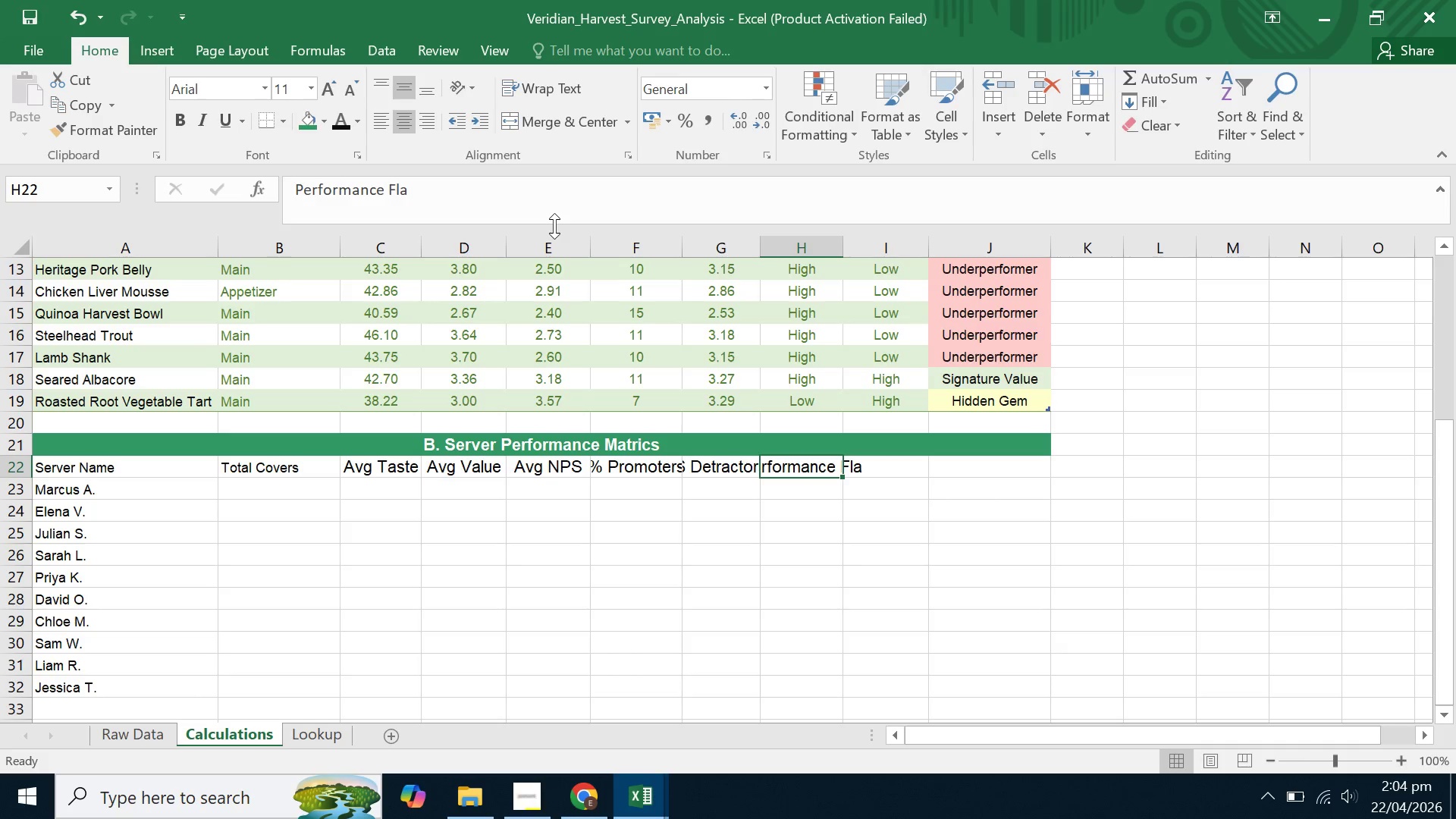 
left_click([552, 216])
 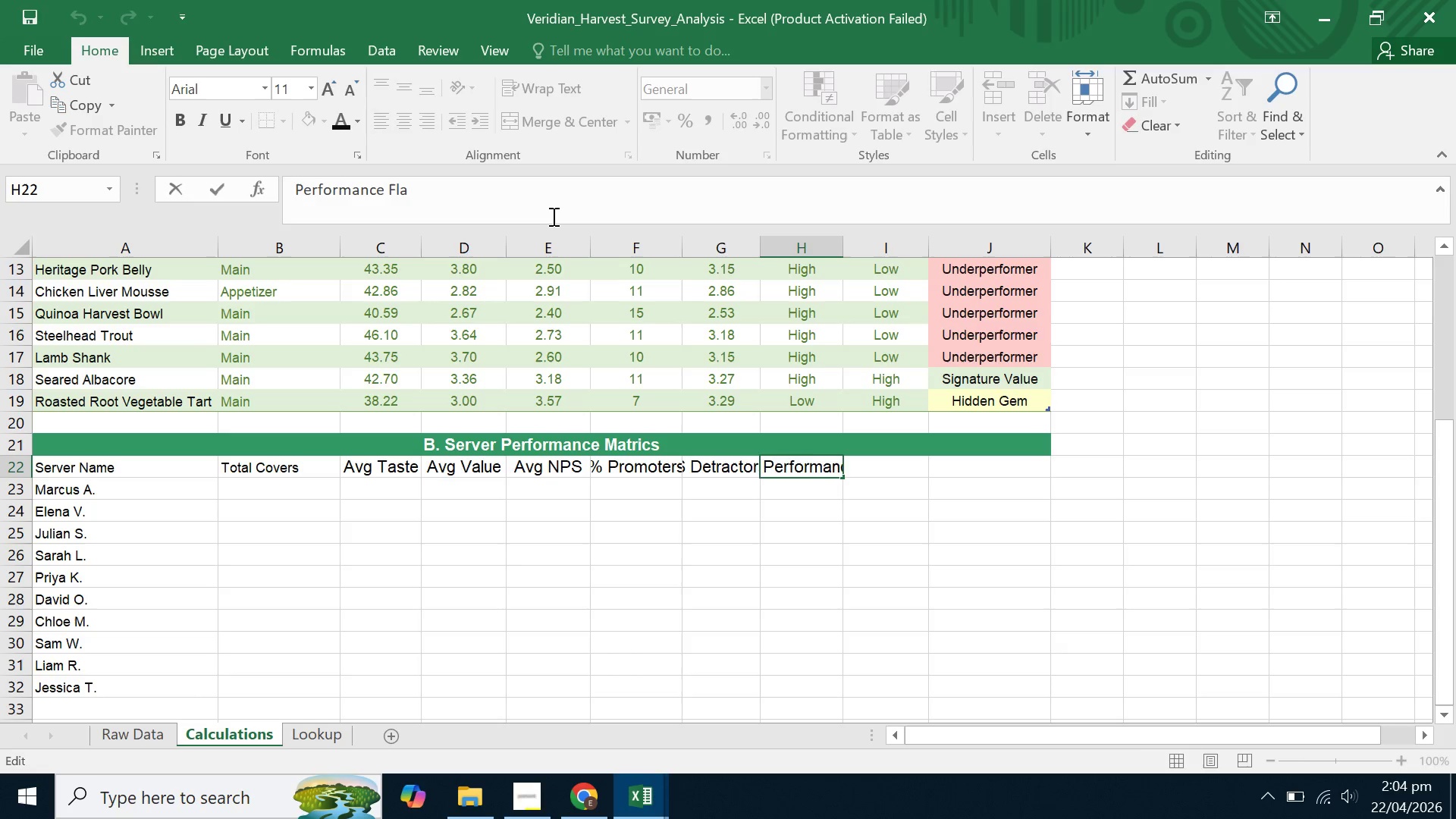 
key(G)
 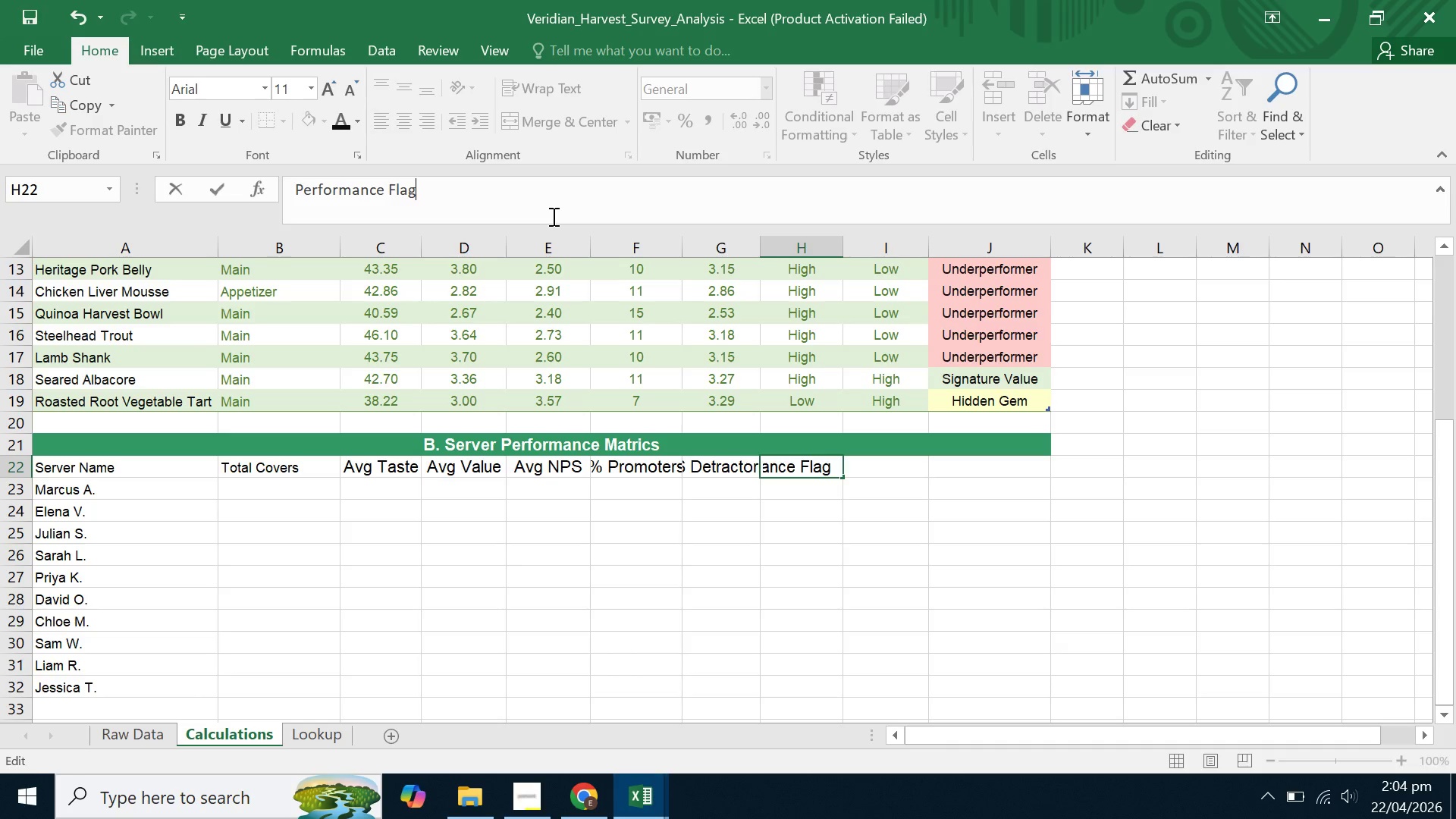 
key(Enter)
 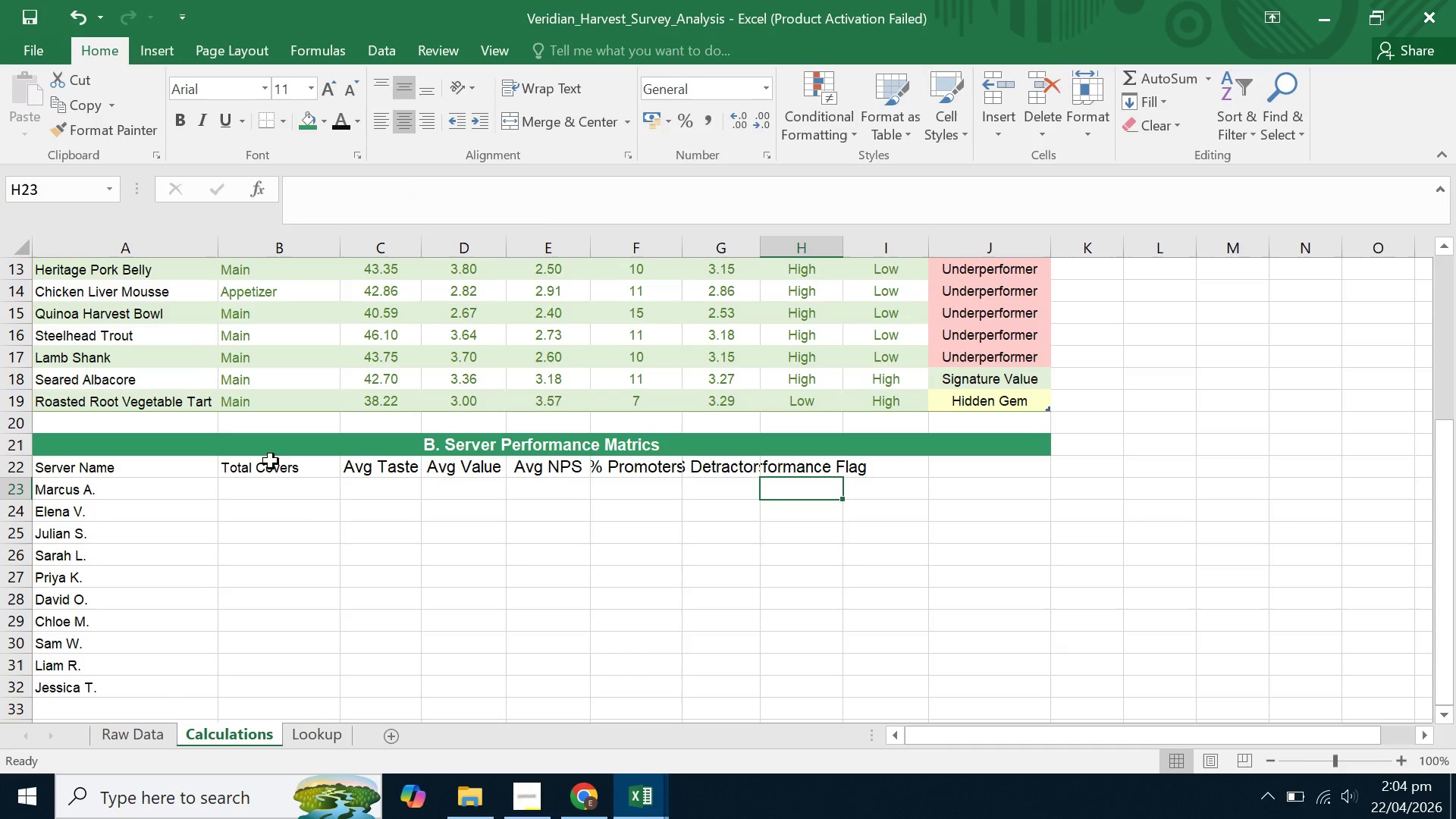 
scroll: coordinate [328, 497], scroll_direction: up, amount: 5.0
 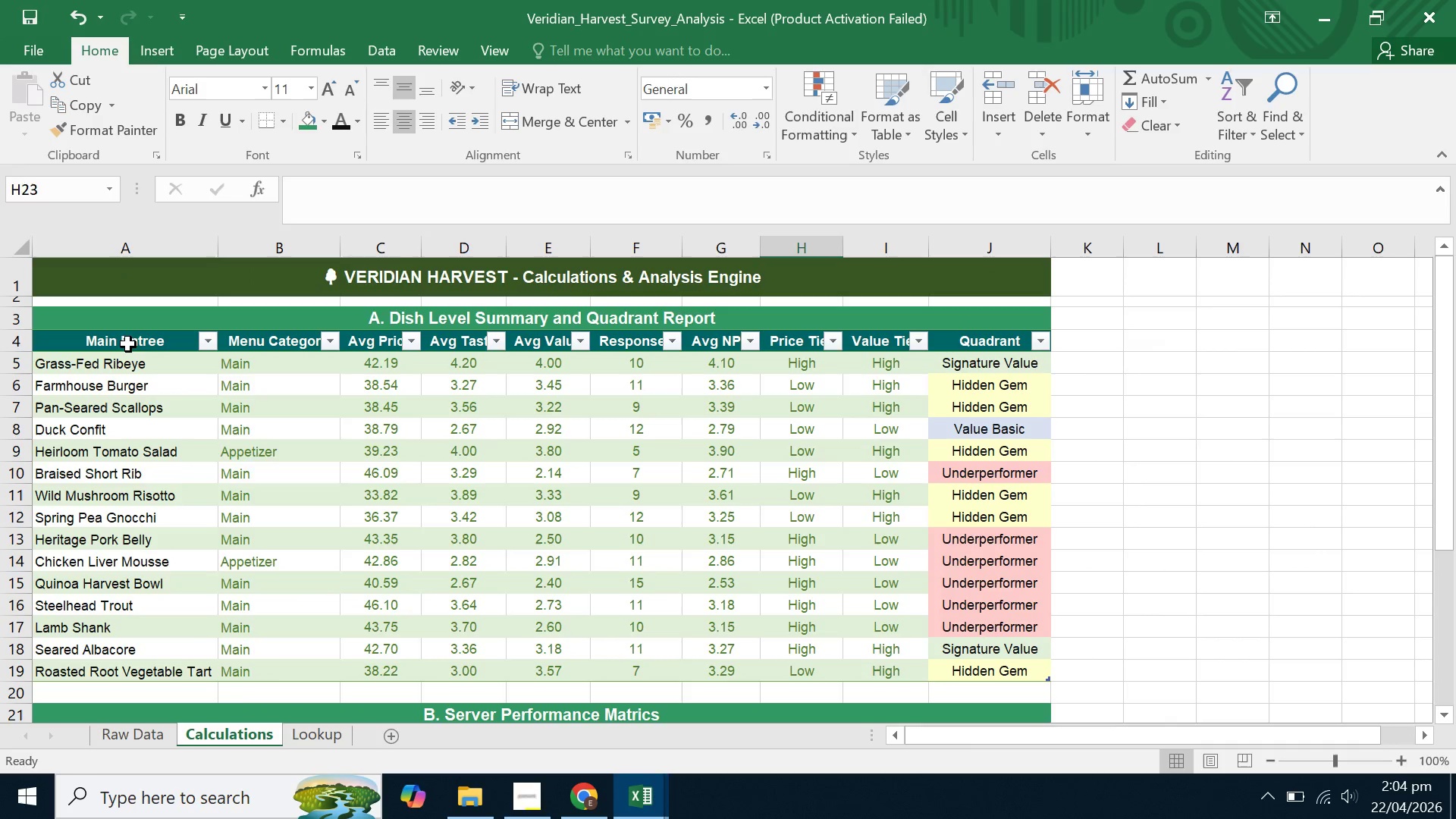 
left_click_drag(start_coordinate=[128, 344], to_coordinate=[829, 344])
 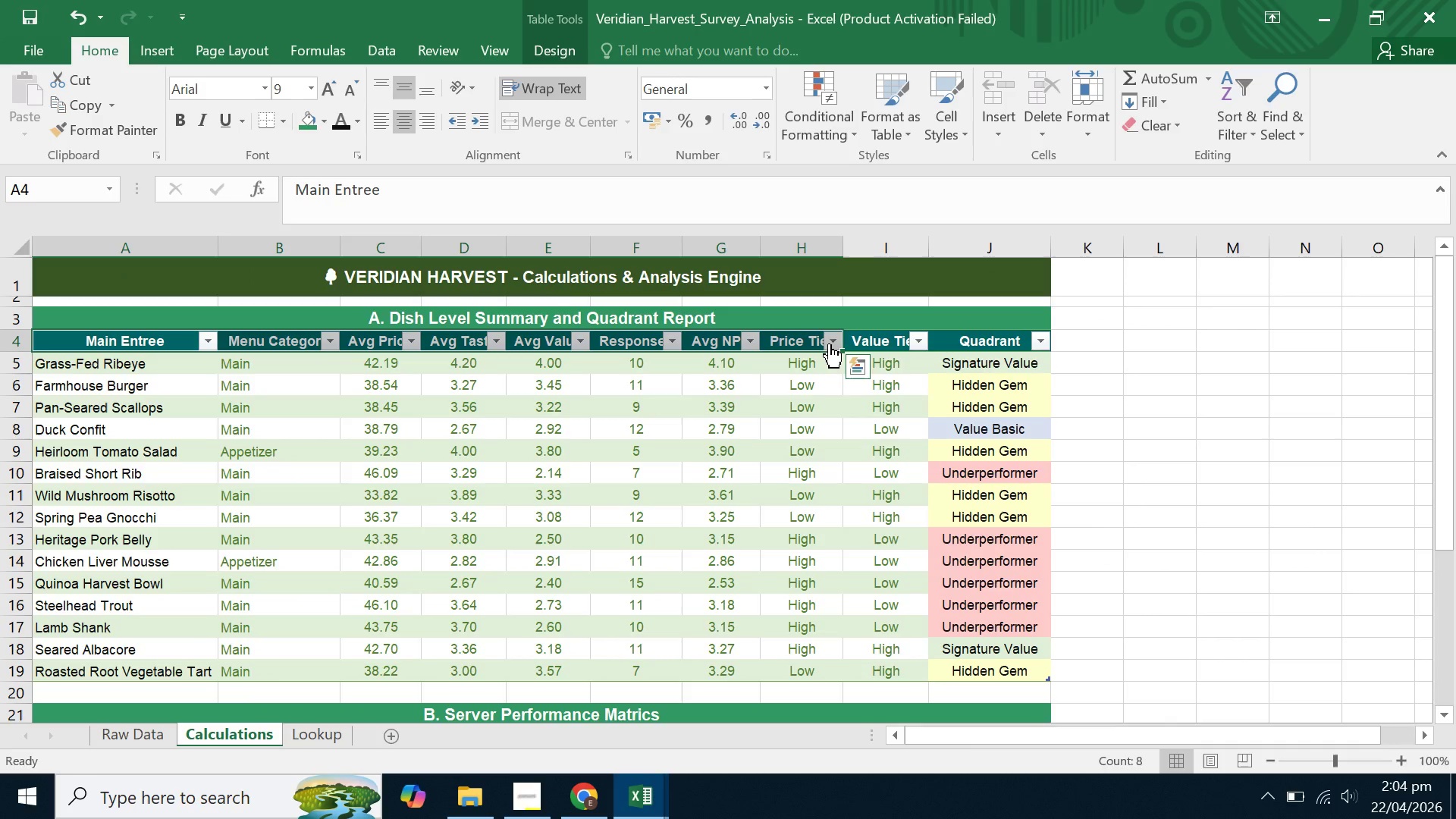 
key(Control+C)
 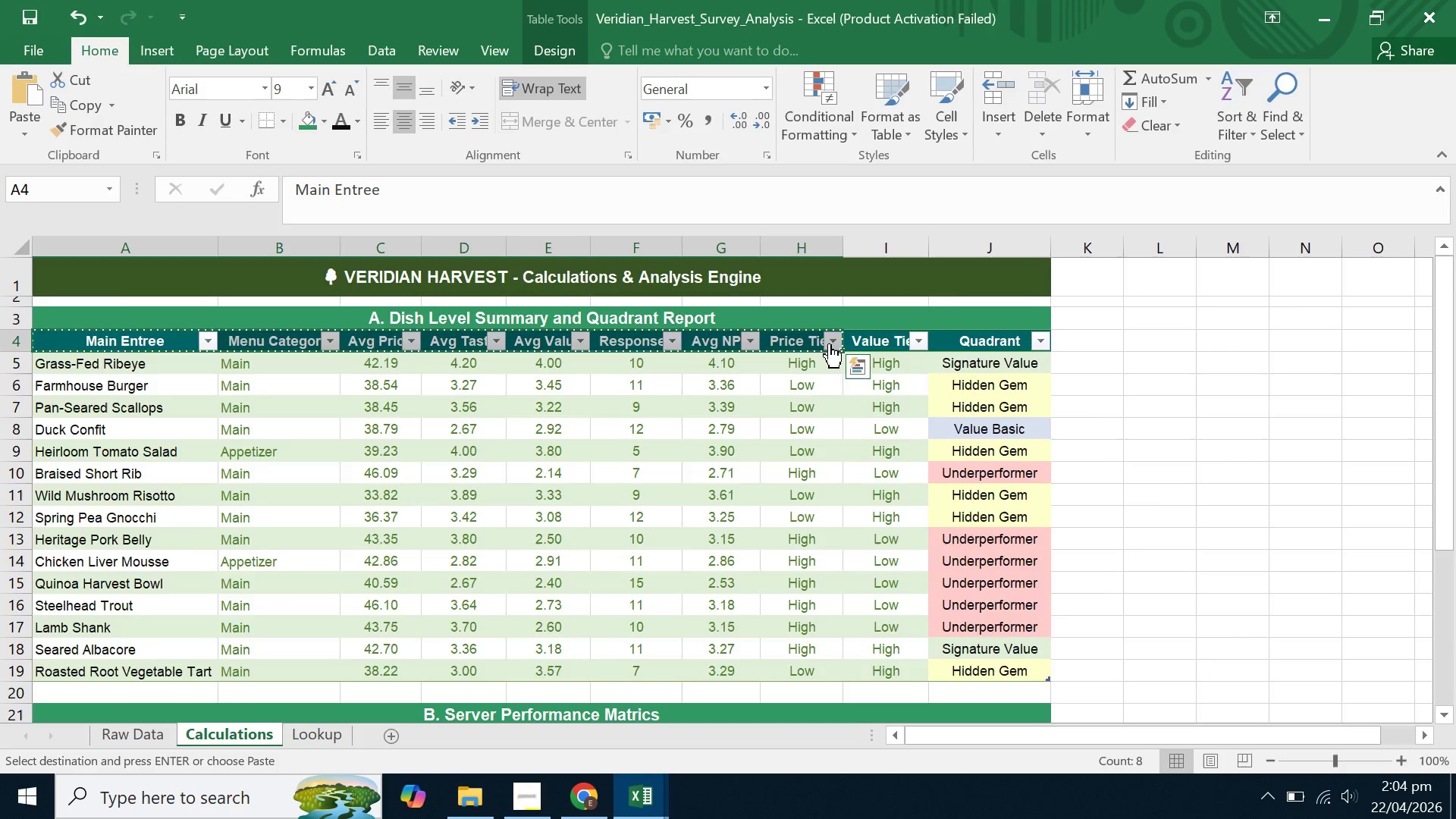 
scroll: coordinate [829, 344], scroll_direction: down, amount: 4.0
 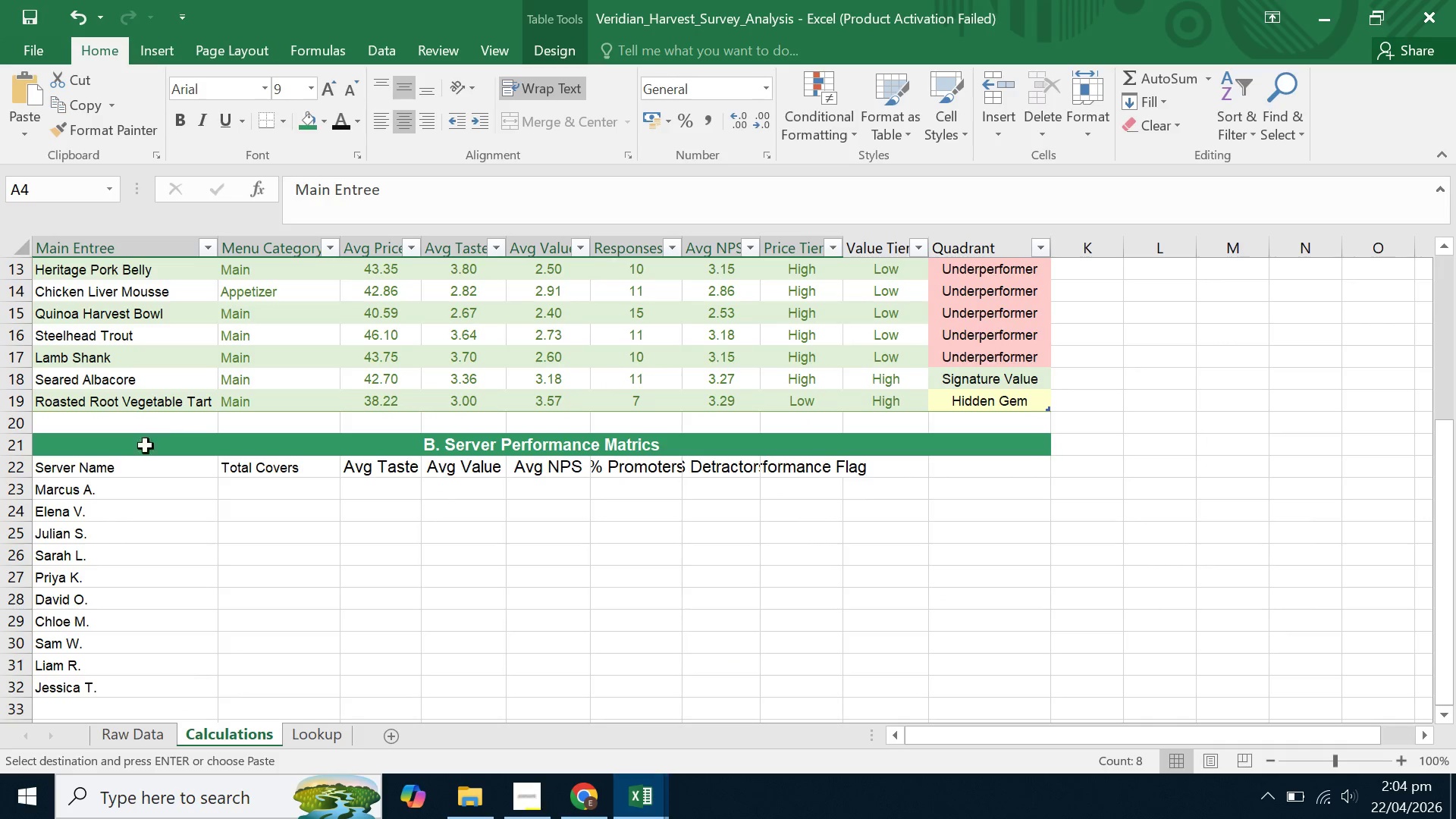 
right_click([109, 473])
 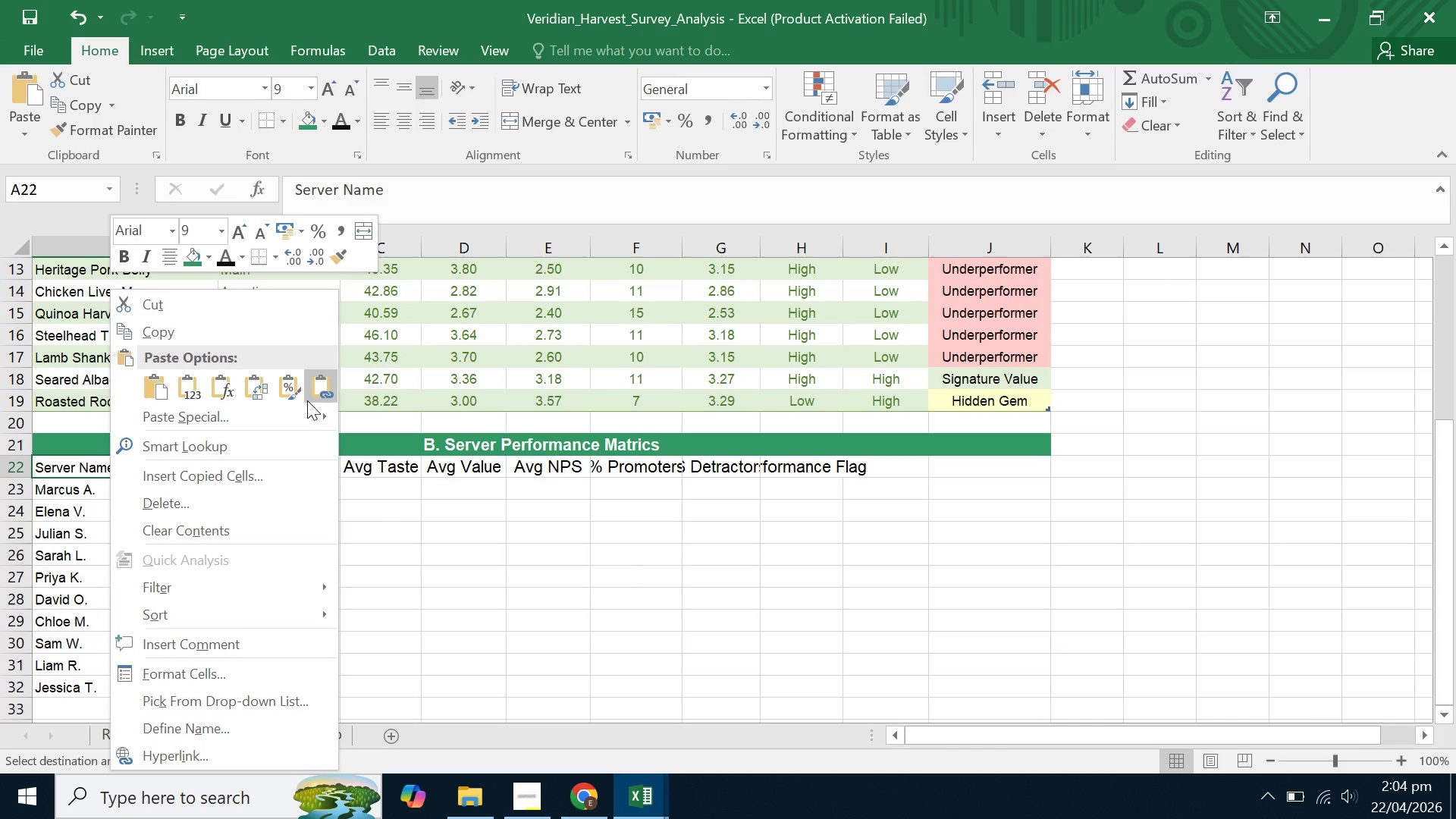 
left_click([300, 392])
 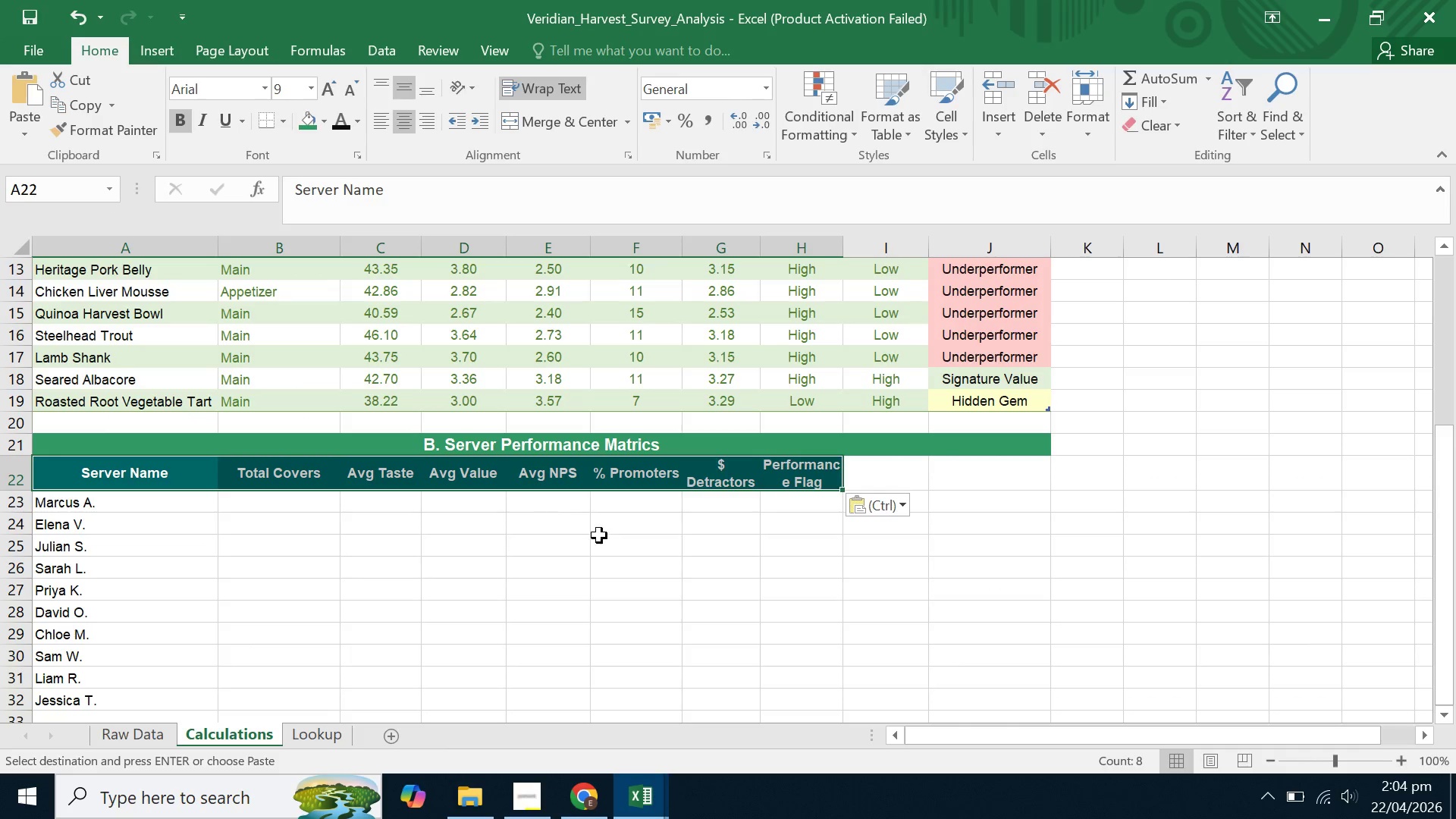 
left_click([604, 538])
 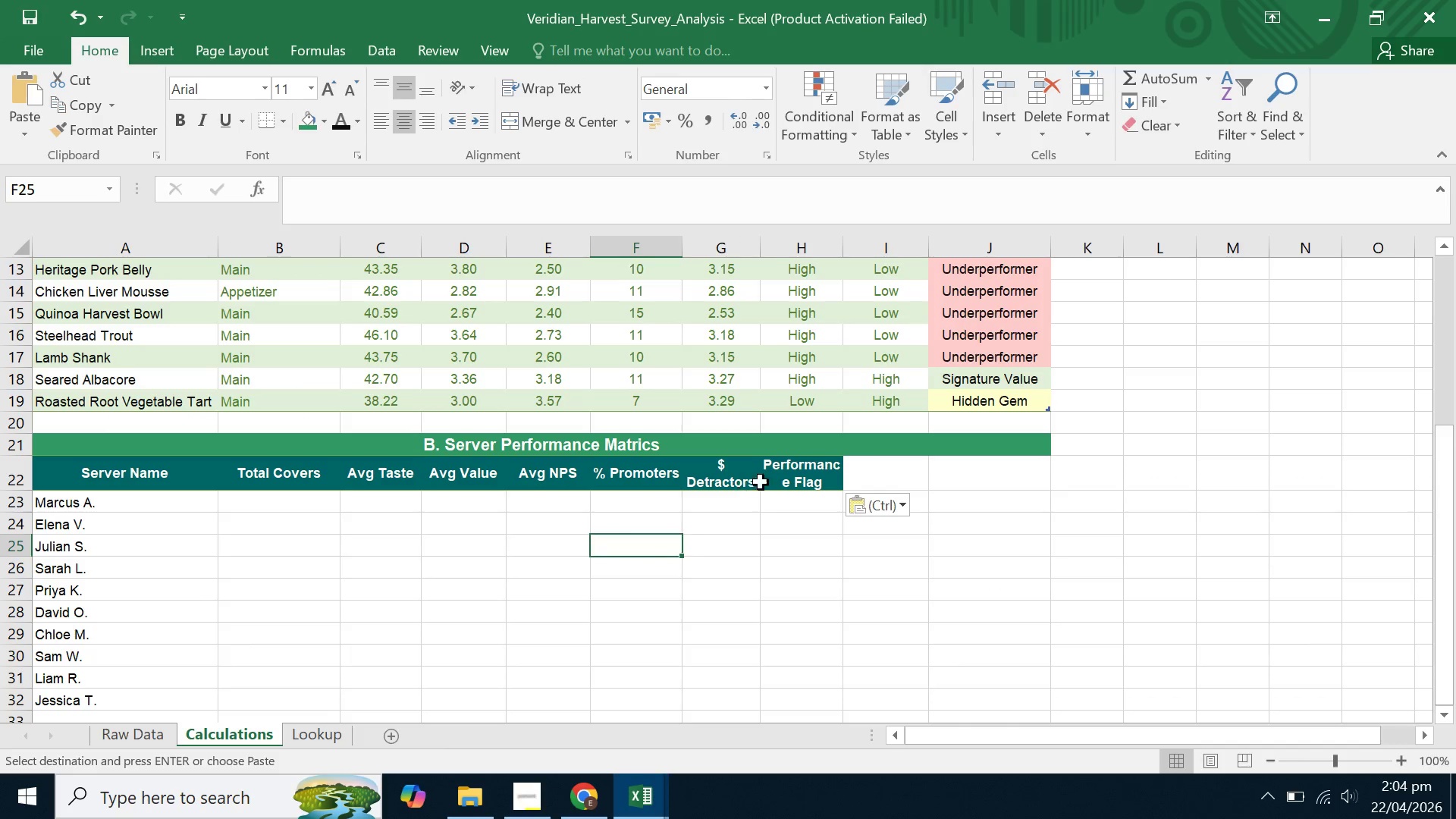 
left_click([818, 466])
 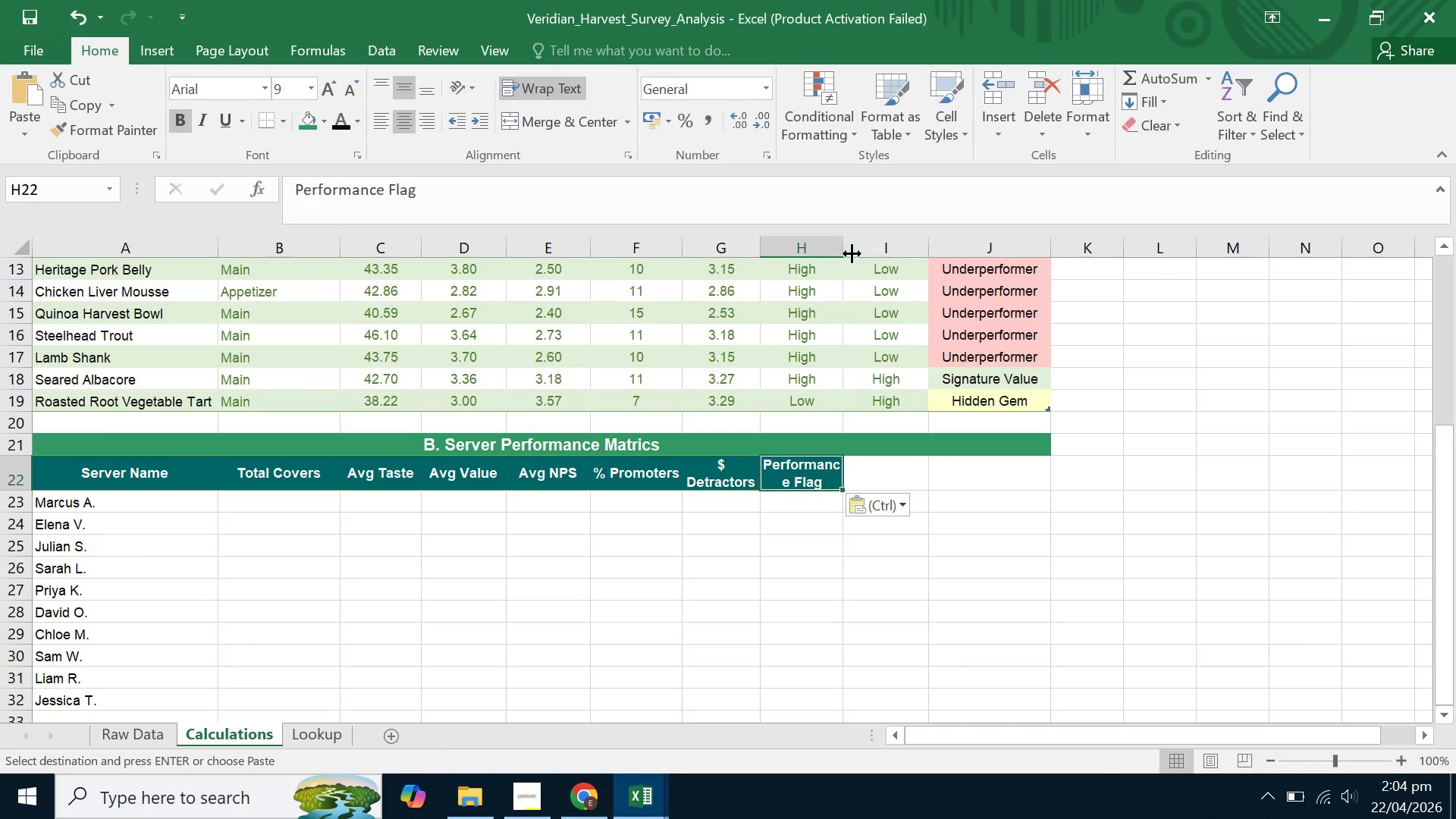 
left_click_drag(start_coordinate=[849, 253], to_coordinate=[853, 254])
 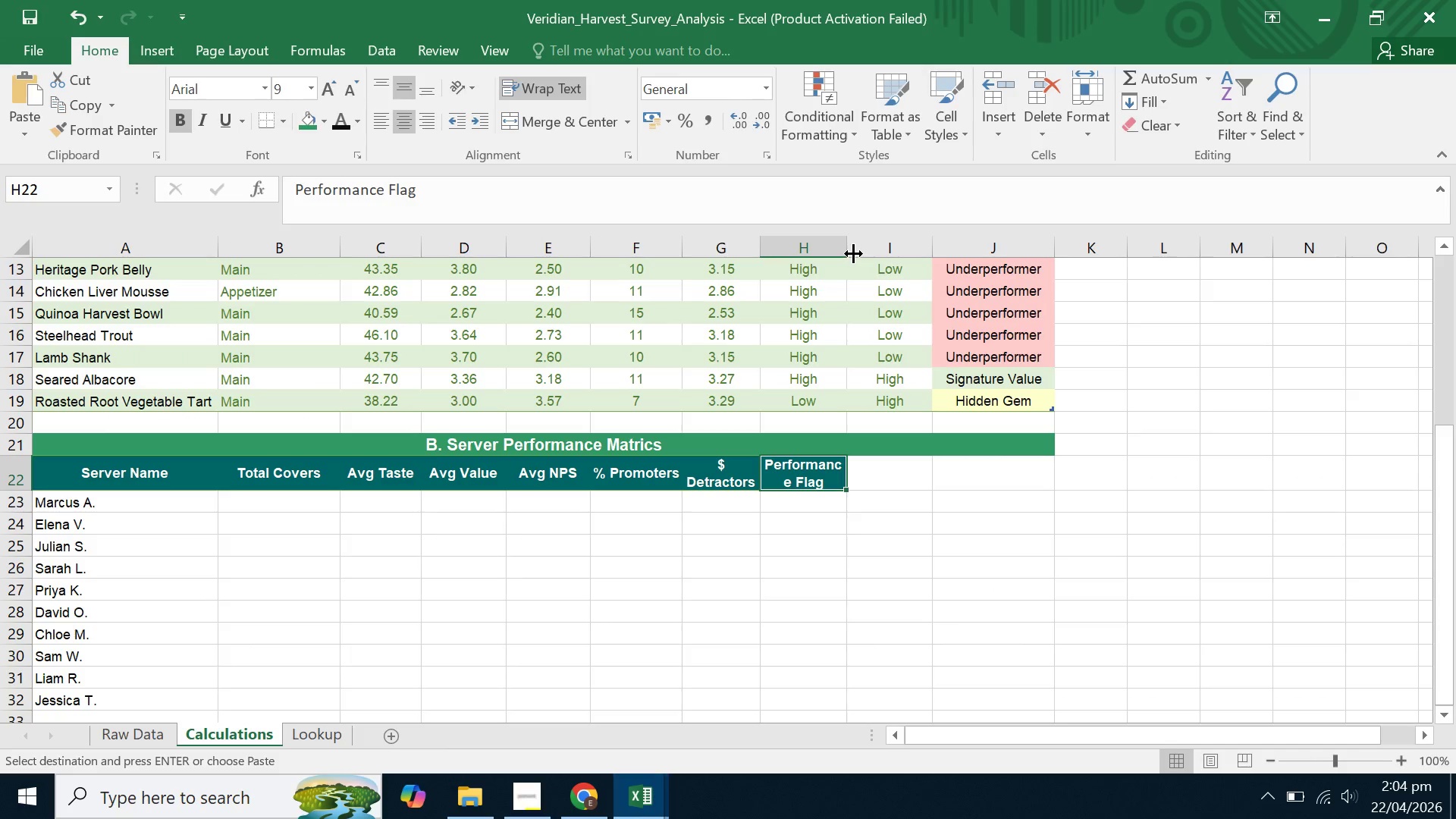 
left_click_drag(start_coordinate=[850, 249], to_coordinate=[863, 249])
 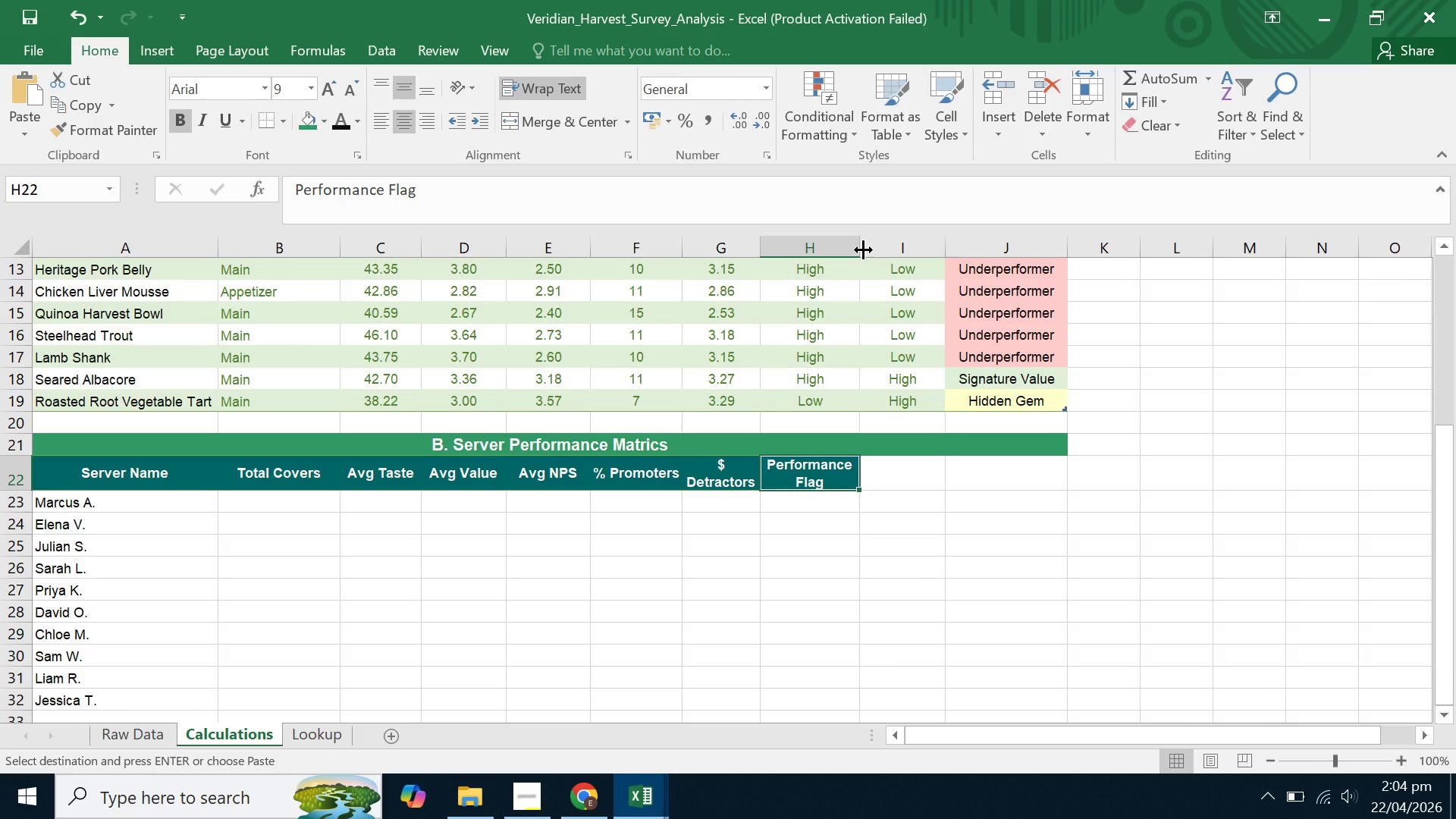 
left_click_drag(start_coordinate=[863, 249], to_coordinate=[868, 249])
 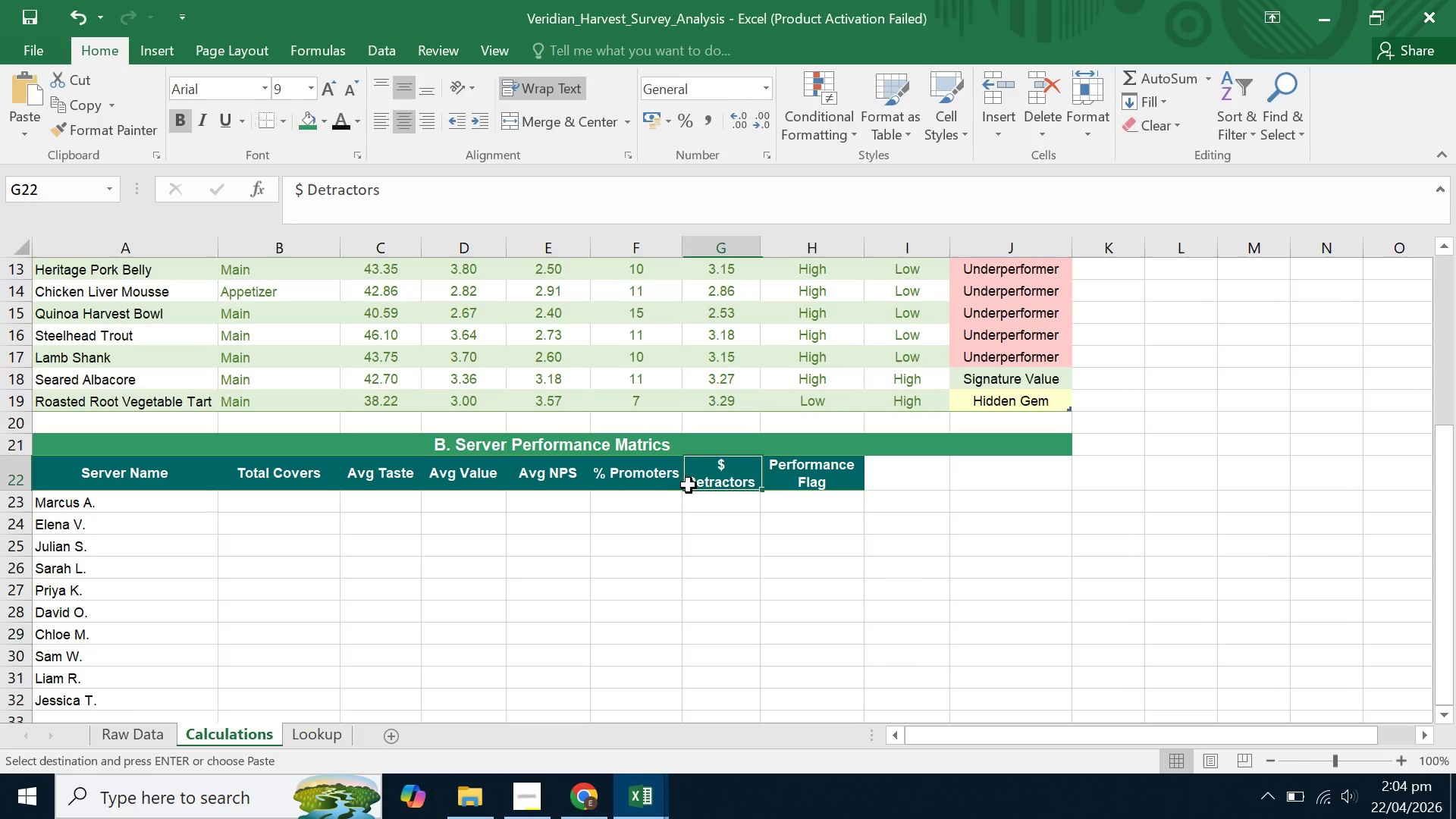 
double_click([718, 465])
 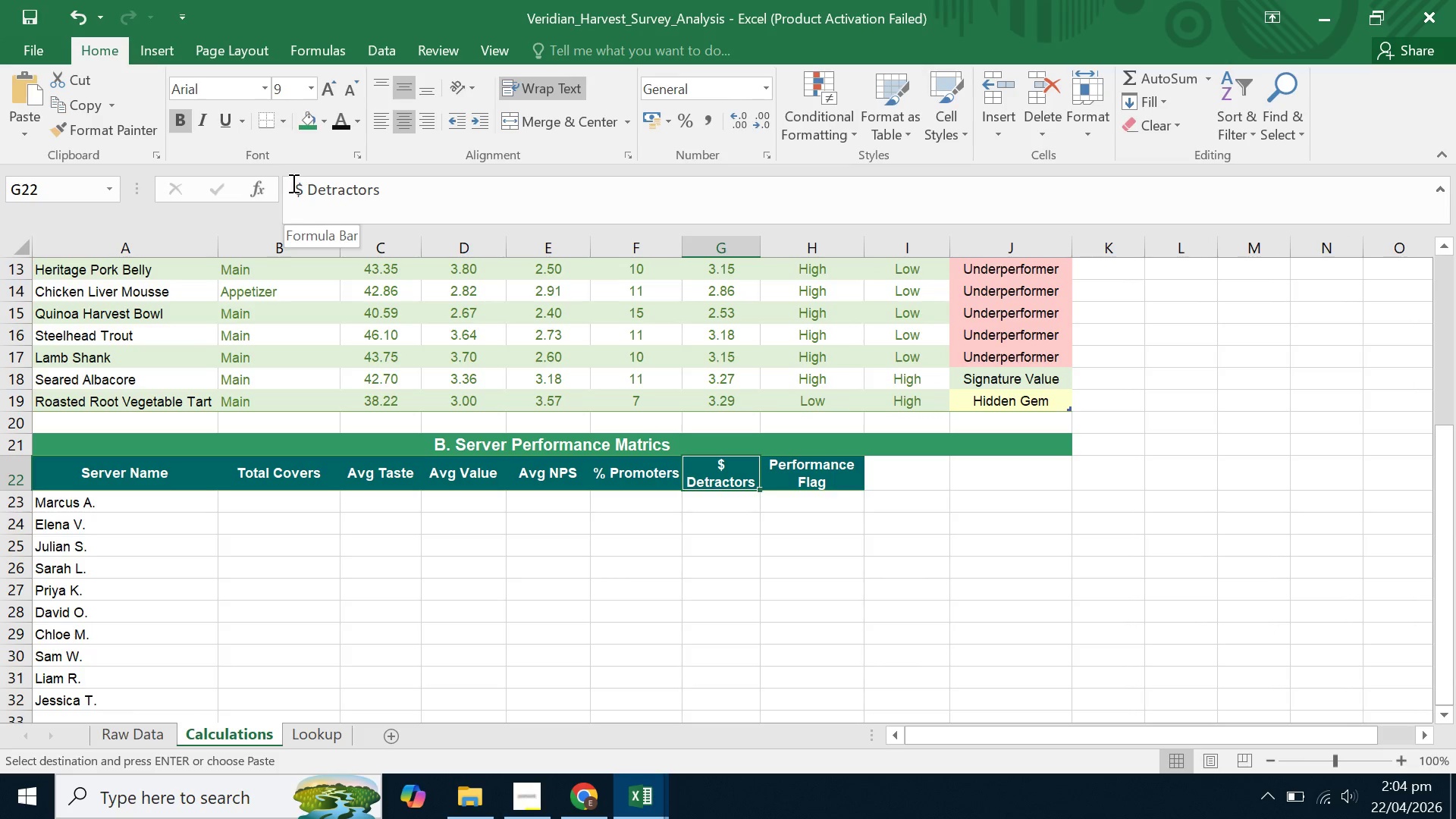 
left_click([301, 191])
 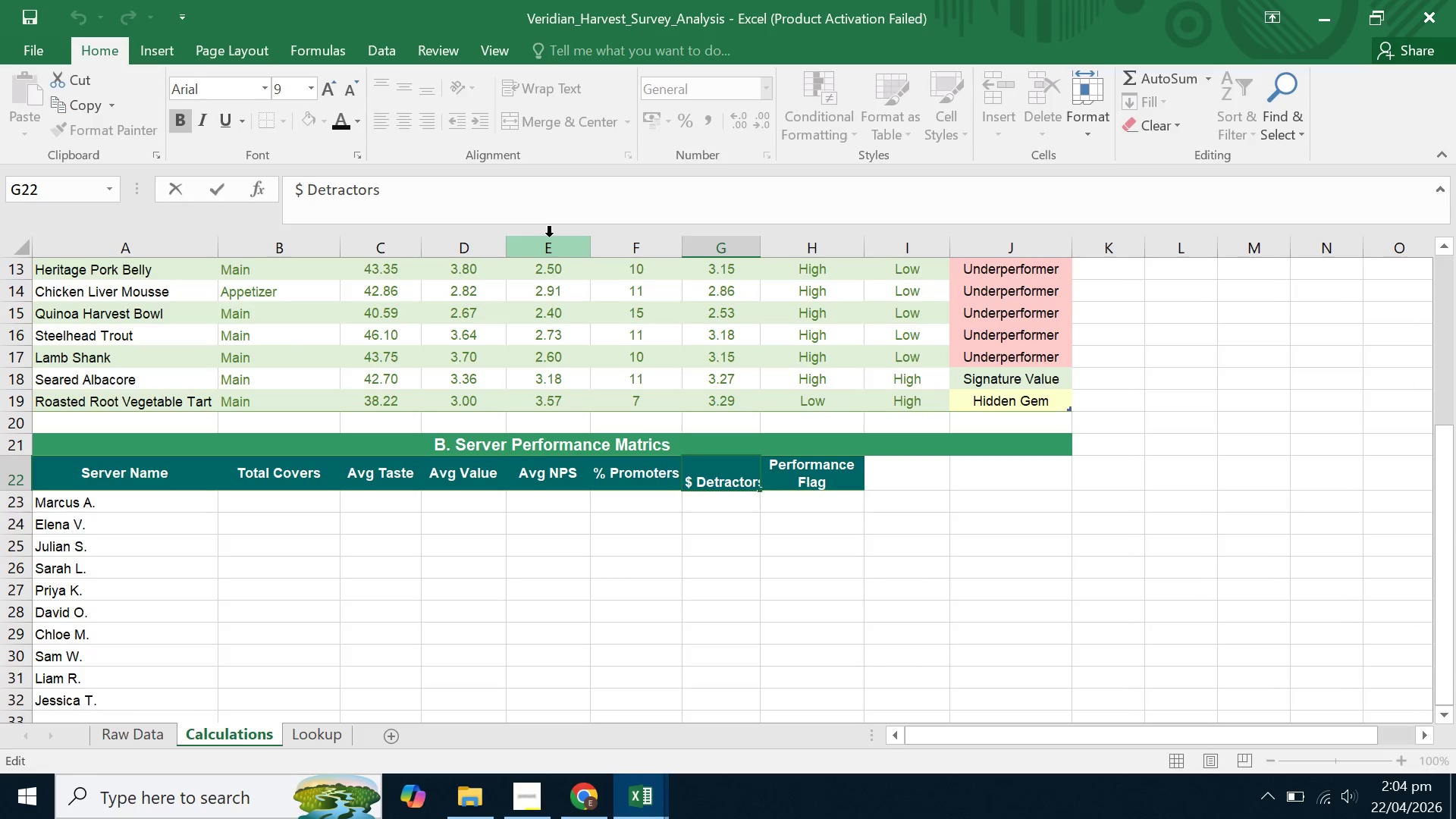 
key(Backspace)
 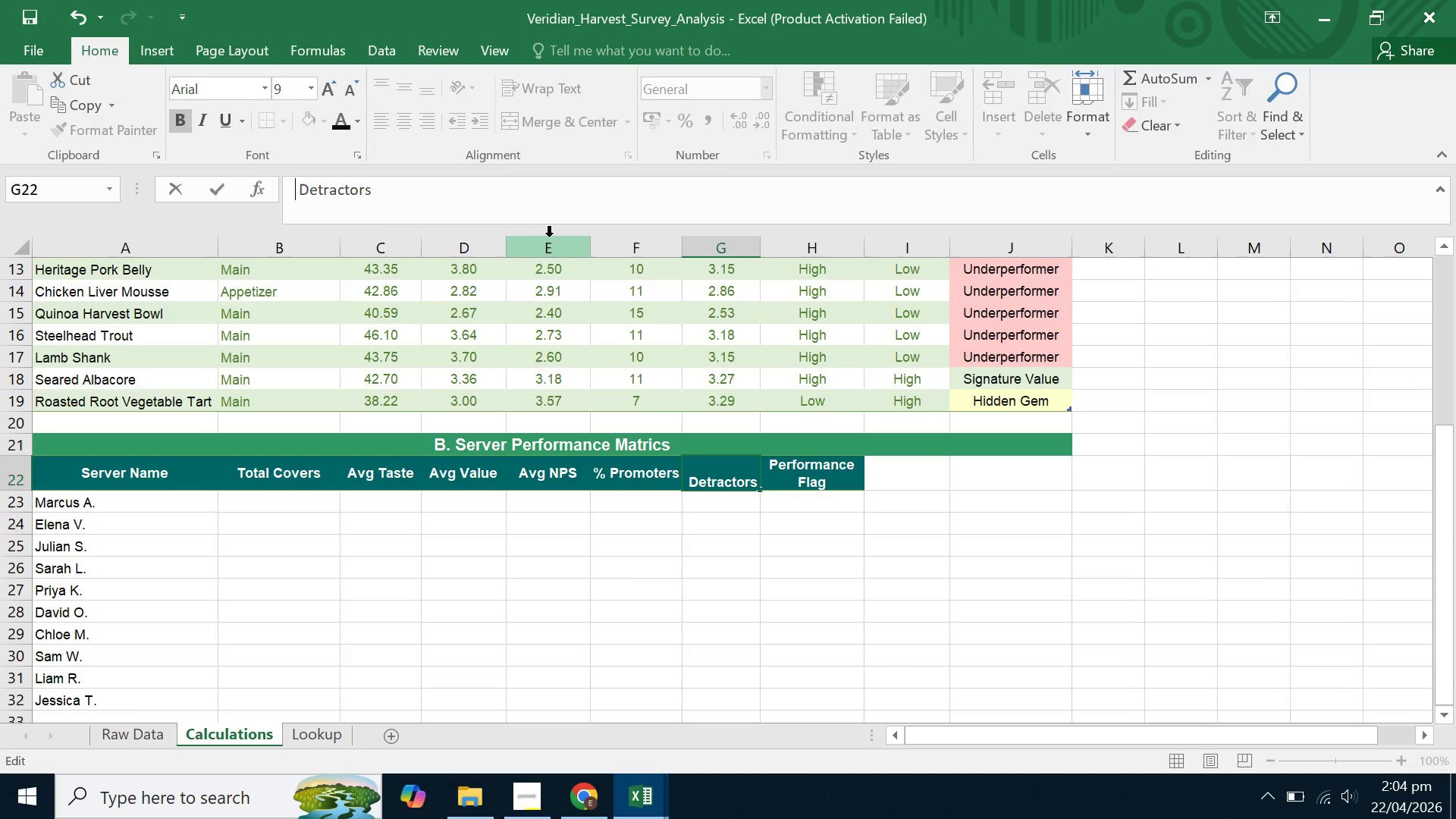 
key(Shift+5)
 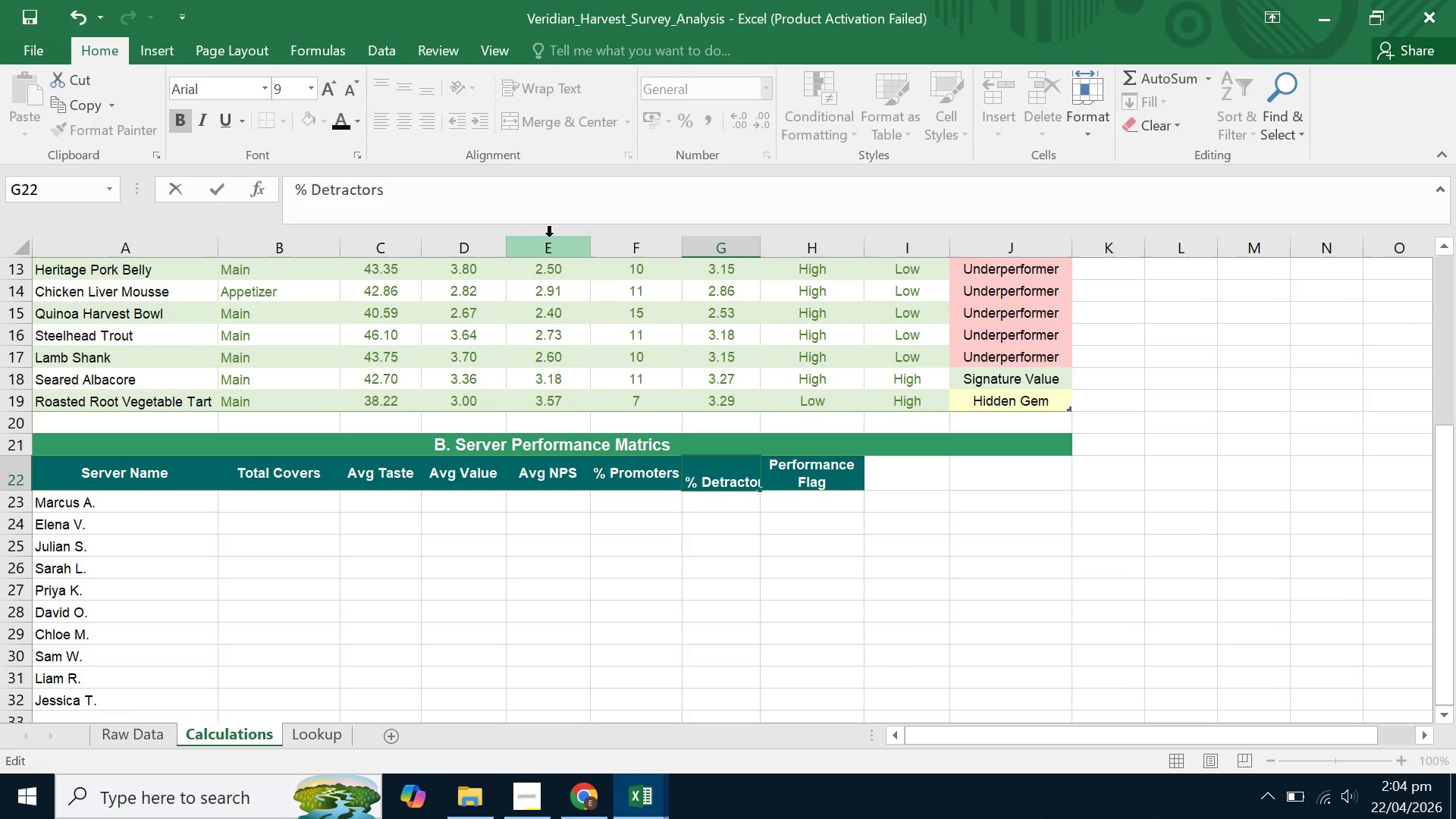 
key(Enter)
 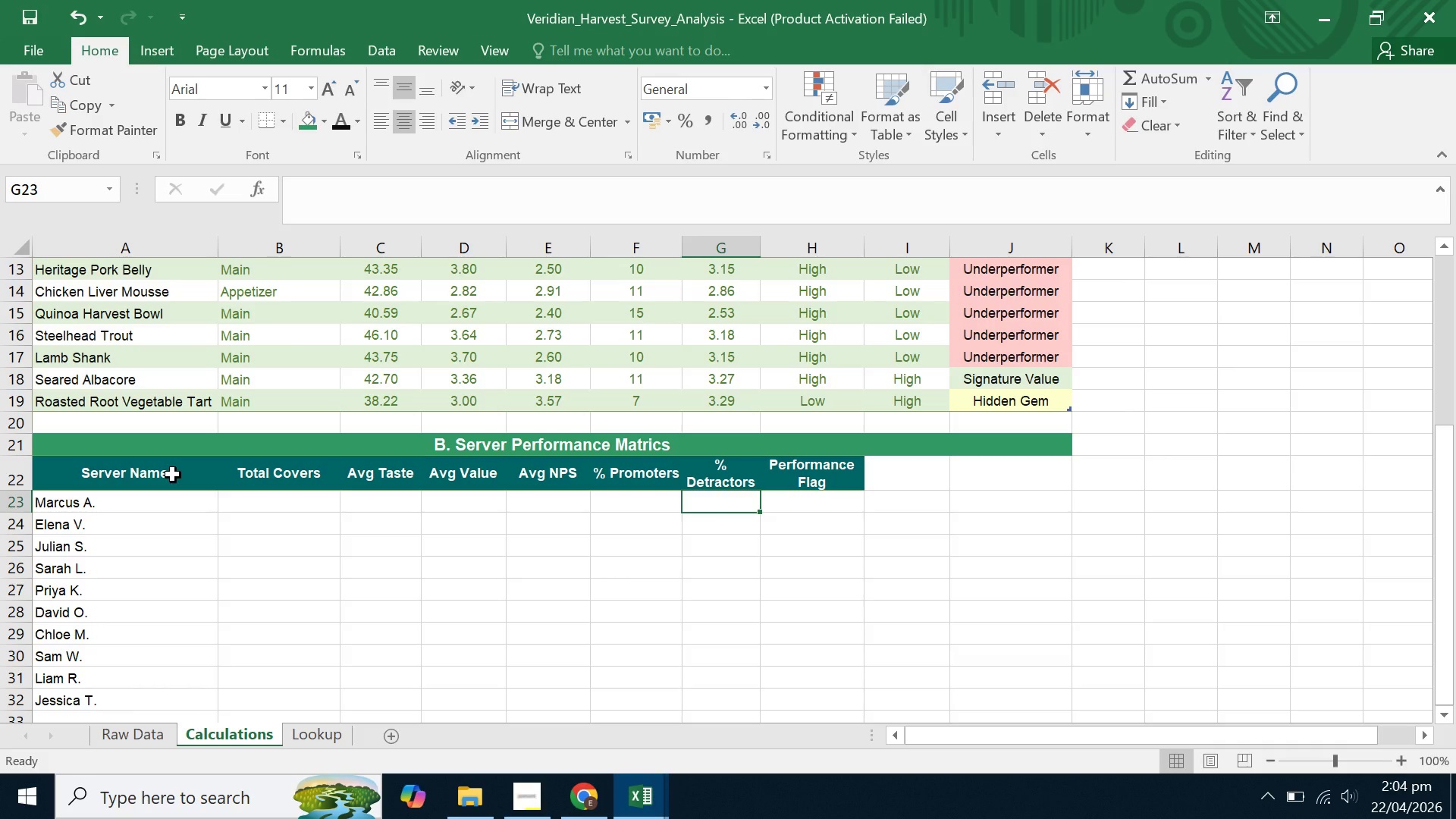 
wait(12.53)
 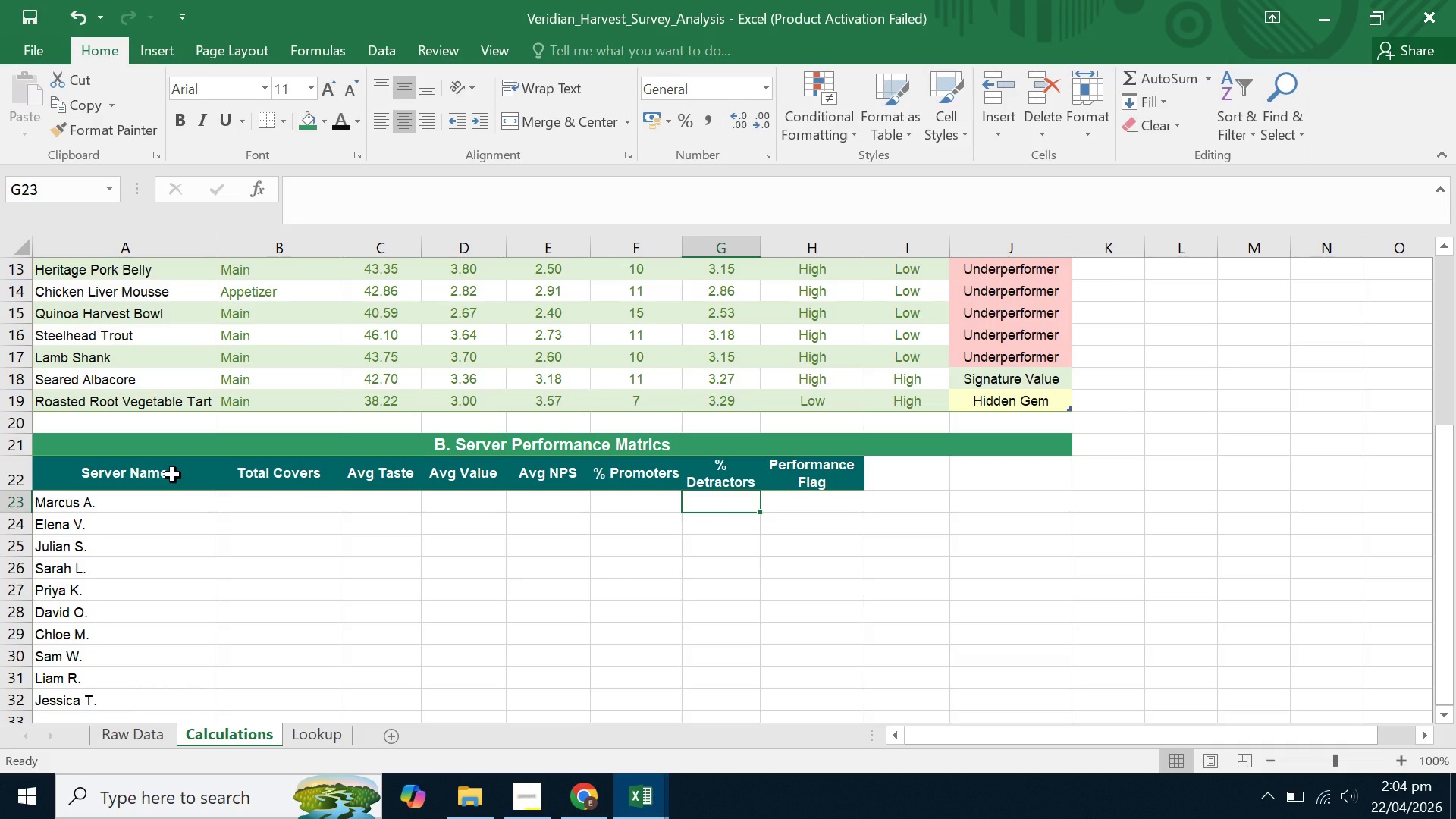 
left_click([294, 504])
 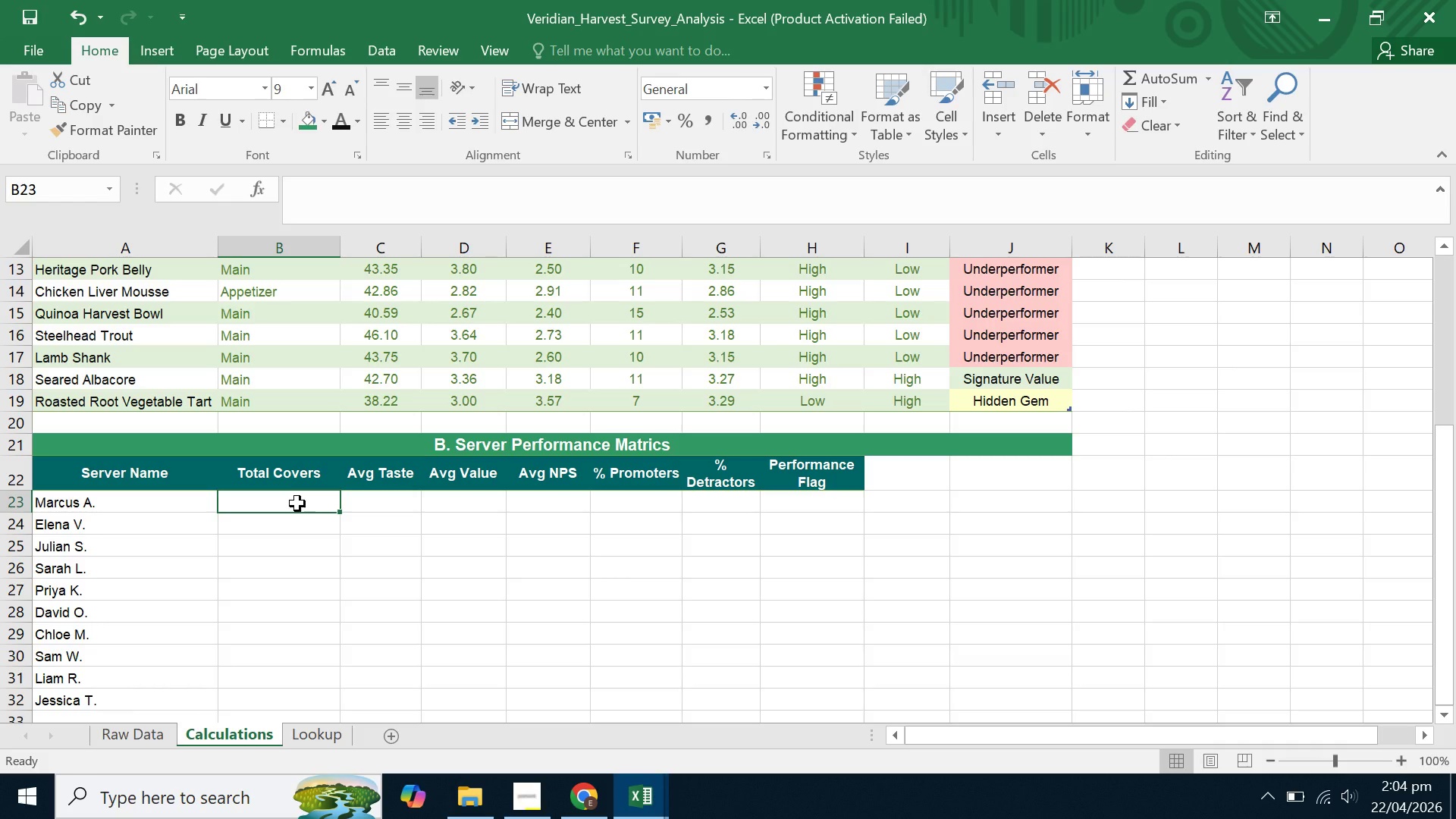 
type(=countif()
 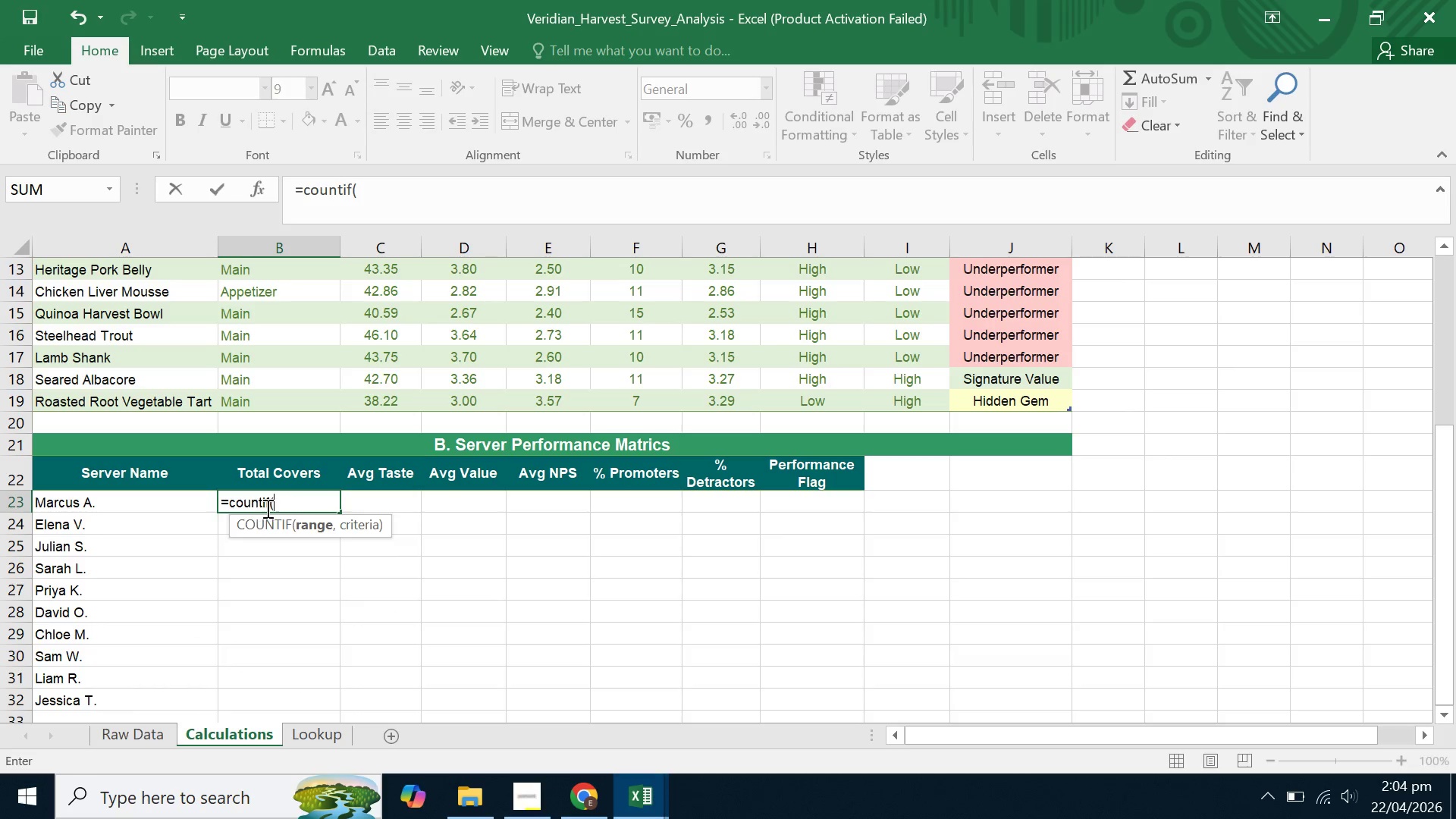 
wait(10.45)
 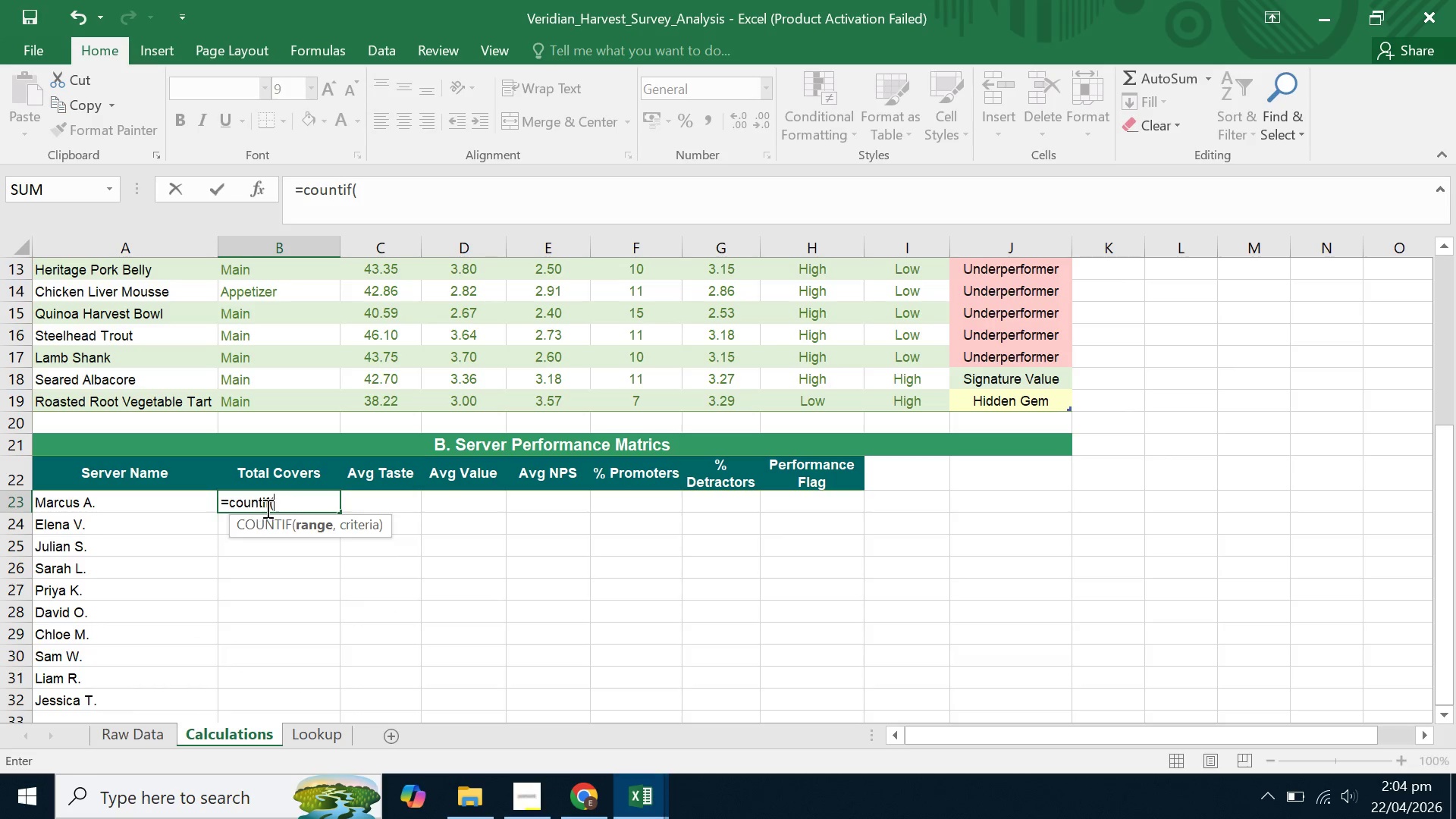 
left_click([105, 741])
 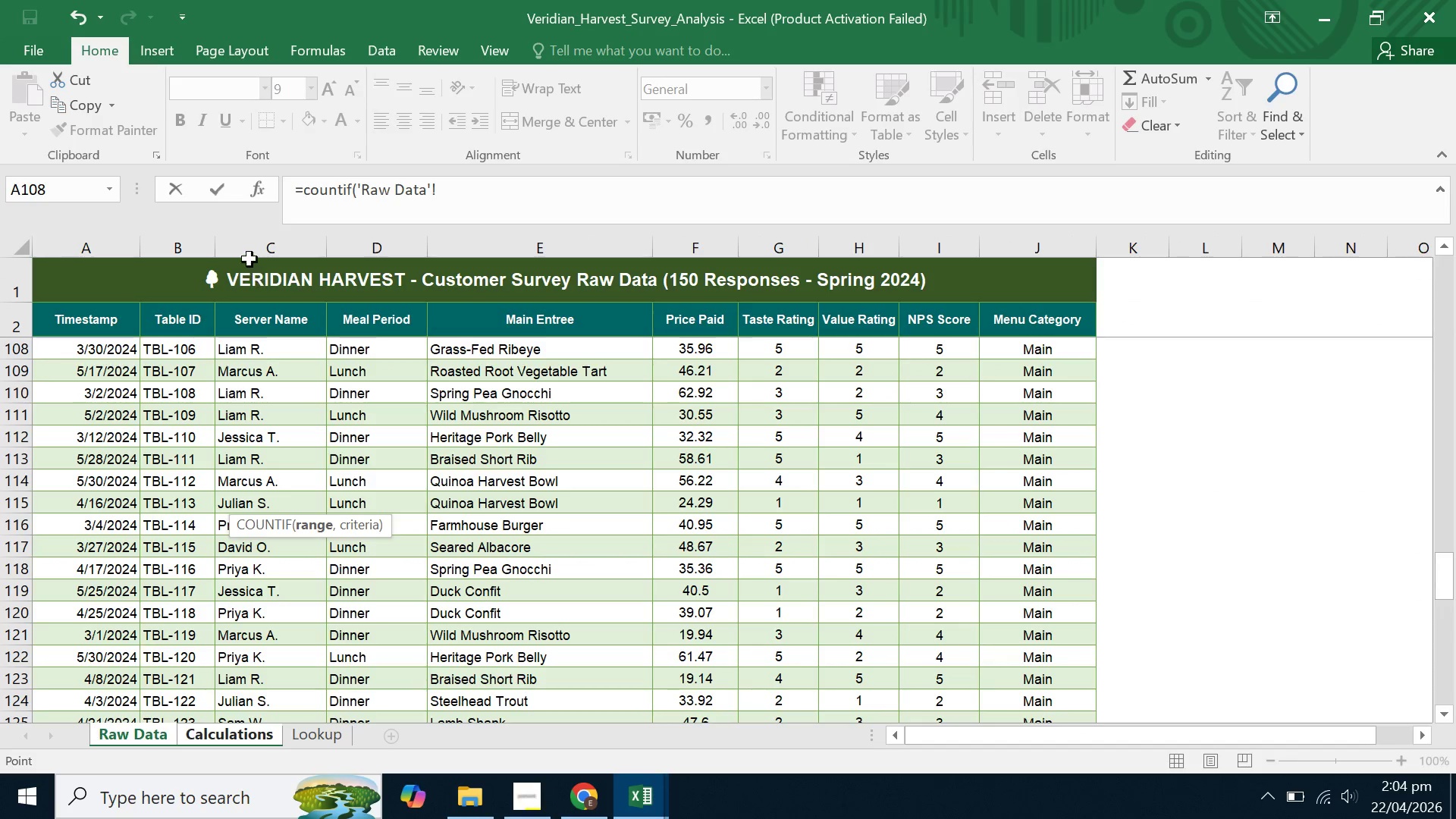 
left_click([253, 244])
 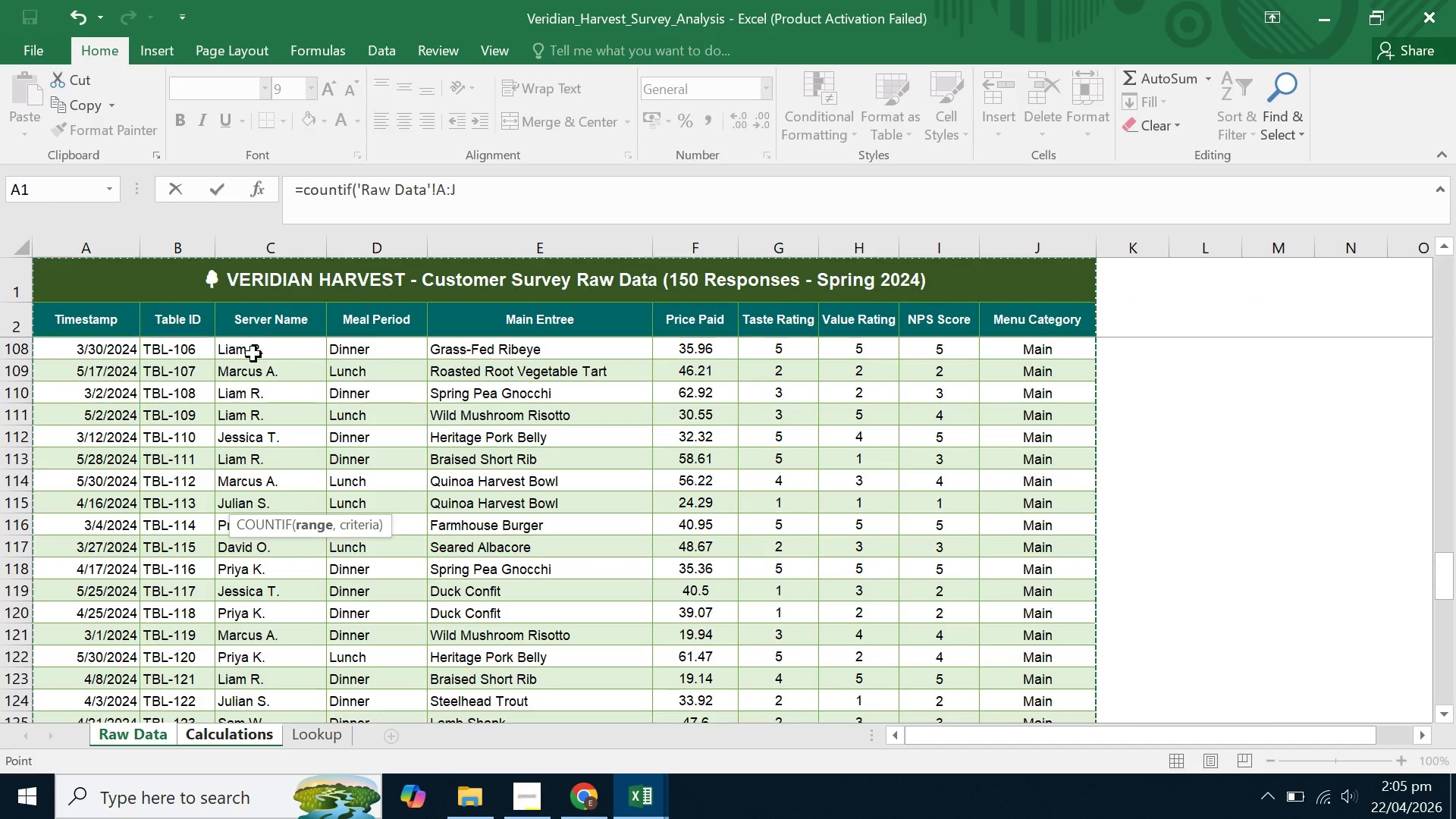 
left_click_drag(start_coordinate=[253, 354], to_coordinate=[293, 528])
 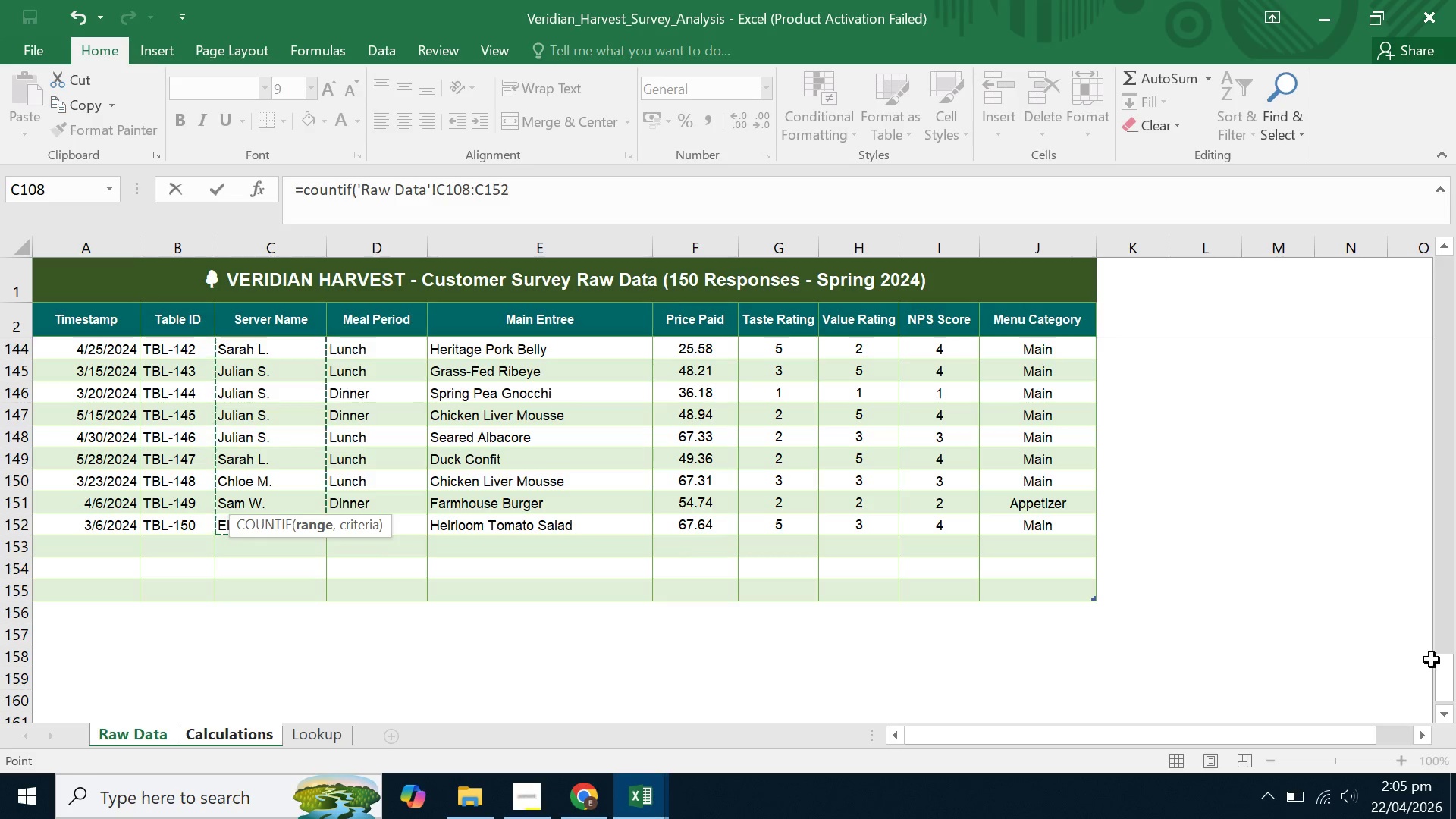 
left_click_drag(start_coordinate=[1439, 666], to_coordinate=[1410, 167])
 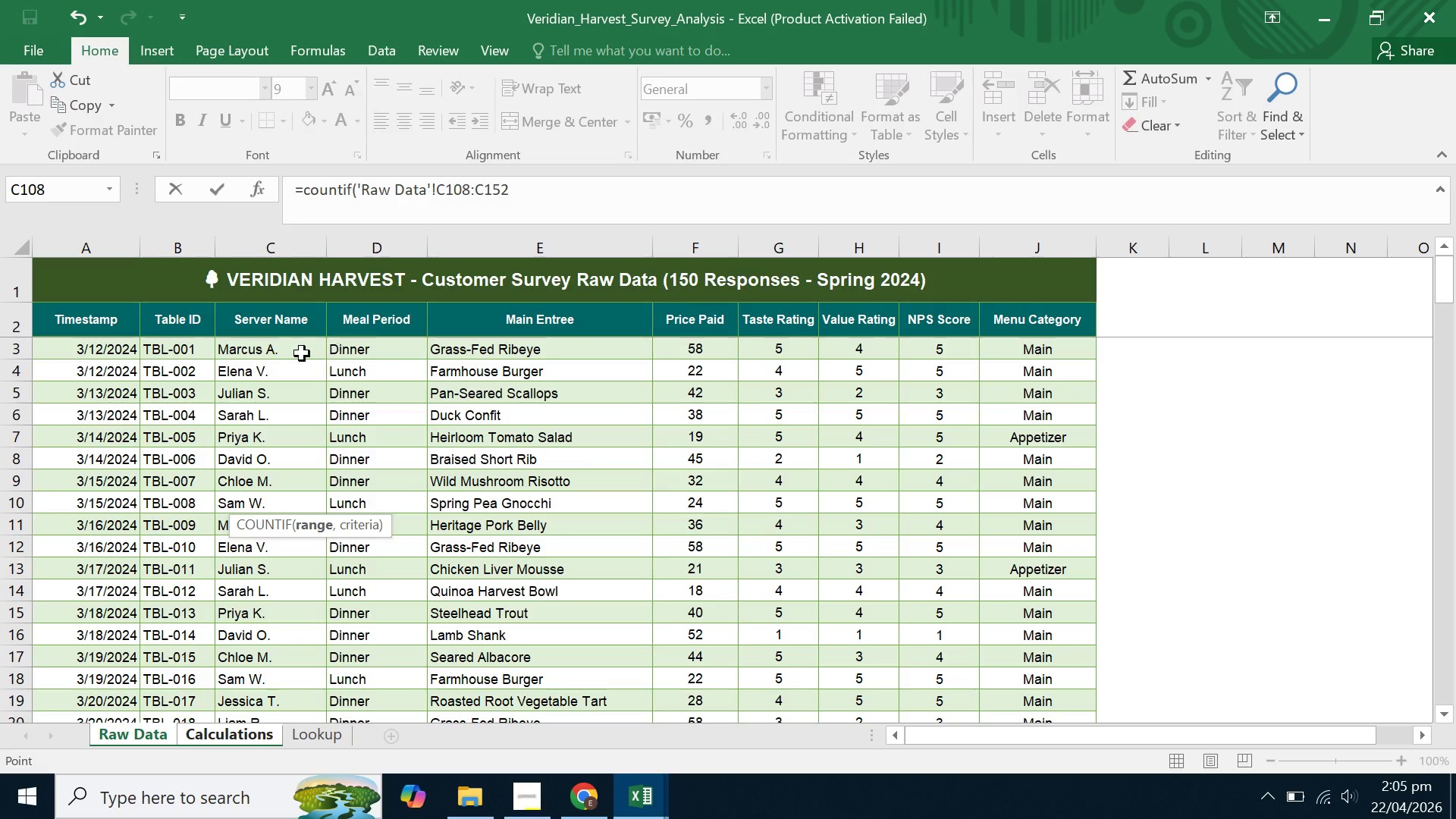 
left_click_drag(start_coordinate=[289, 350], to_coordinate=[300, 577])
 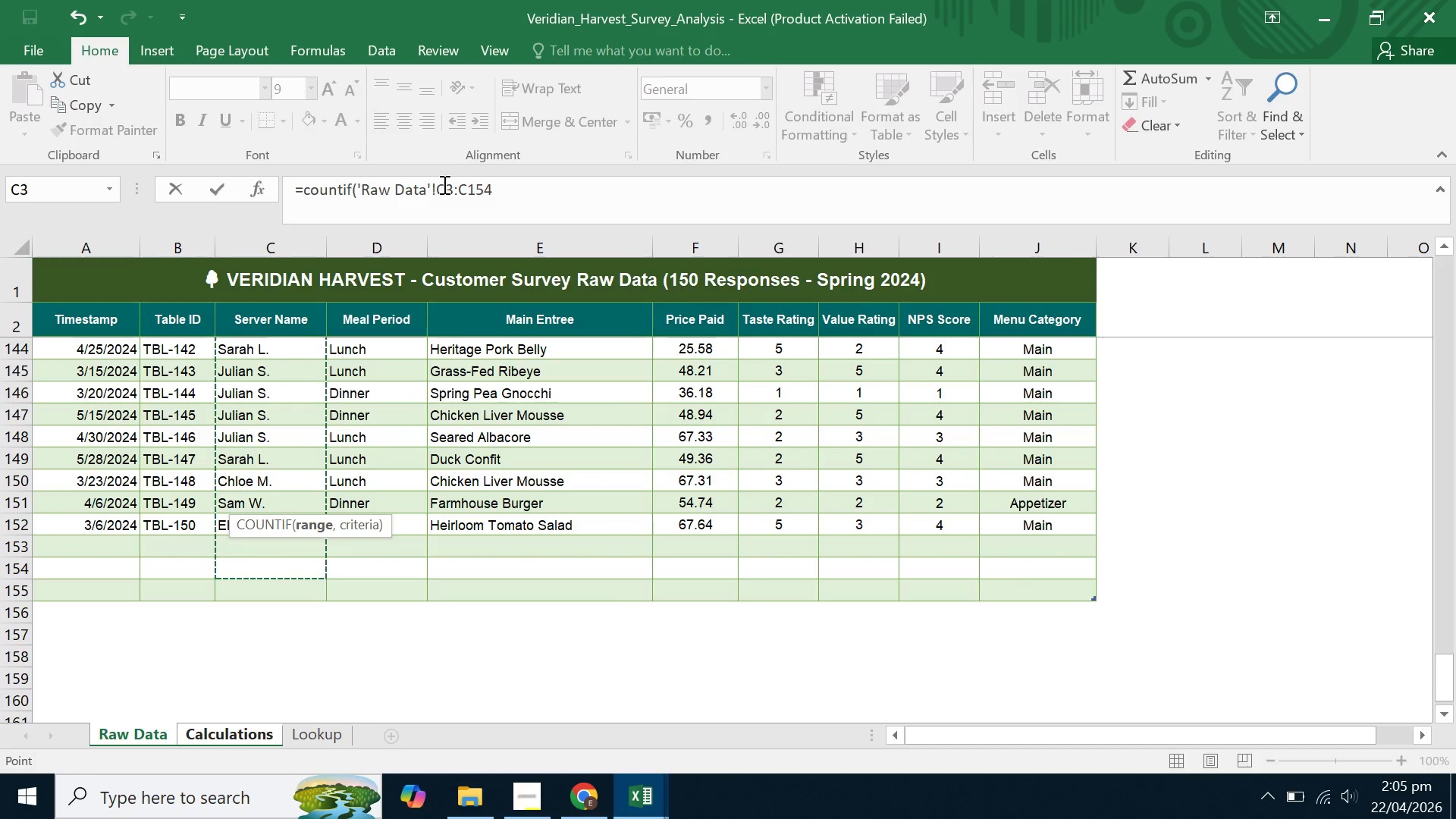 
left_click([438, 184])
 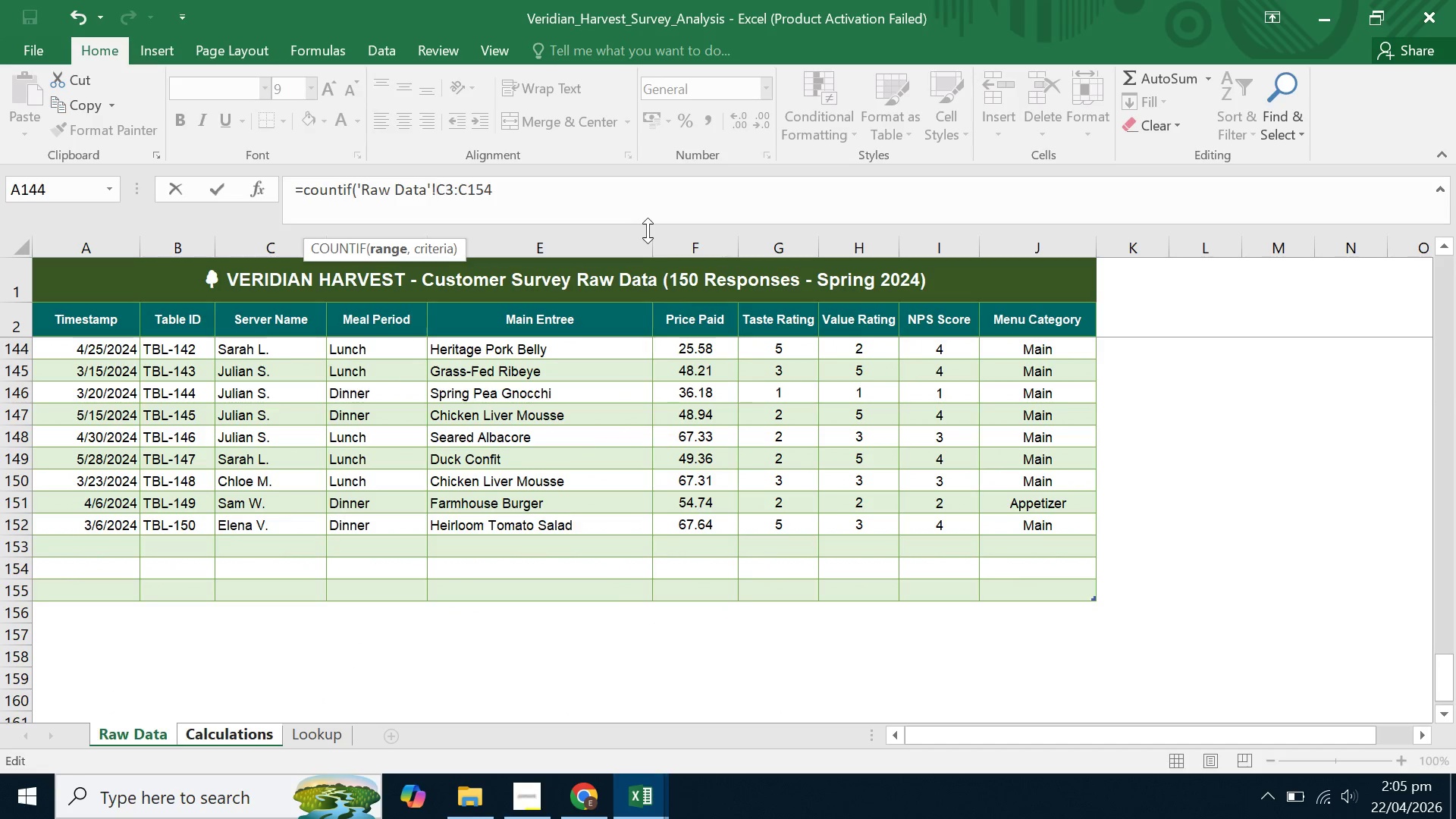 
key(Shift+4)
 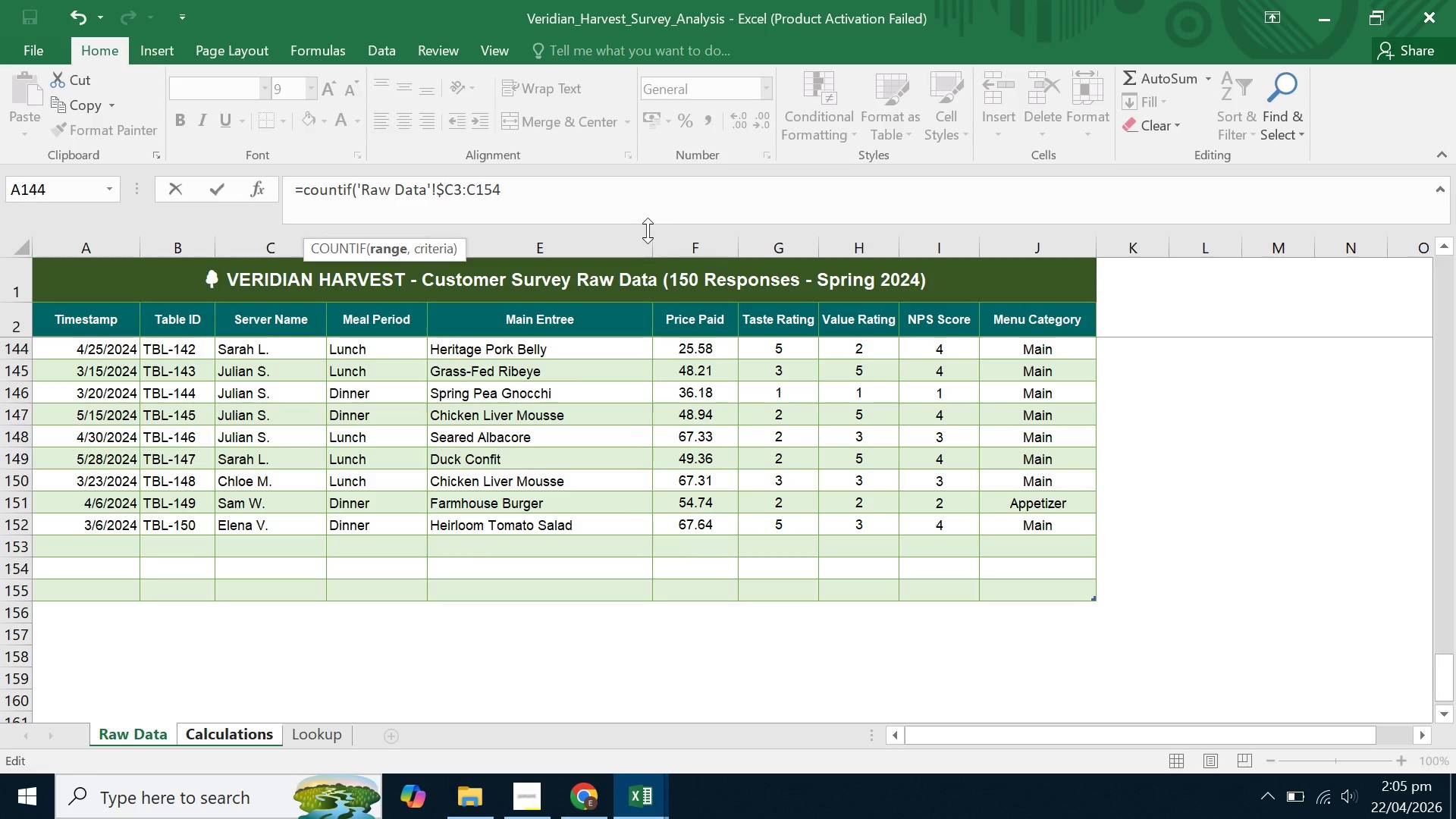 
key(ArrowRight)
 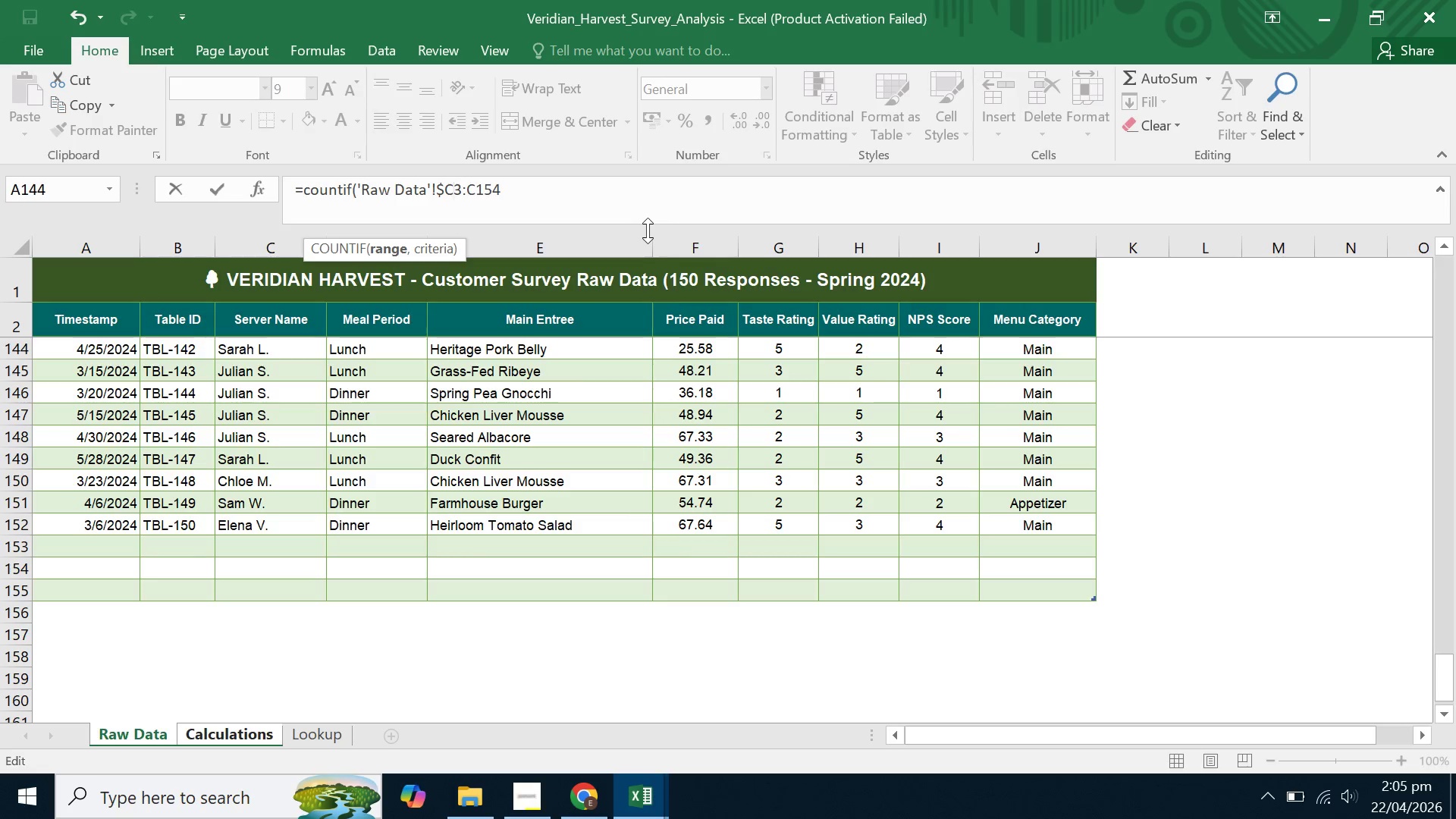 
key(Shift+4)
 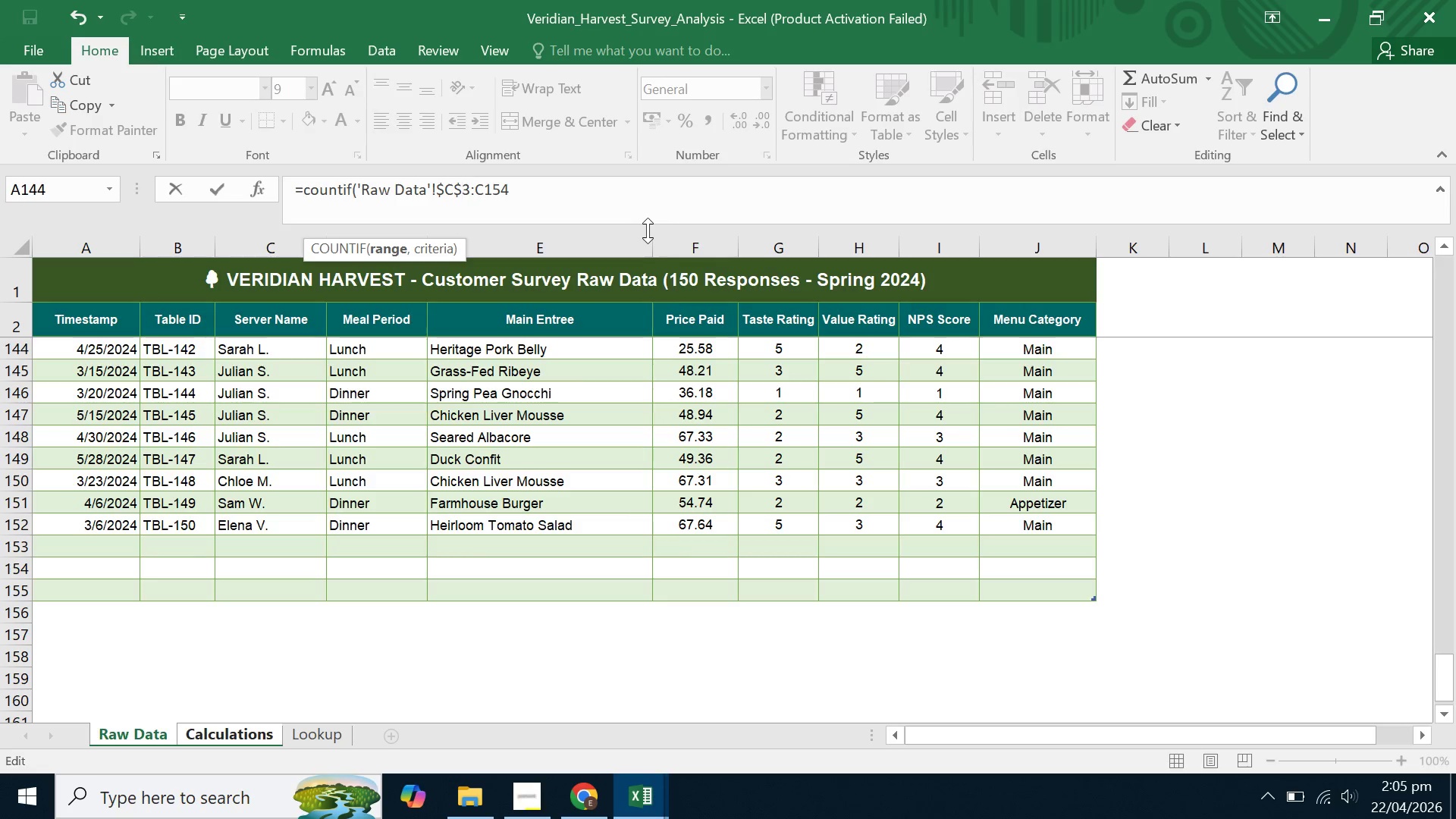 
key(ArrowRight)
 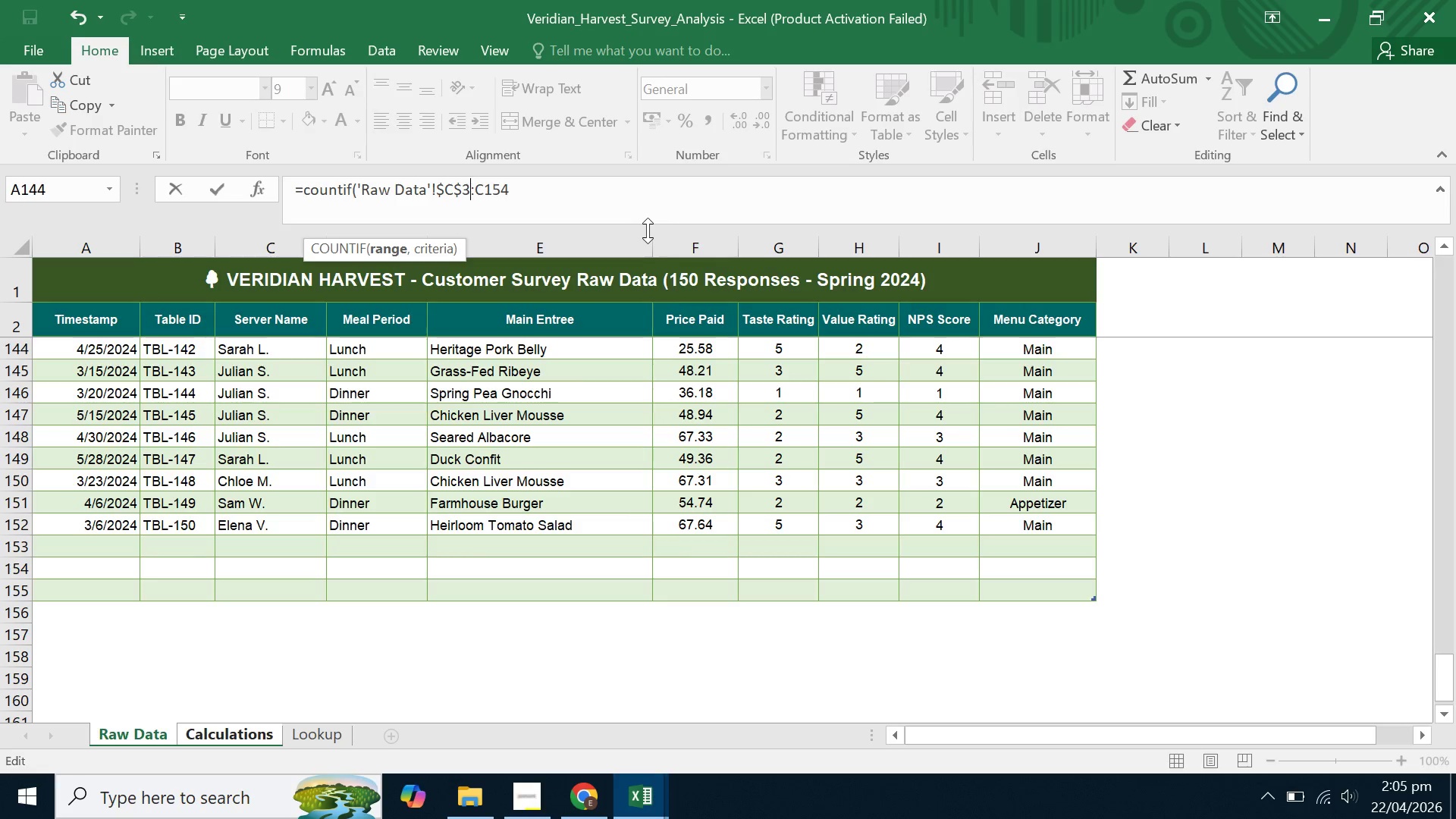 
key(ArrowRight)
 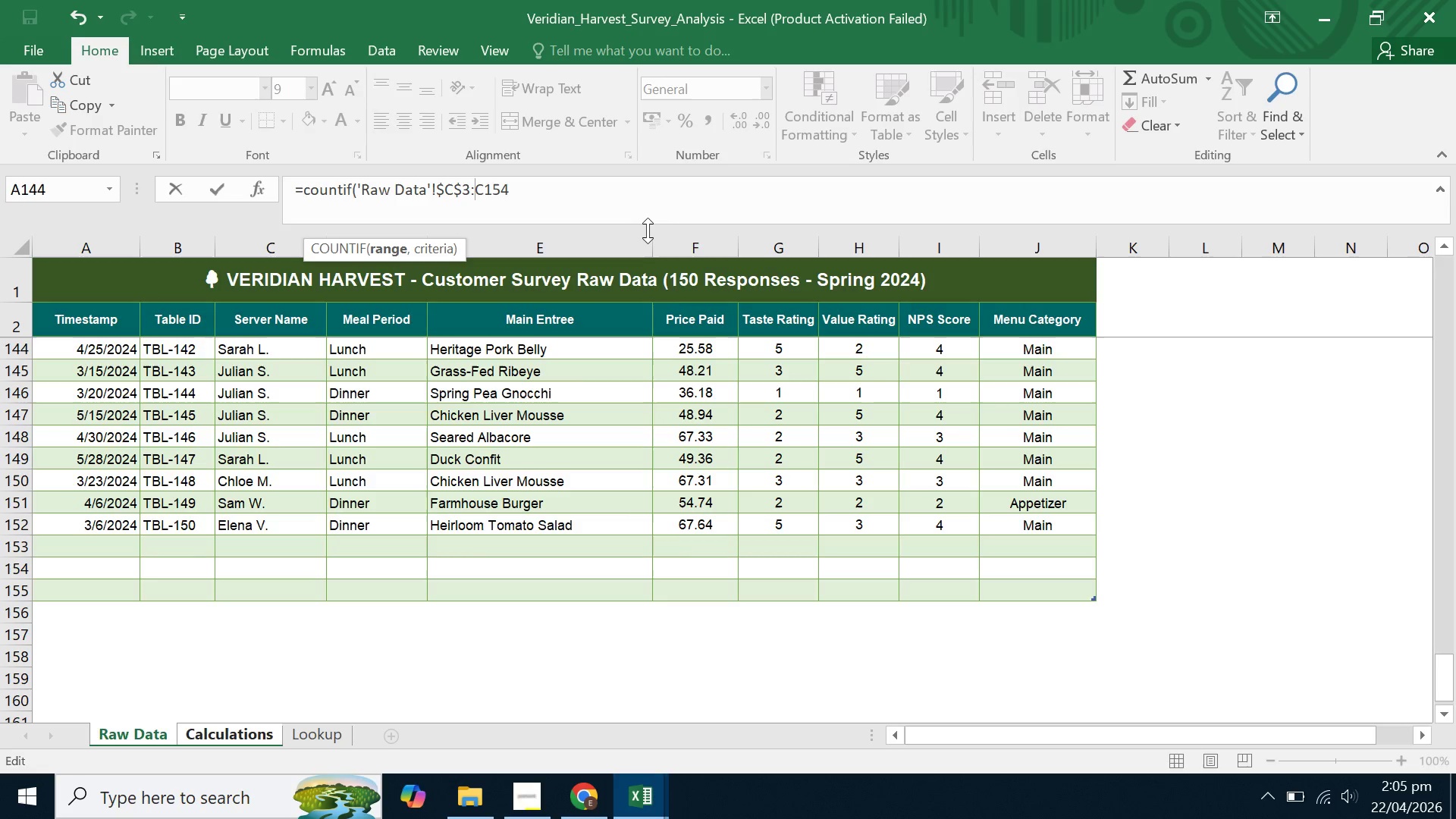 
key(Shift+4)
 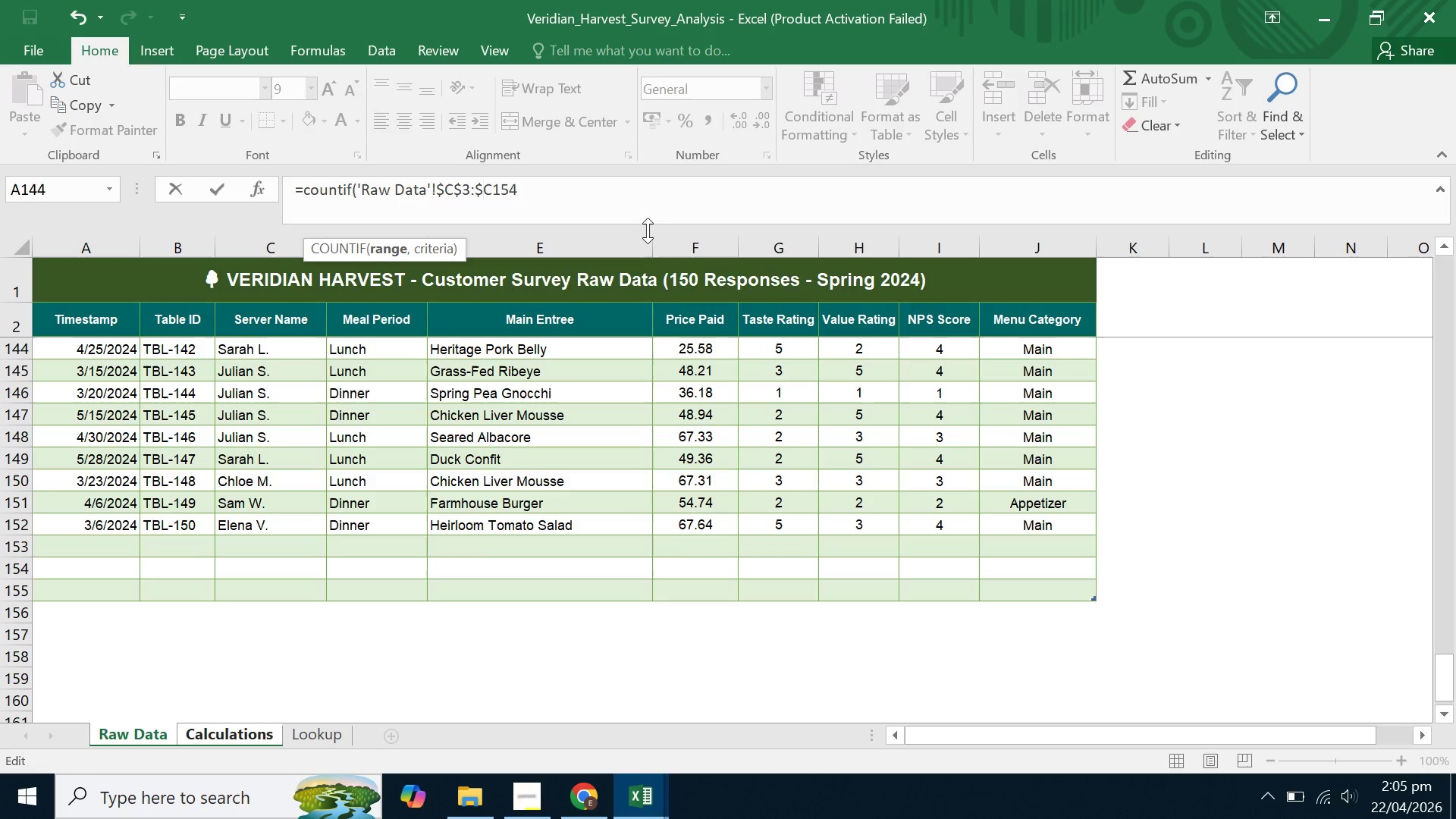 
key(ArrowRight)
 